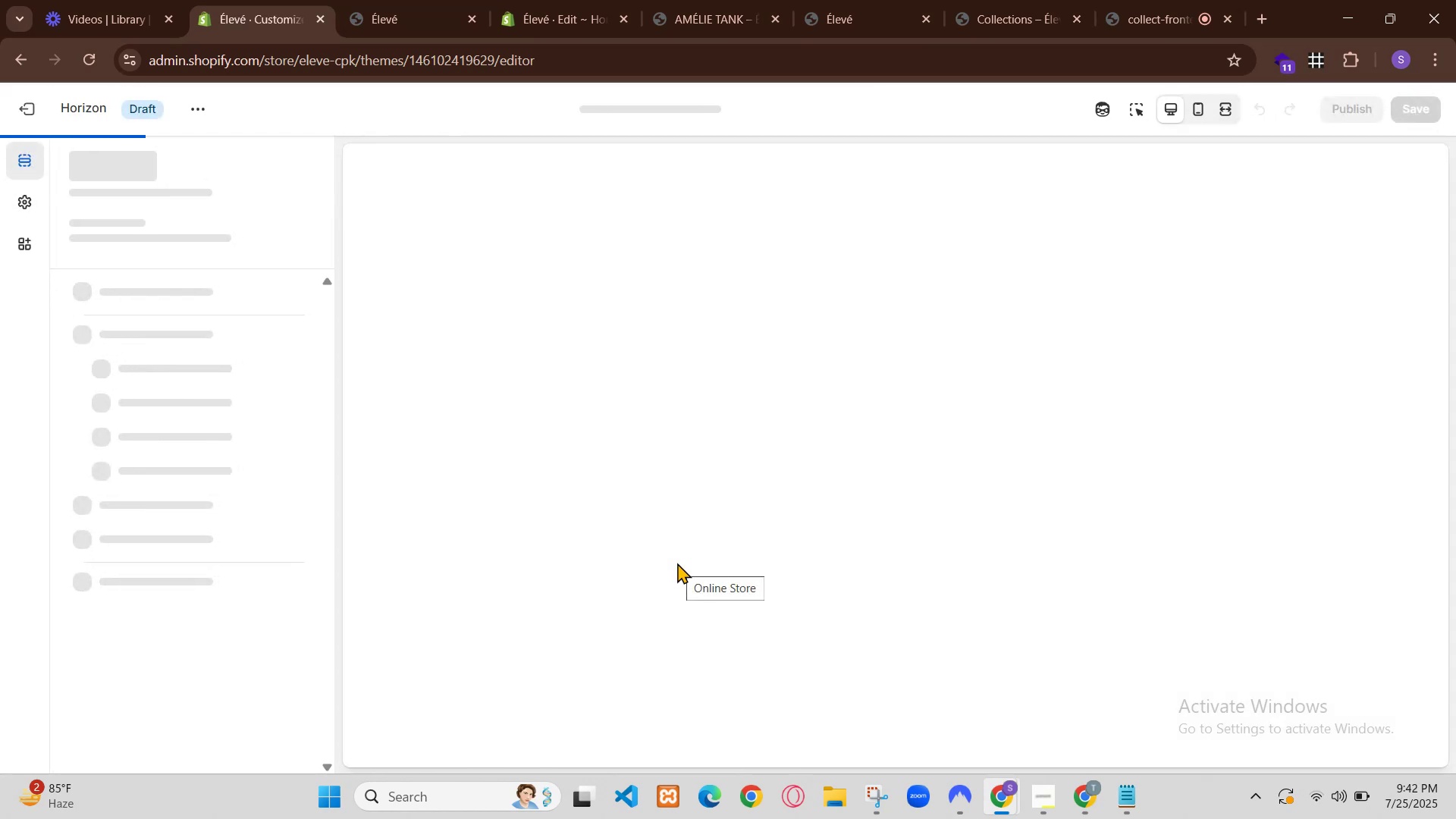 
left_click([524, 0])
 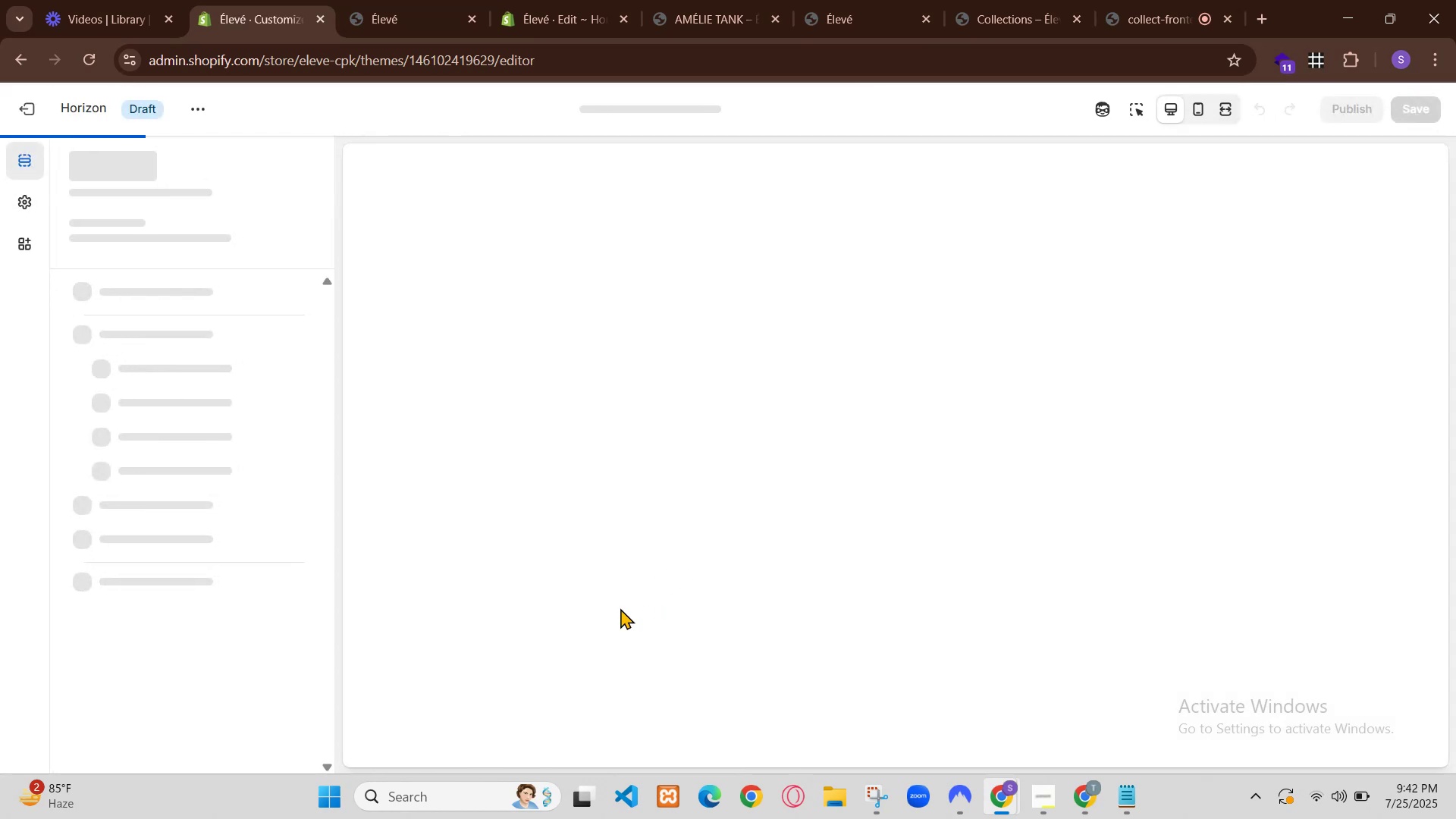 
scroll: coordinate [930, 524], scroll_direction: down, amount: 18.0
 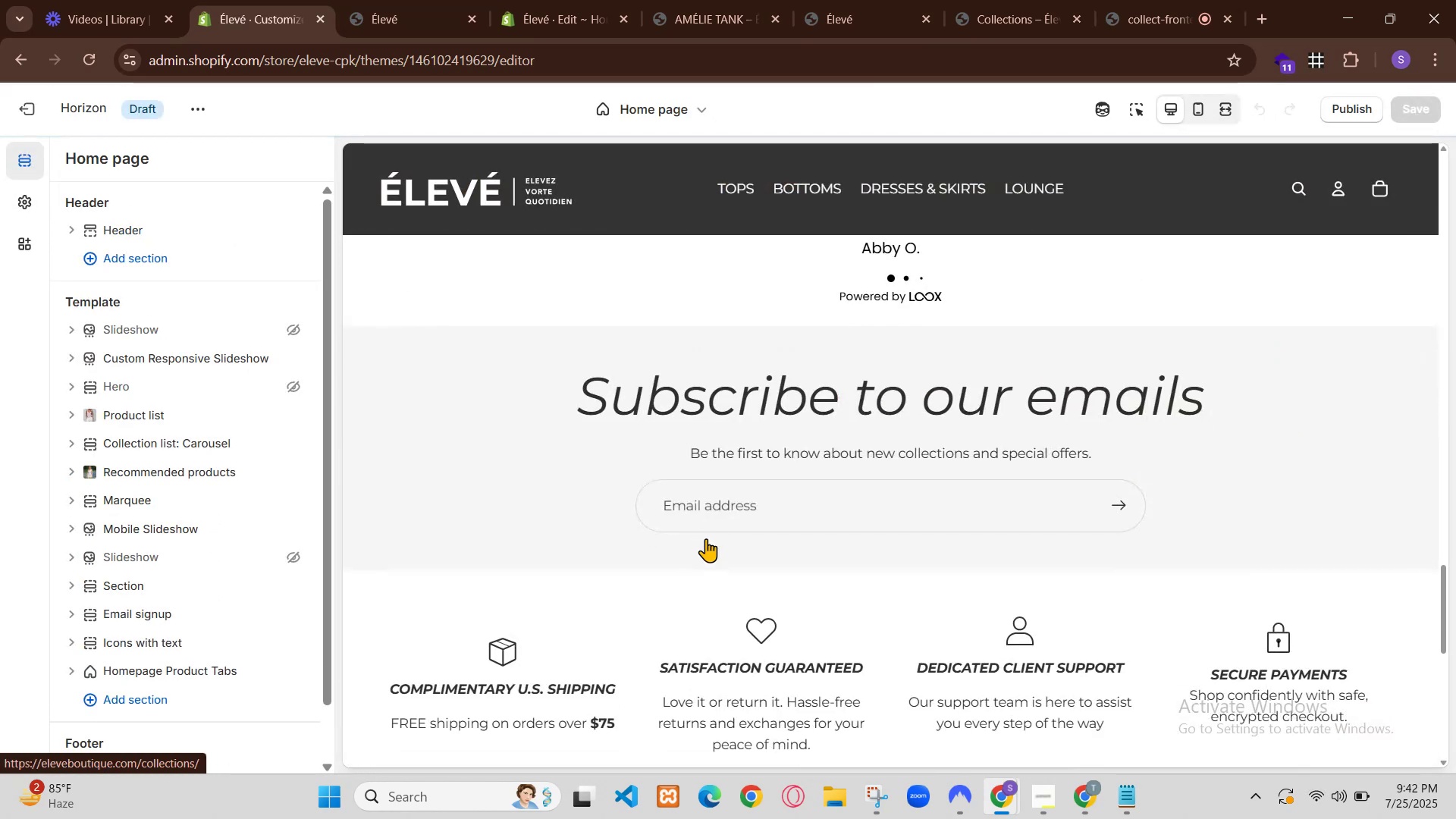 
scroll: coordinate [930, 524], scroll_direction: up, amount: 28.0
 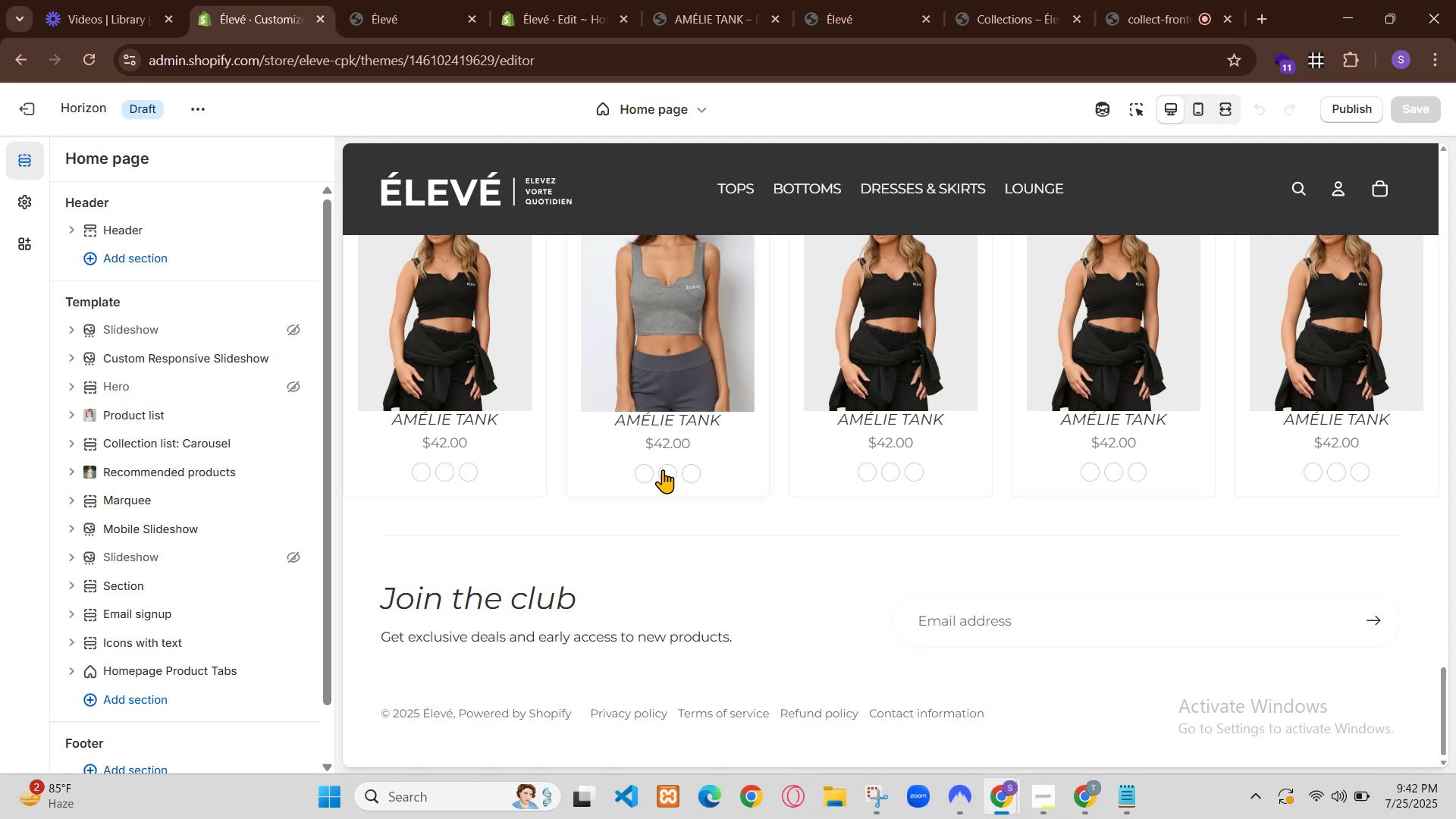 
scroll: coordinate [930, 524], scroll_direction: down, amount: 1.0
 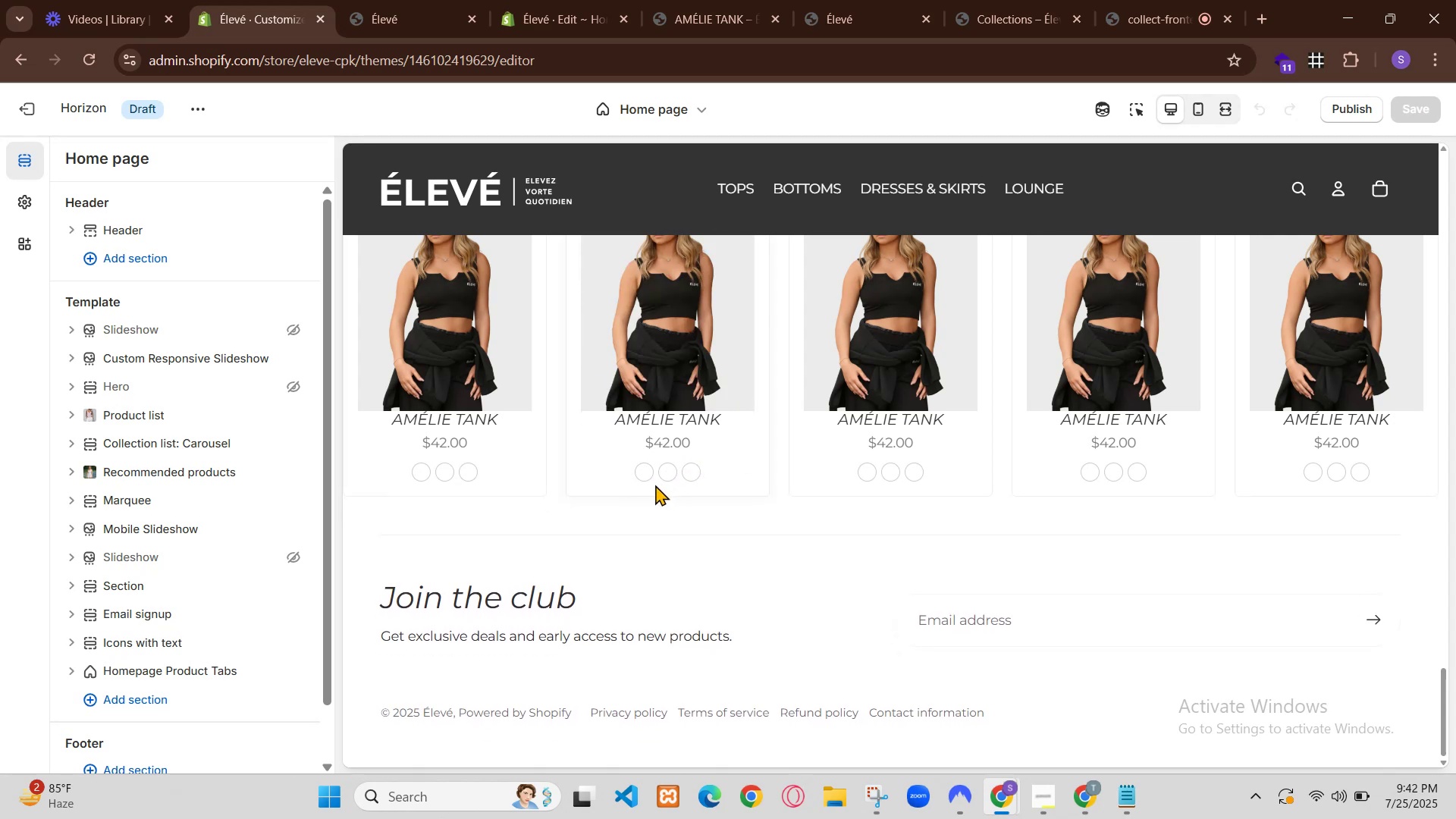 
left_click([1097, 803])
 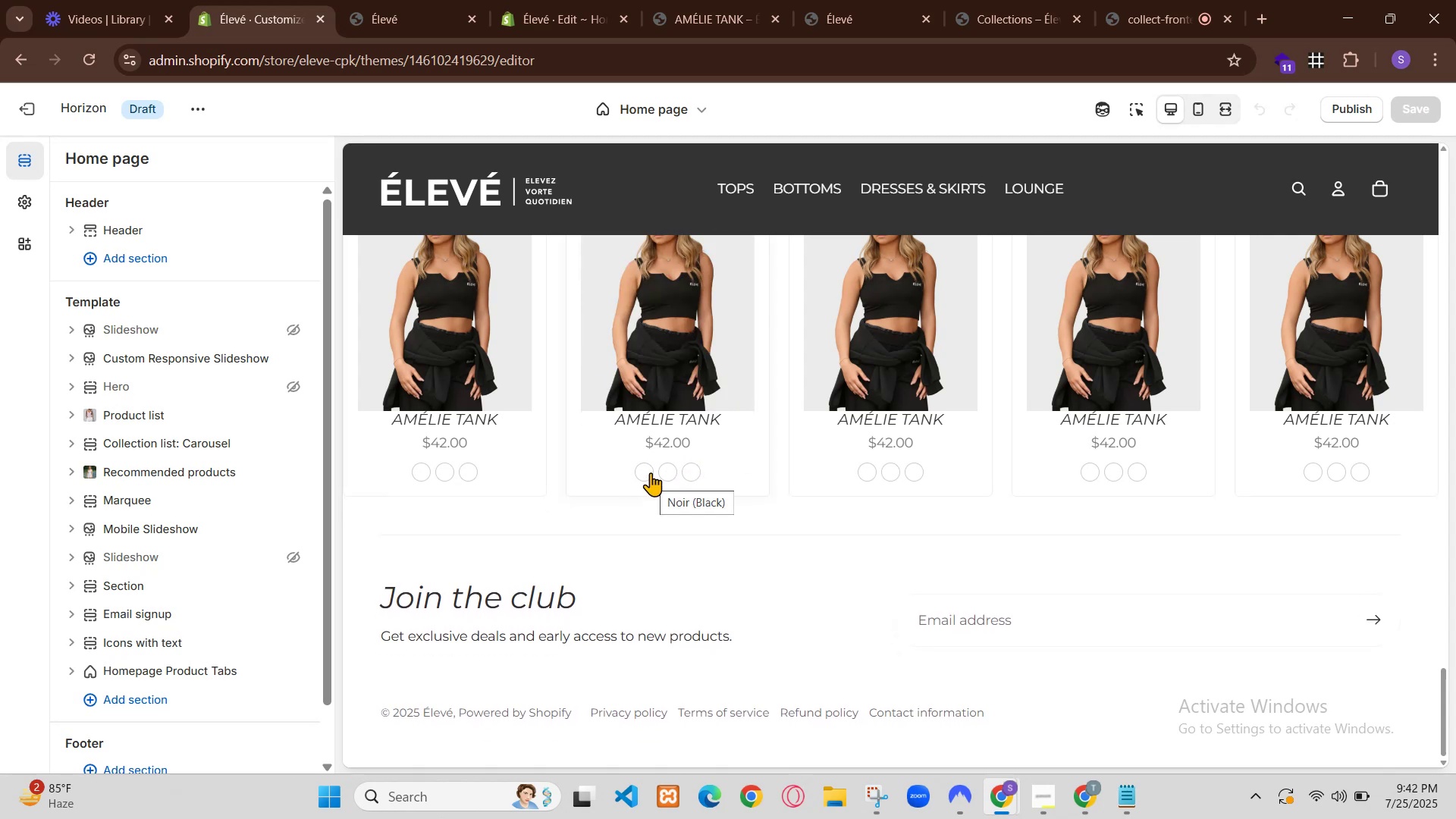 
left_click([378, 0])
 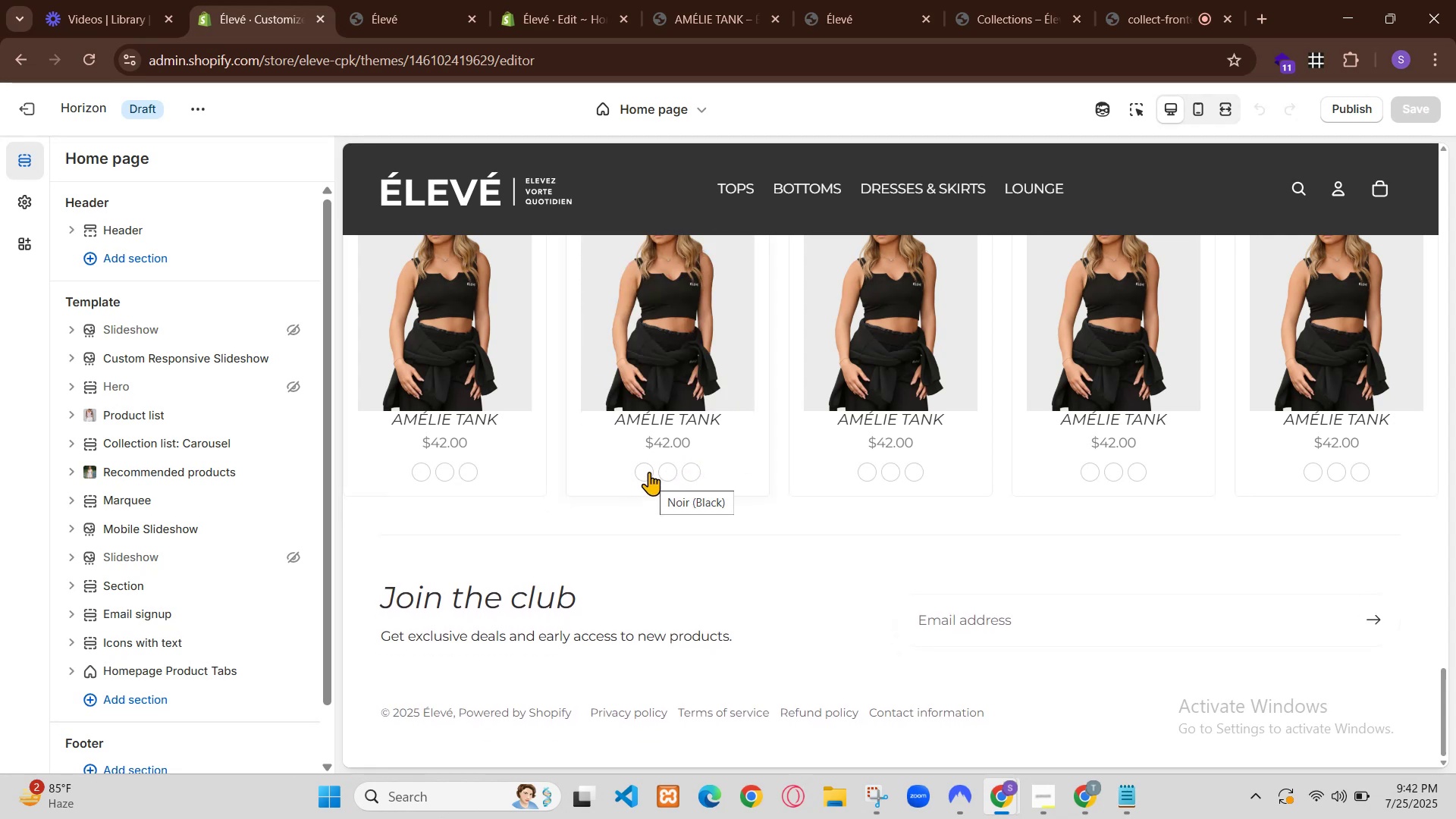 
left_click([475, 0])
 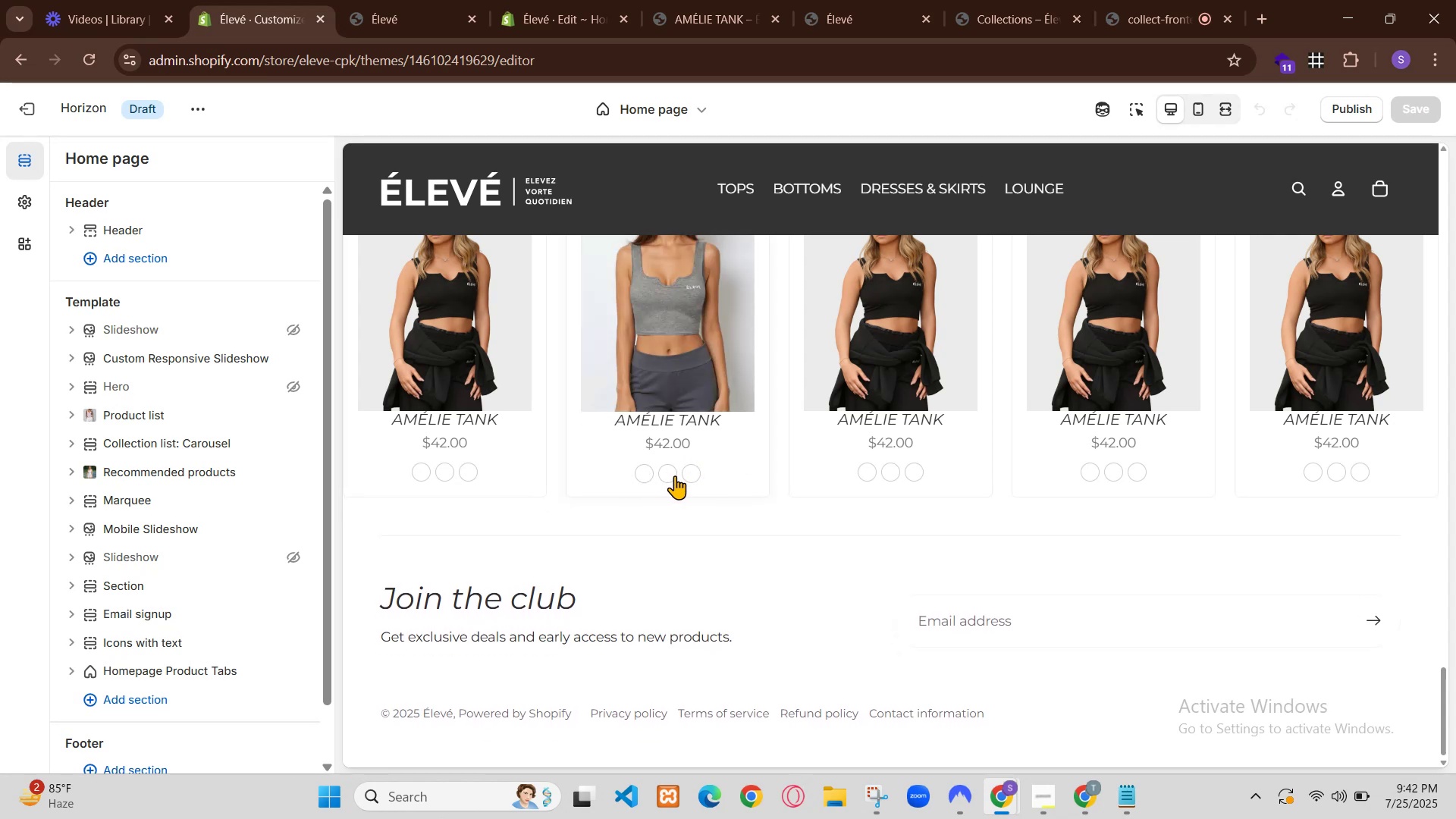 
left_click([657, 0])
 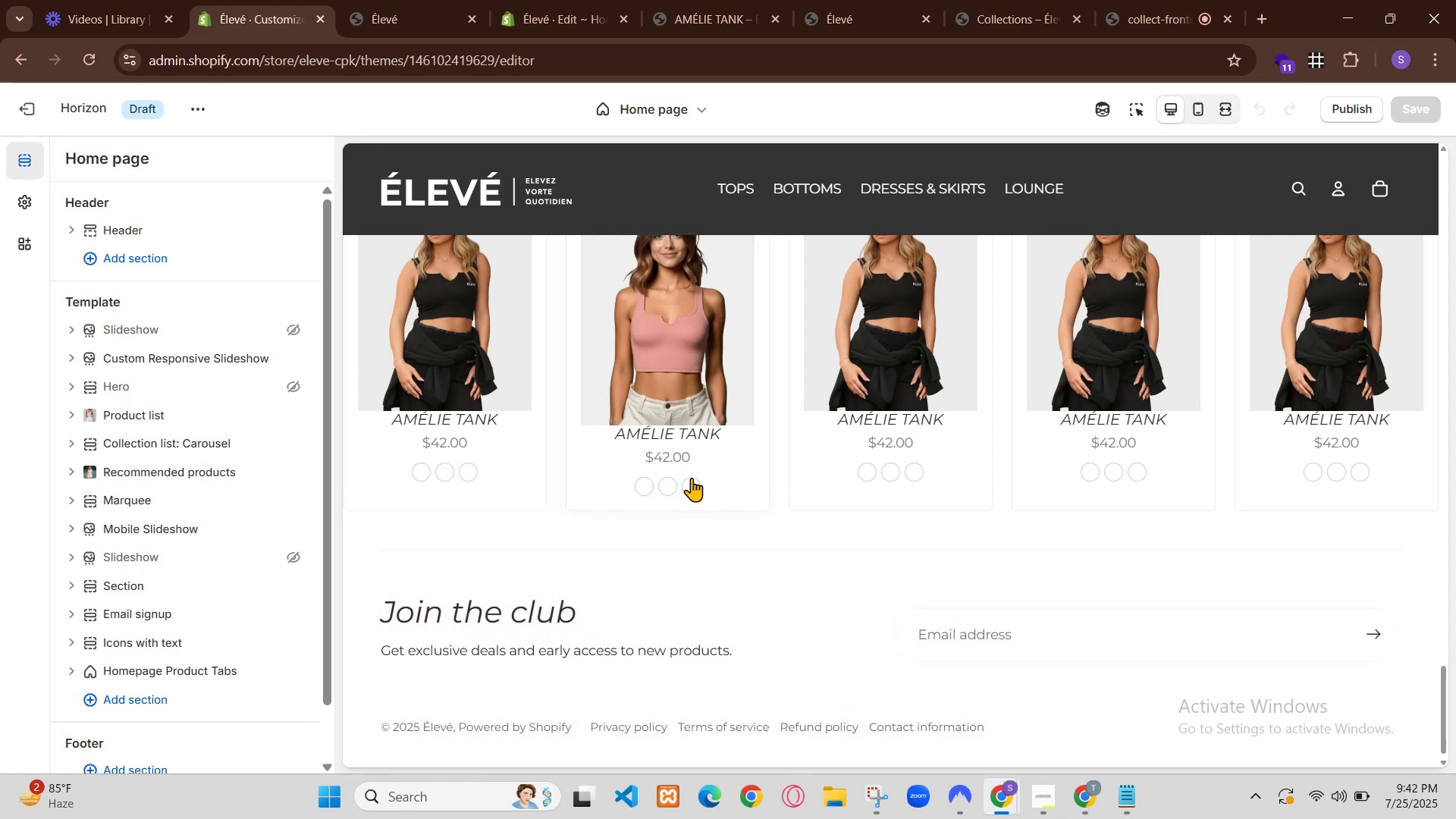 
left_click([856, 526])
 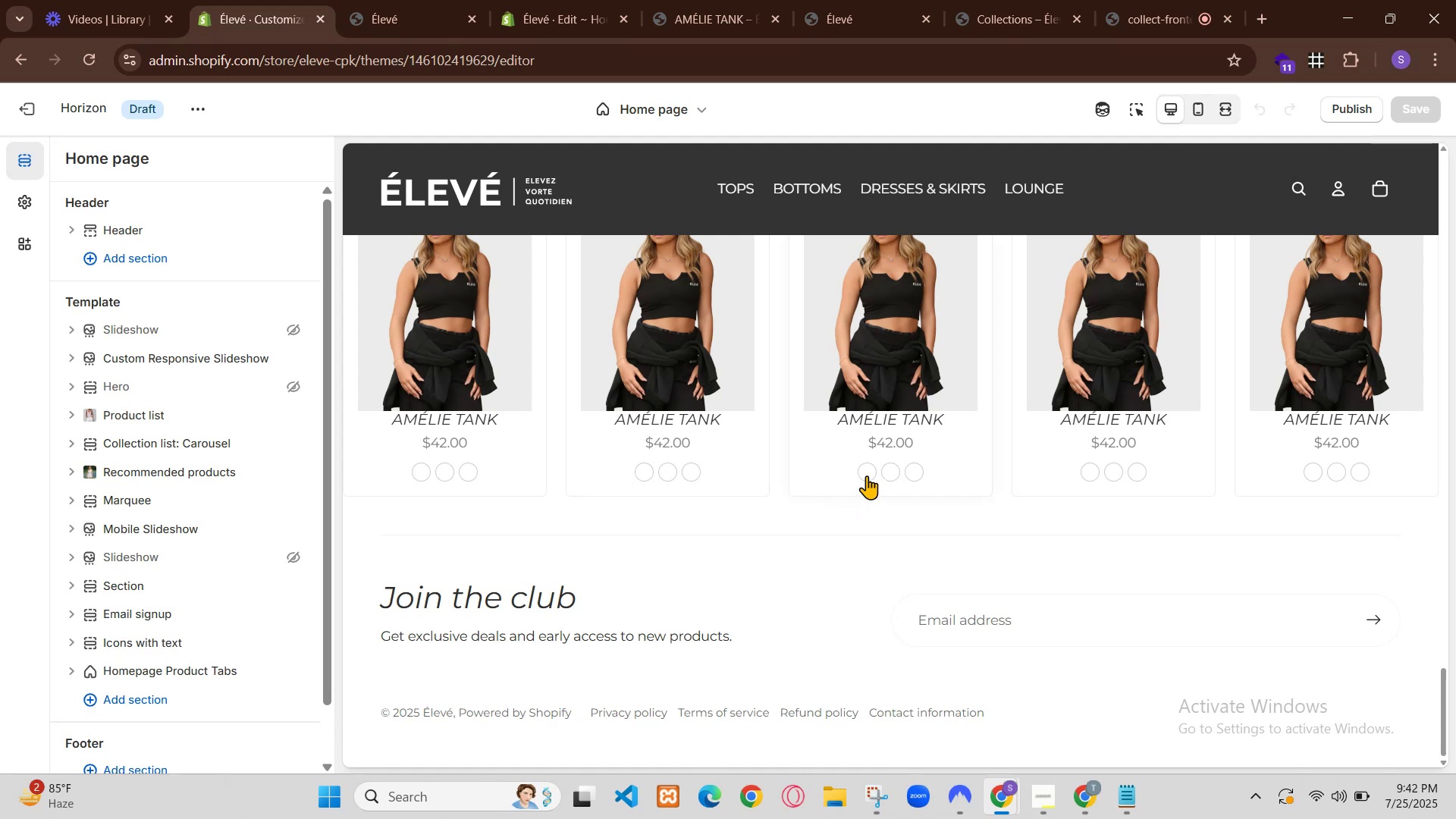 
wait(5.57)
 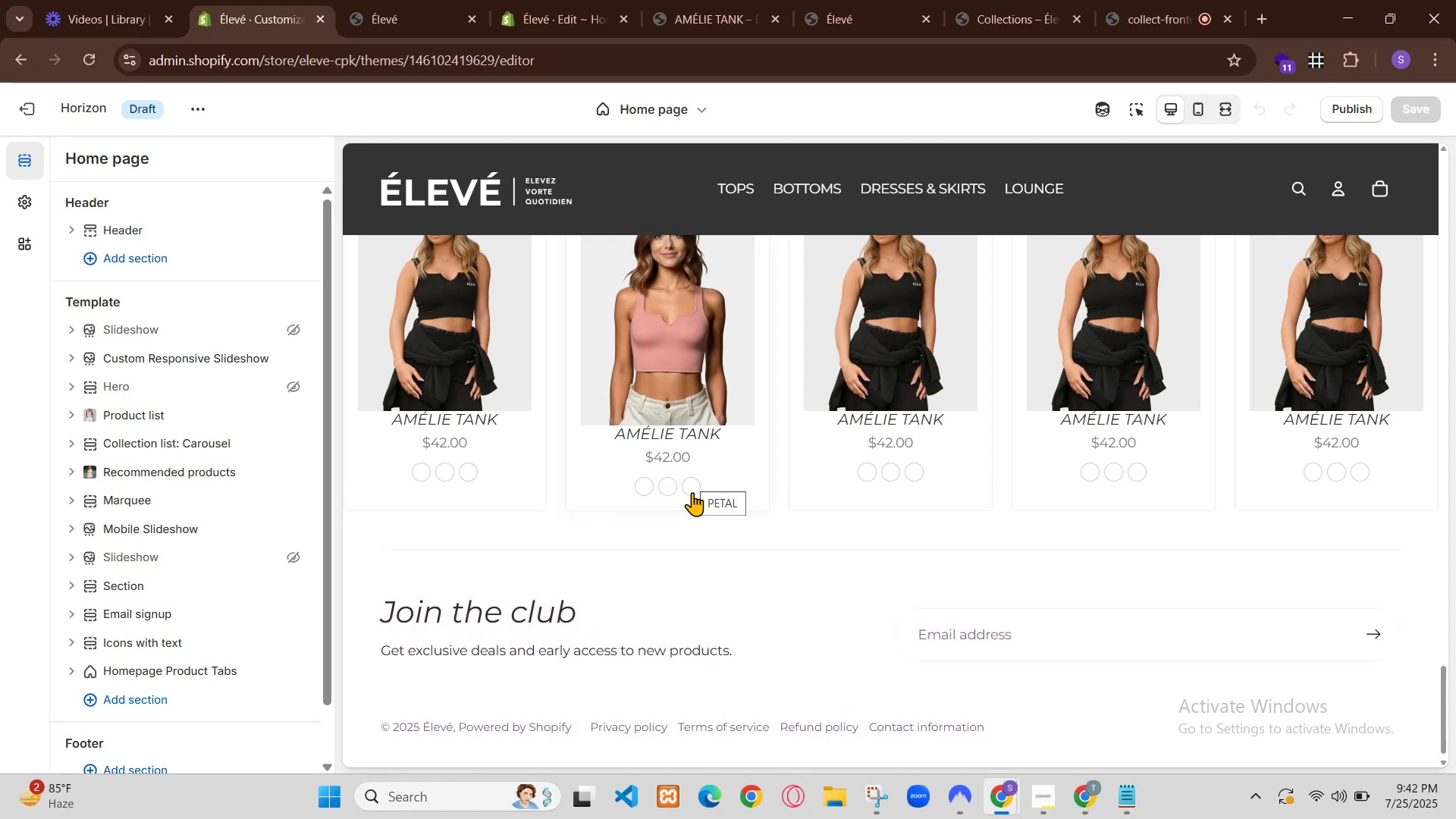 
key(Control+A)
 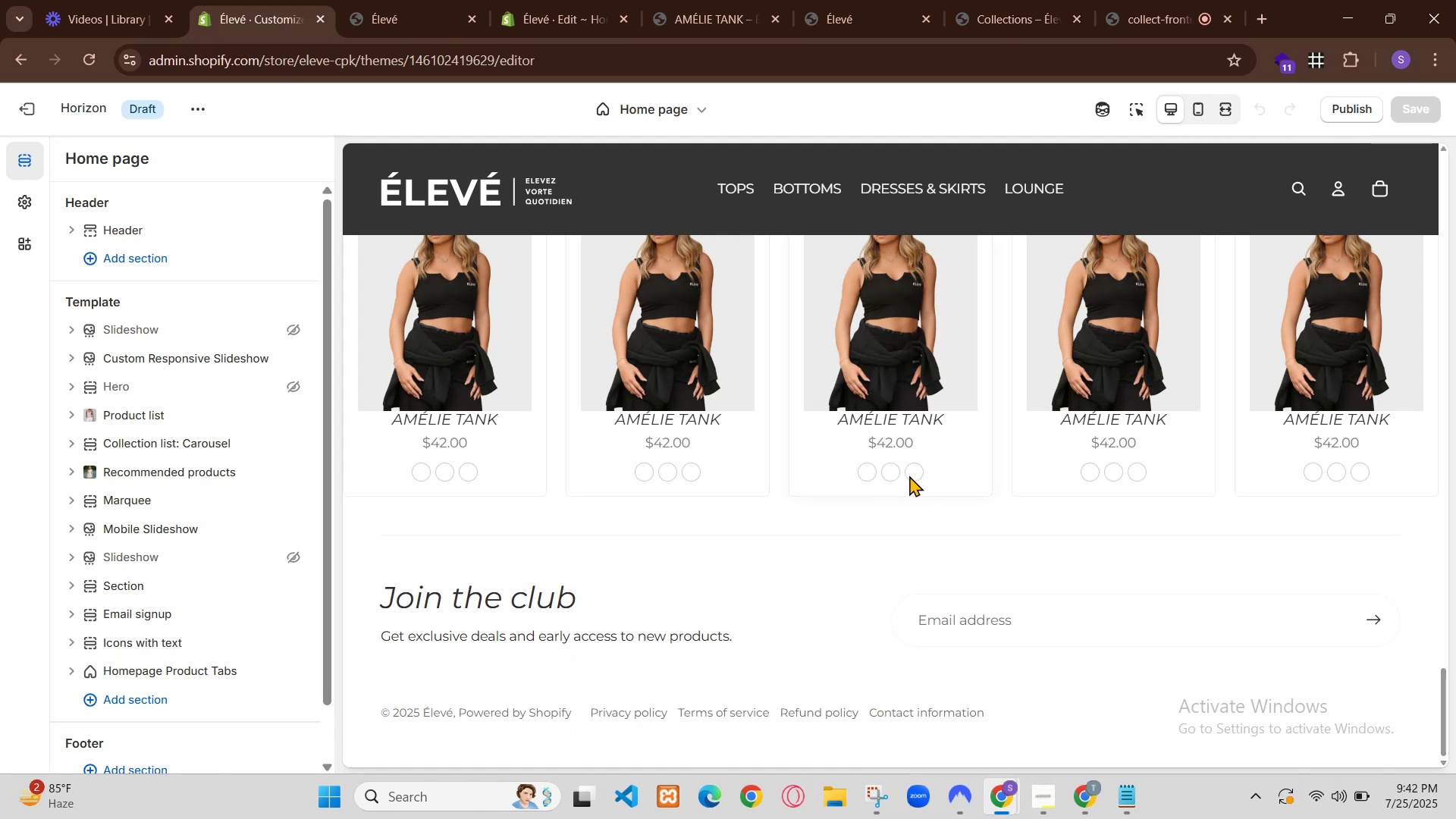 
key(Control+V)
 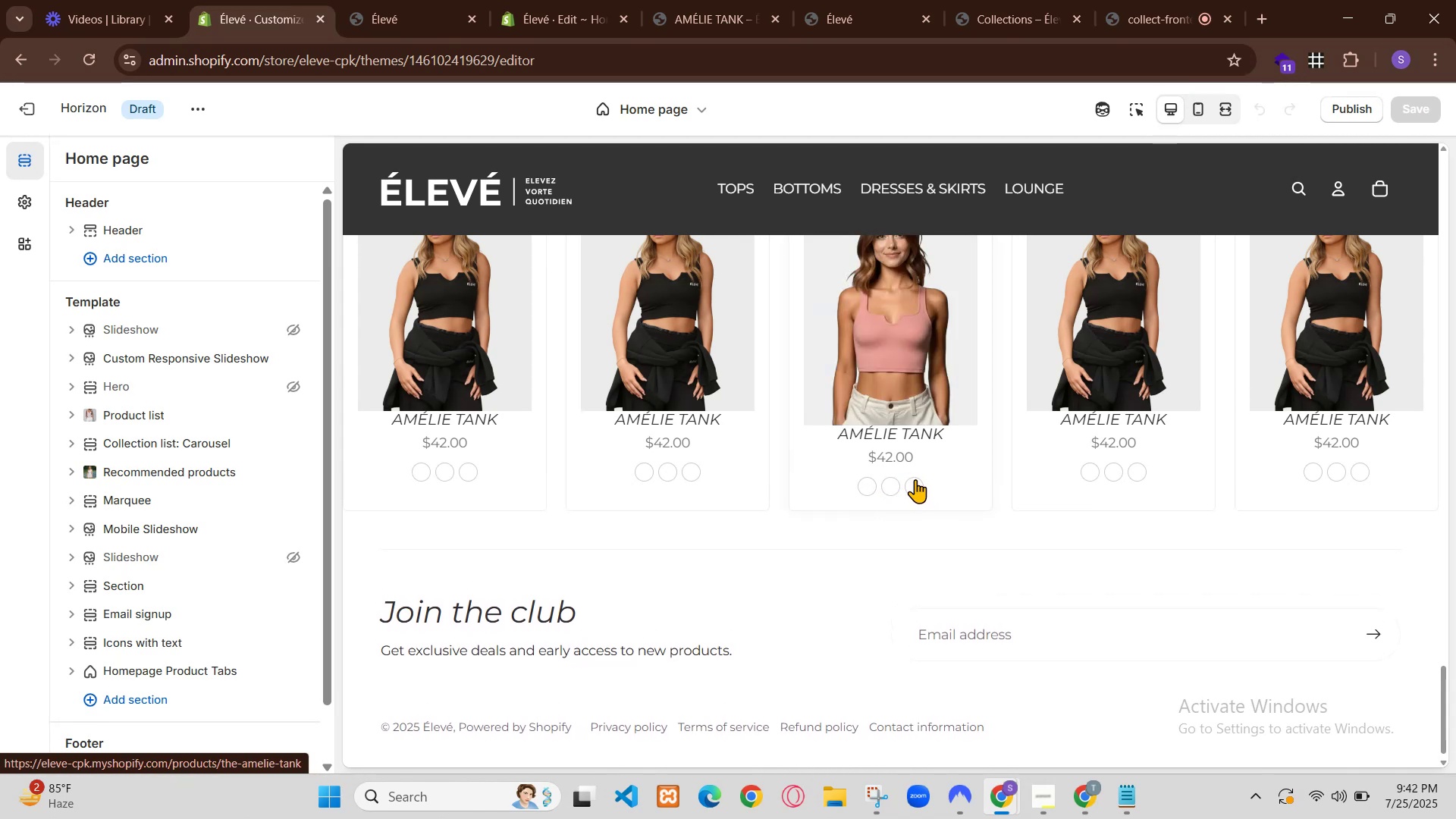 
left_click([1069, 794])
 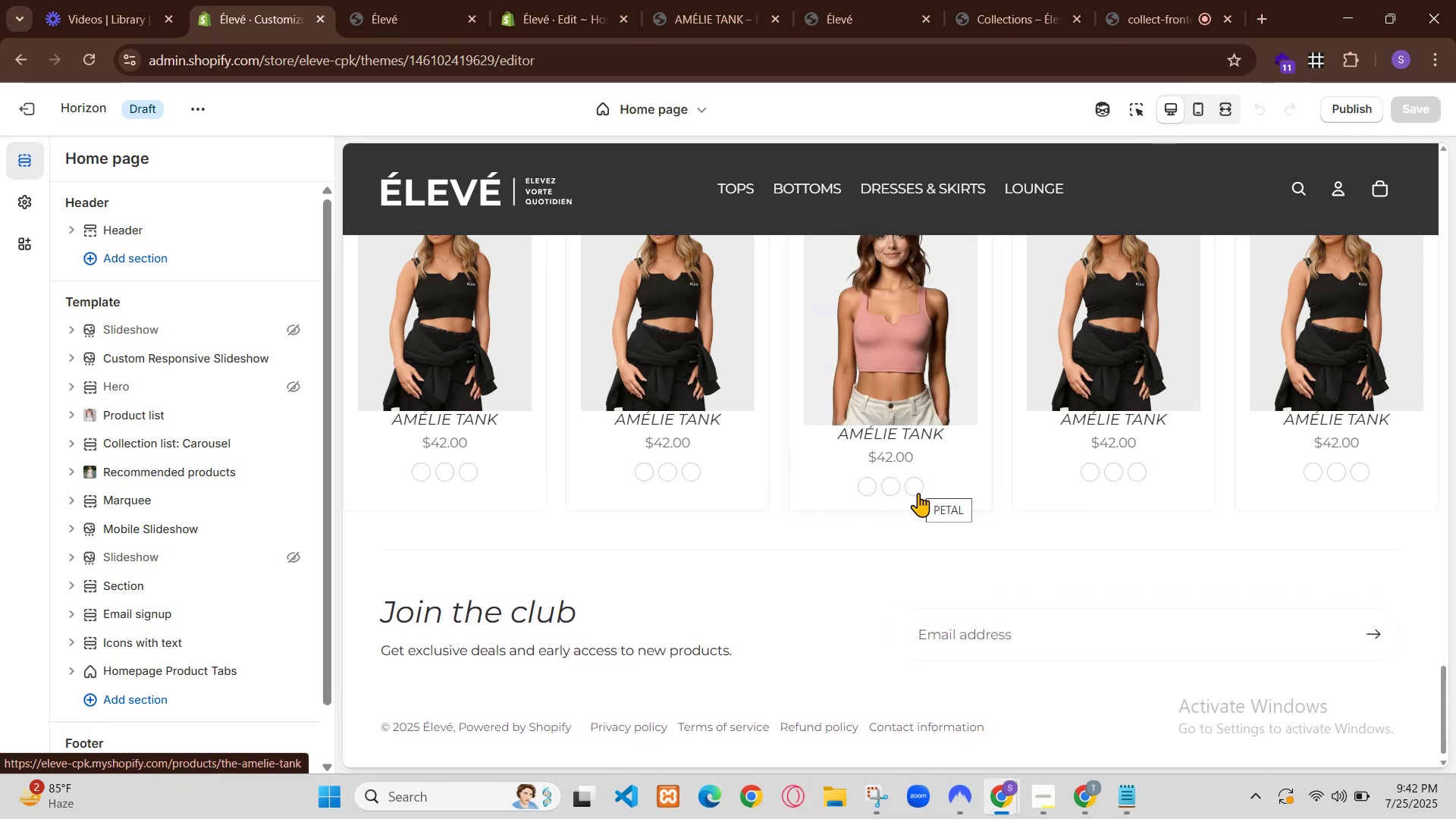 
scroll: coordinate [967, 544], scroll_direction: down, amount: 3.0
 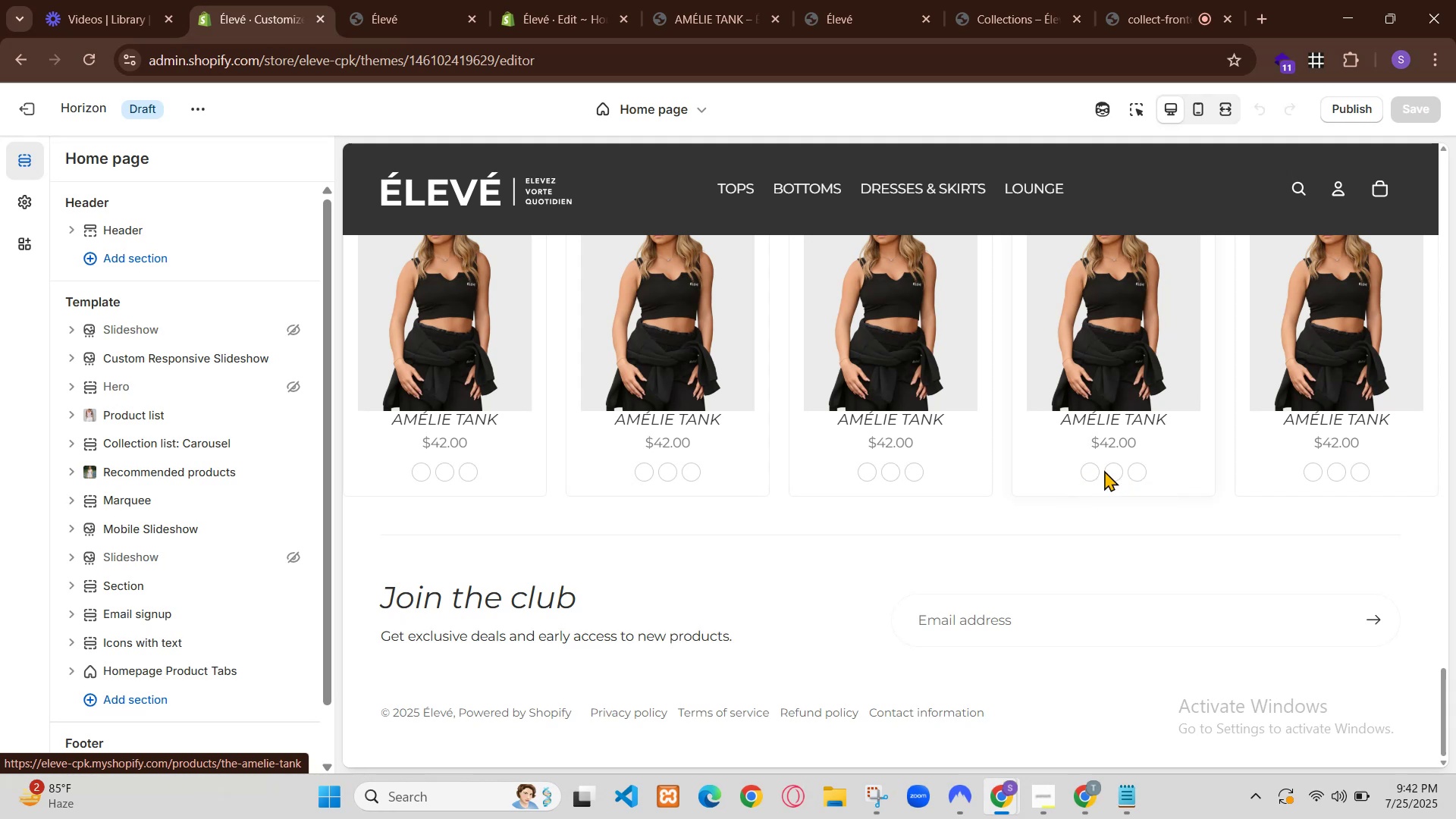 
scroll: coordinate [966, 547], scroll_direction: up, amount: 10.0
 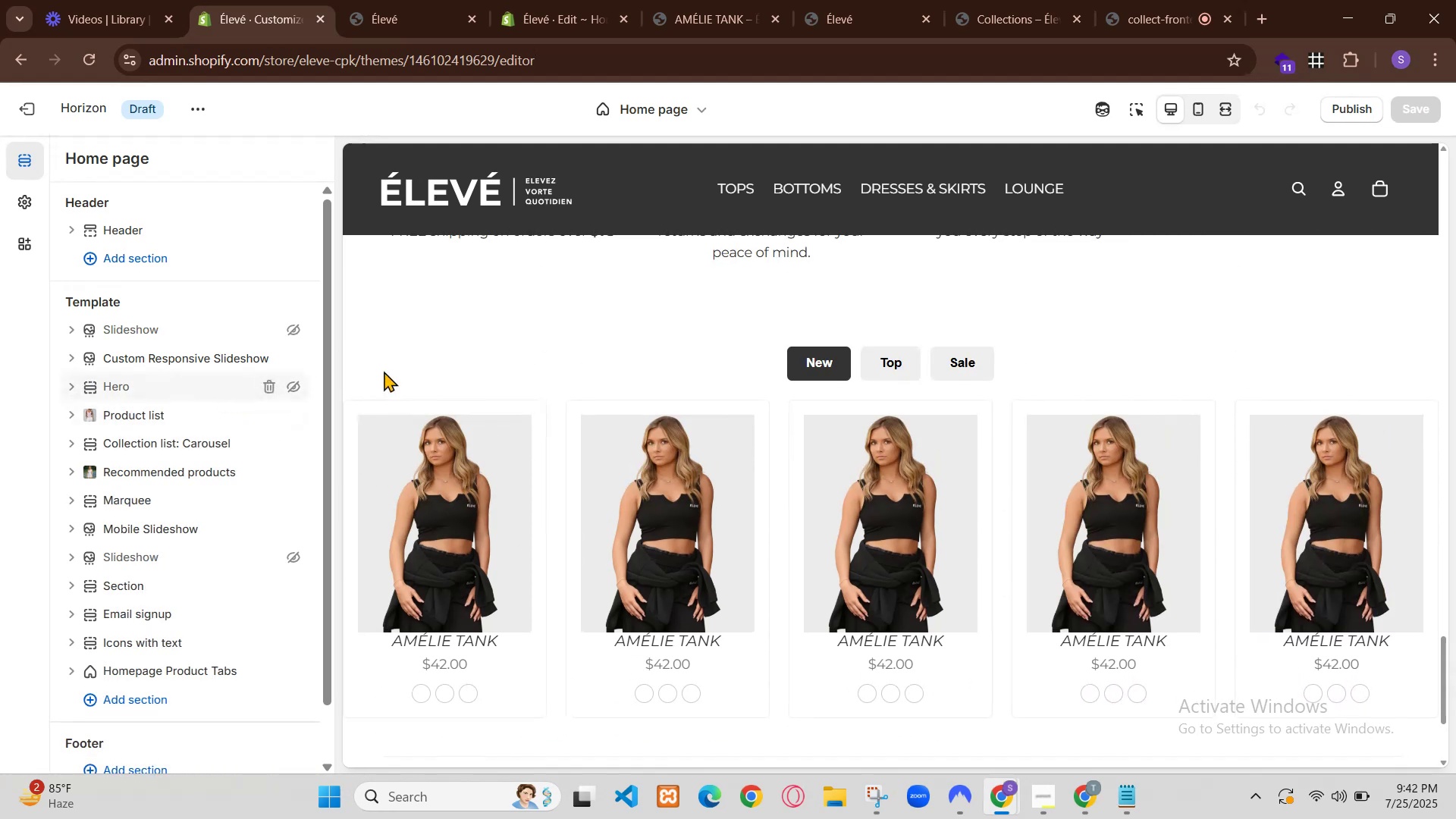 
scroll: coordinate [966, 547], scroll_direction: down, amount: 1.0
 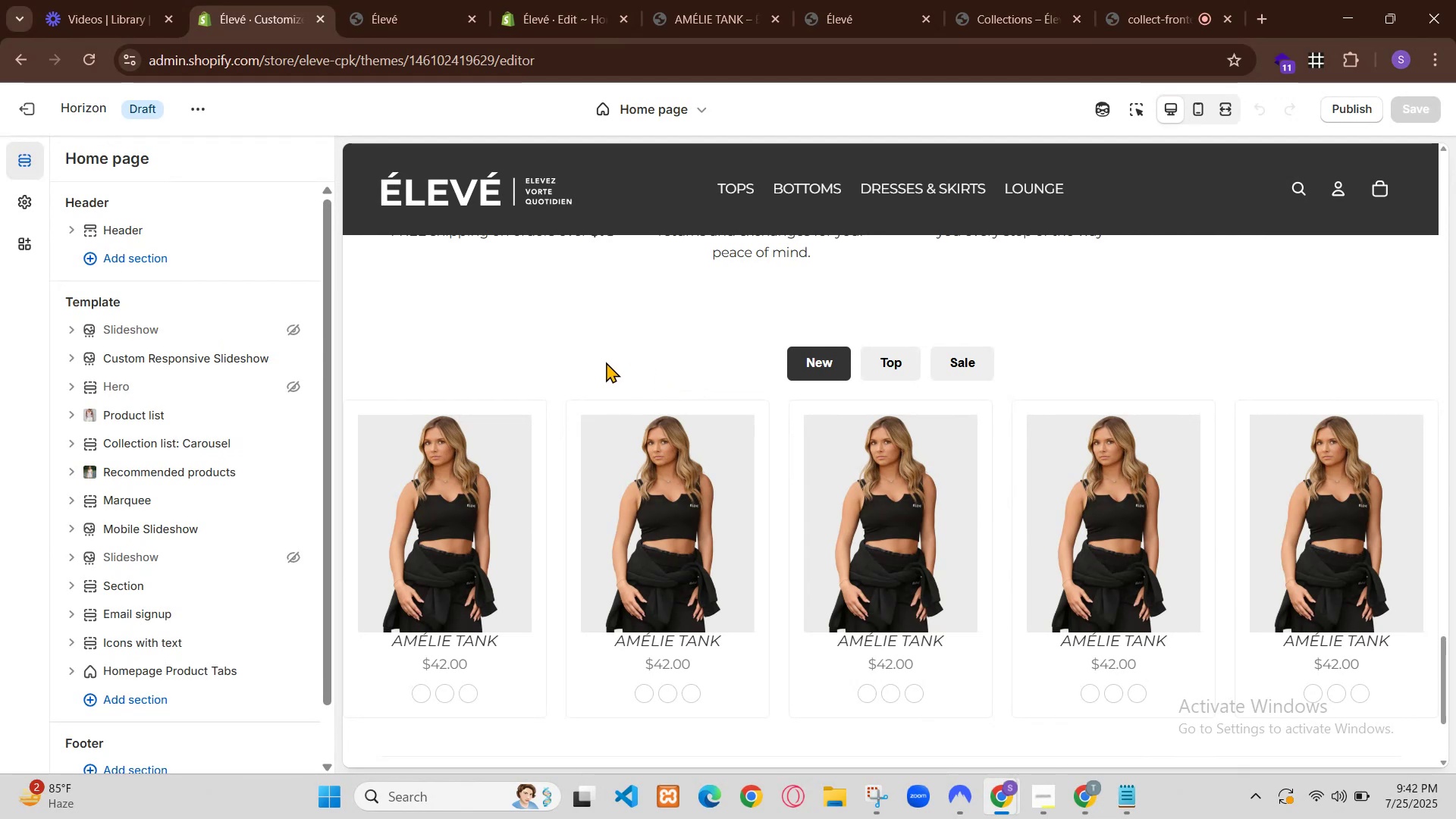 
left_click([1137, 410])
 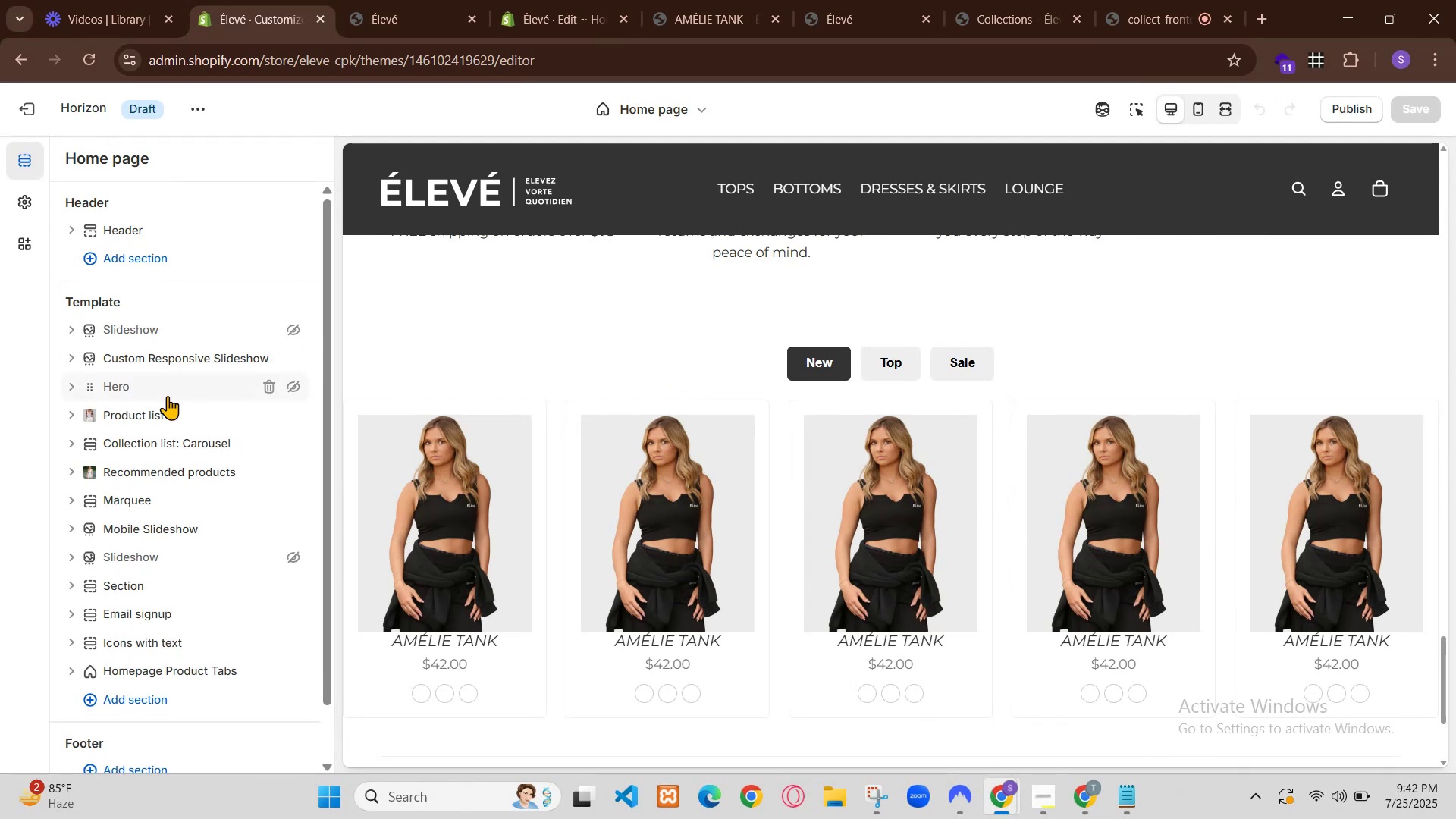 
left_click([1079, 794])
 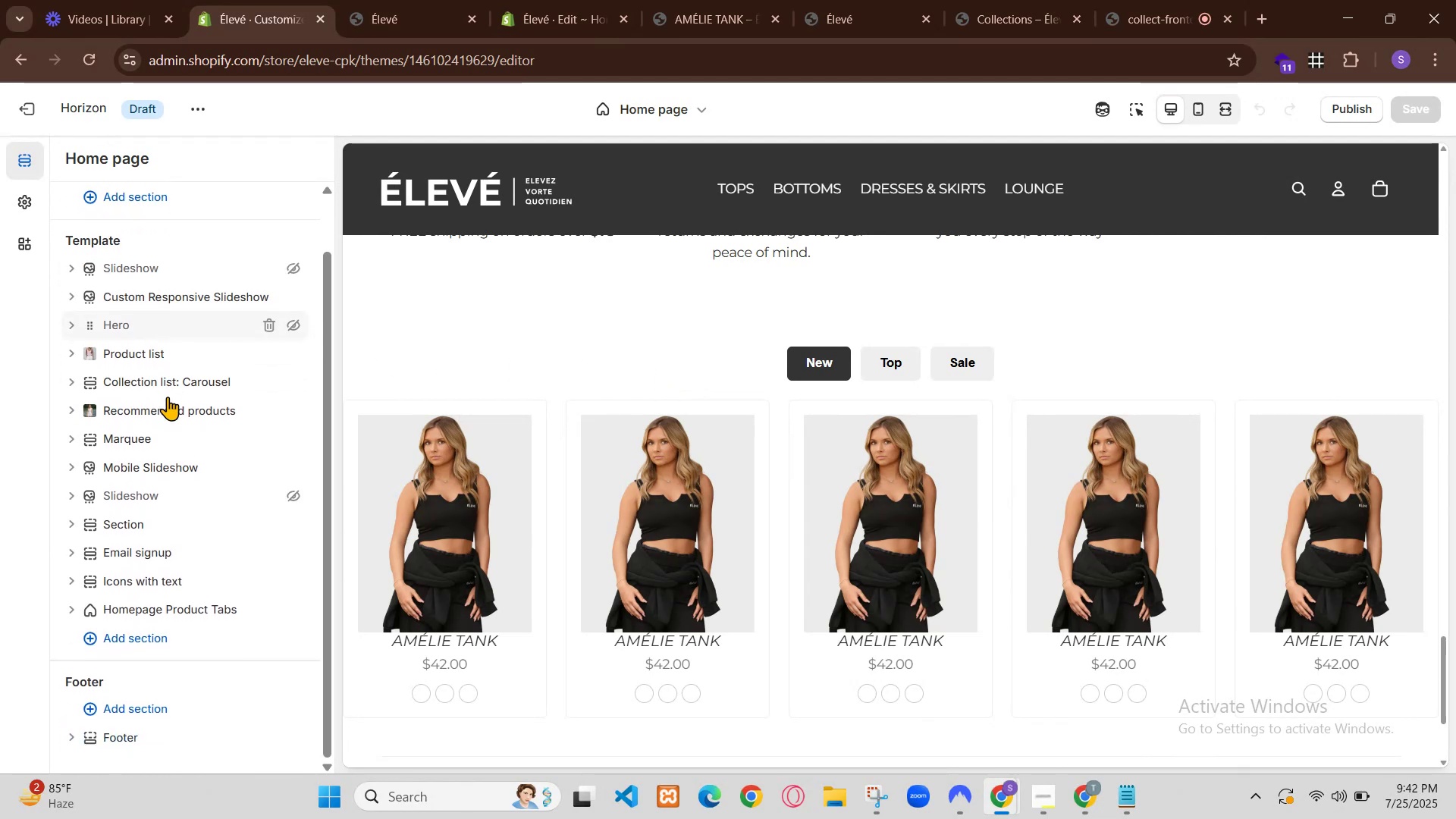 
left_click([885, 565])
 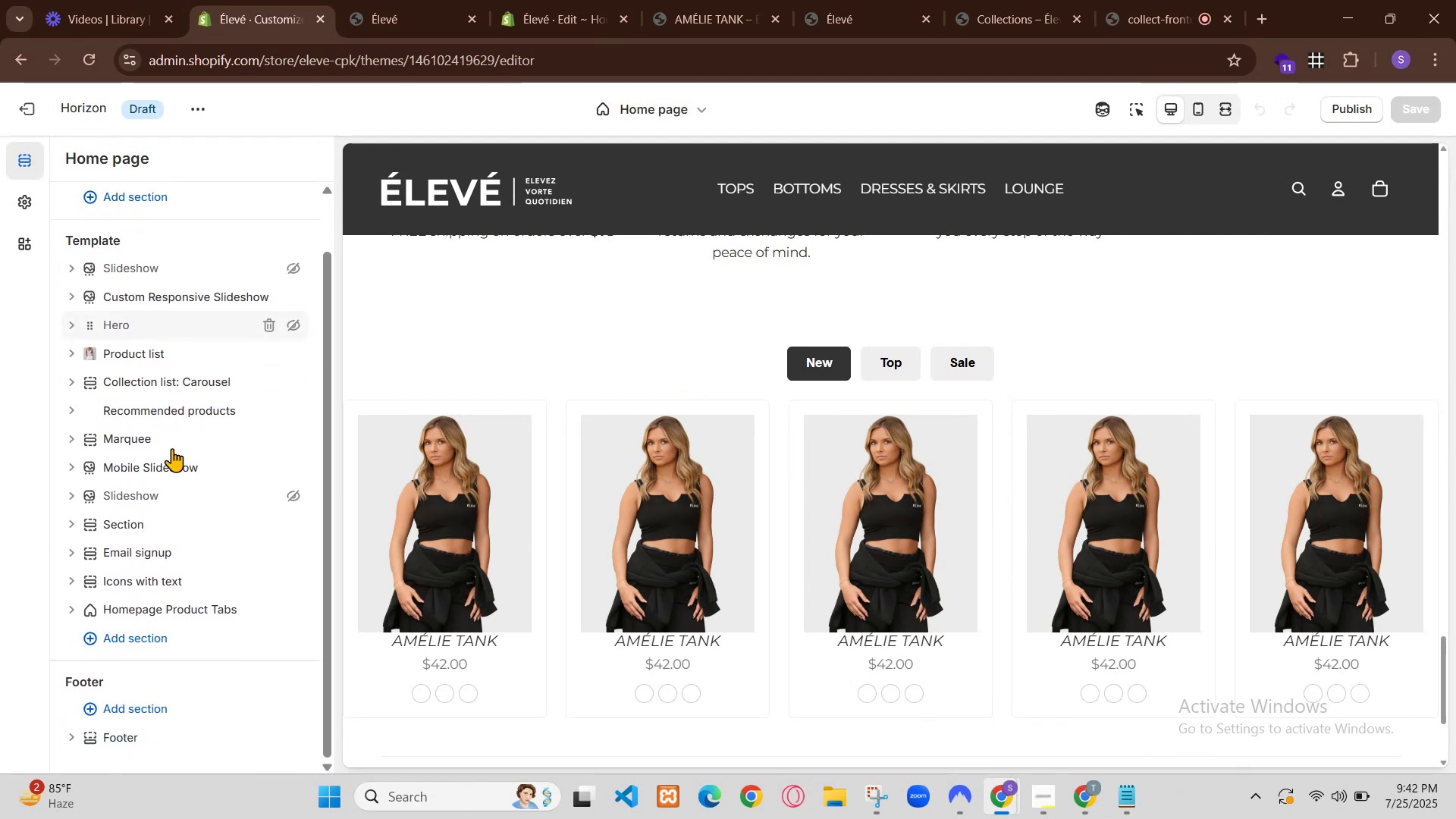 
key(Control+A)
 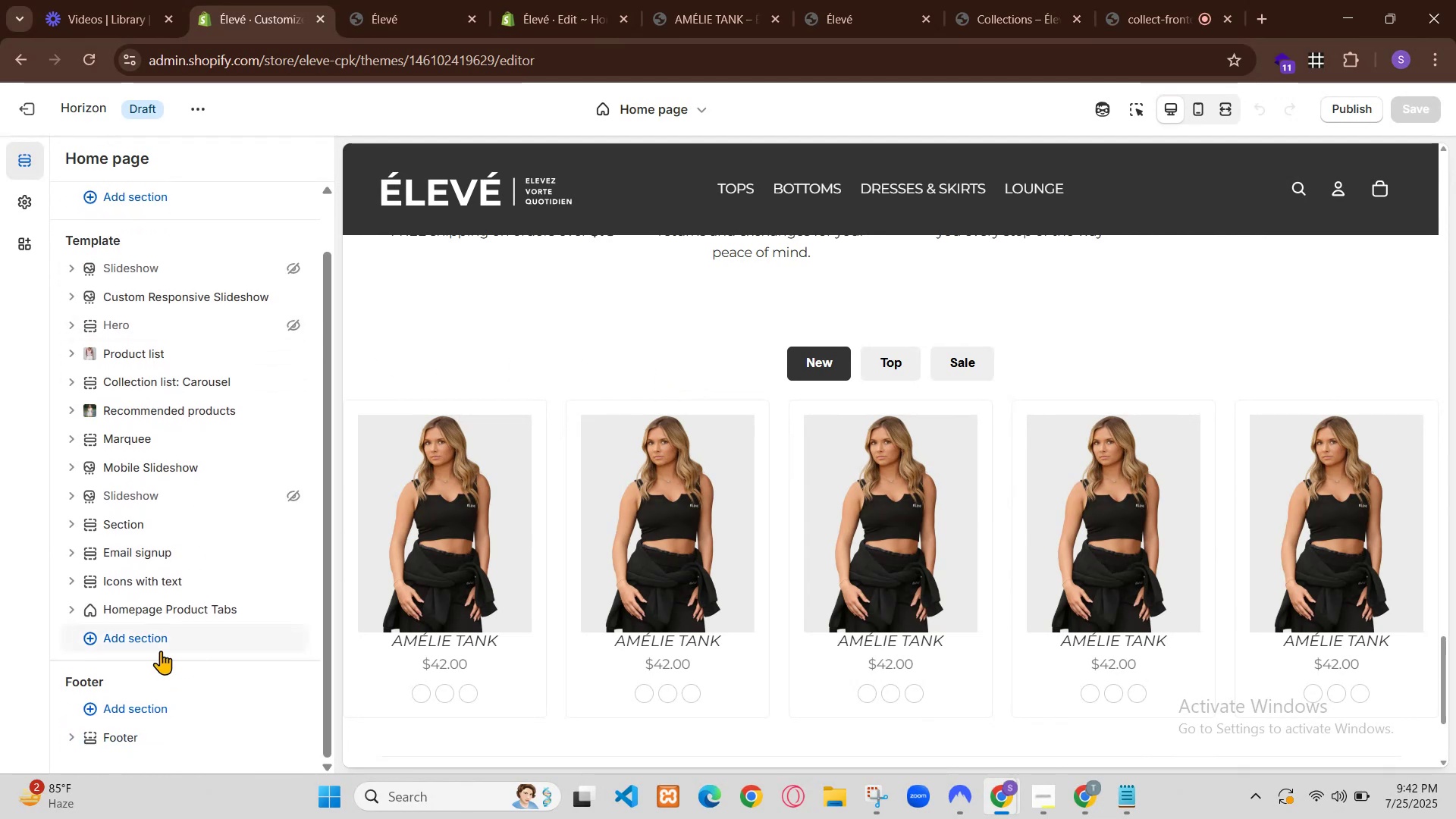 
key(Control+V)
 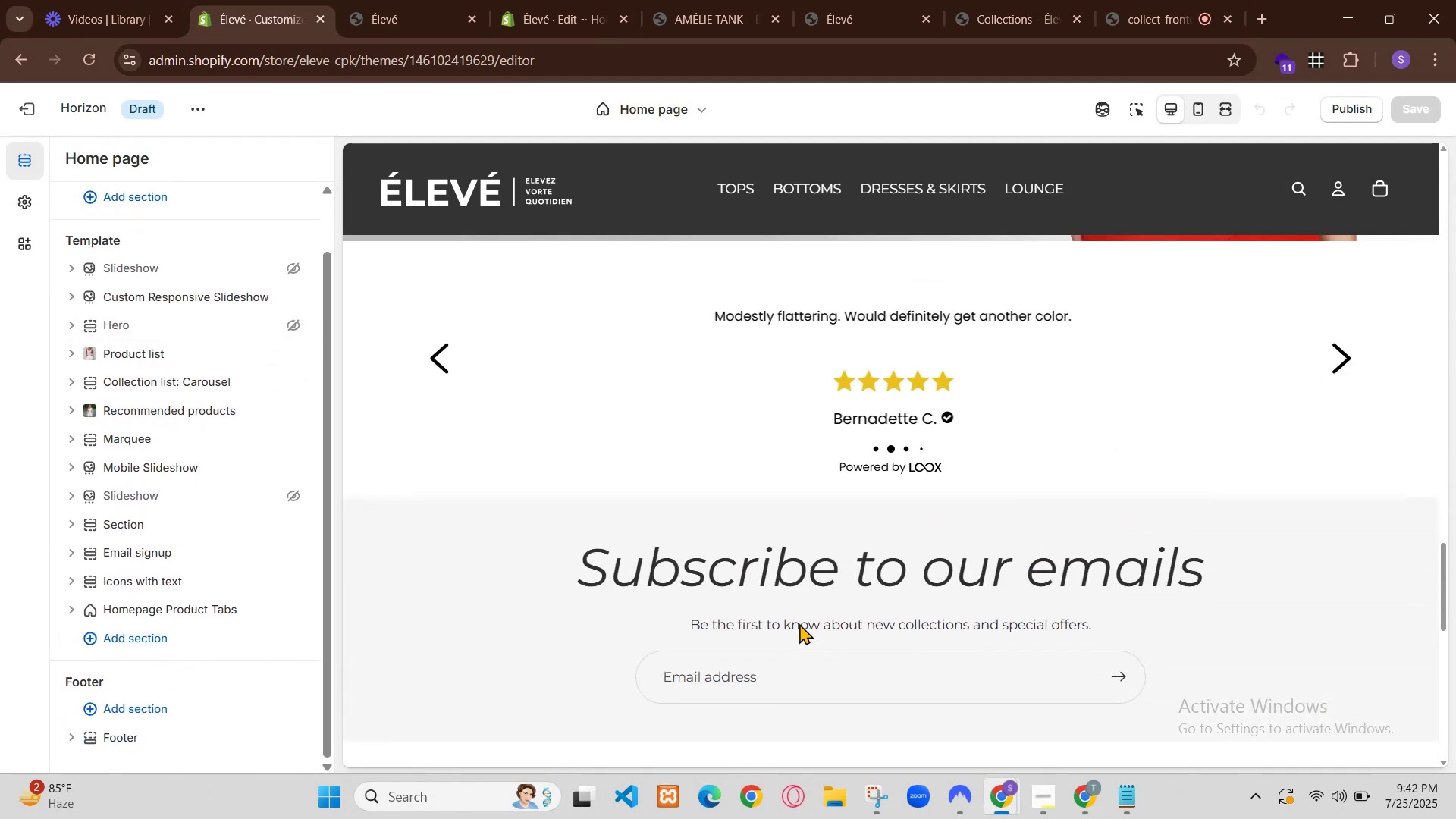 
key(Control+S)
 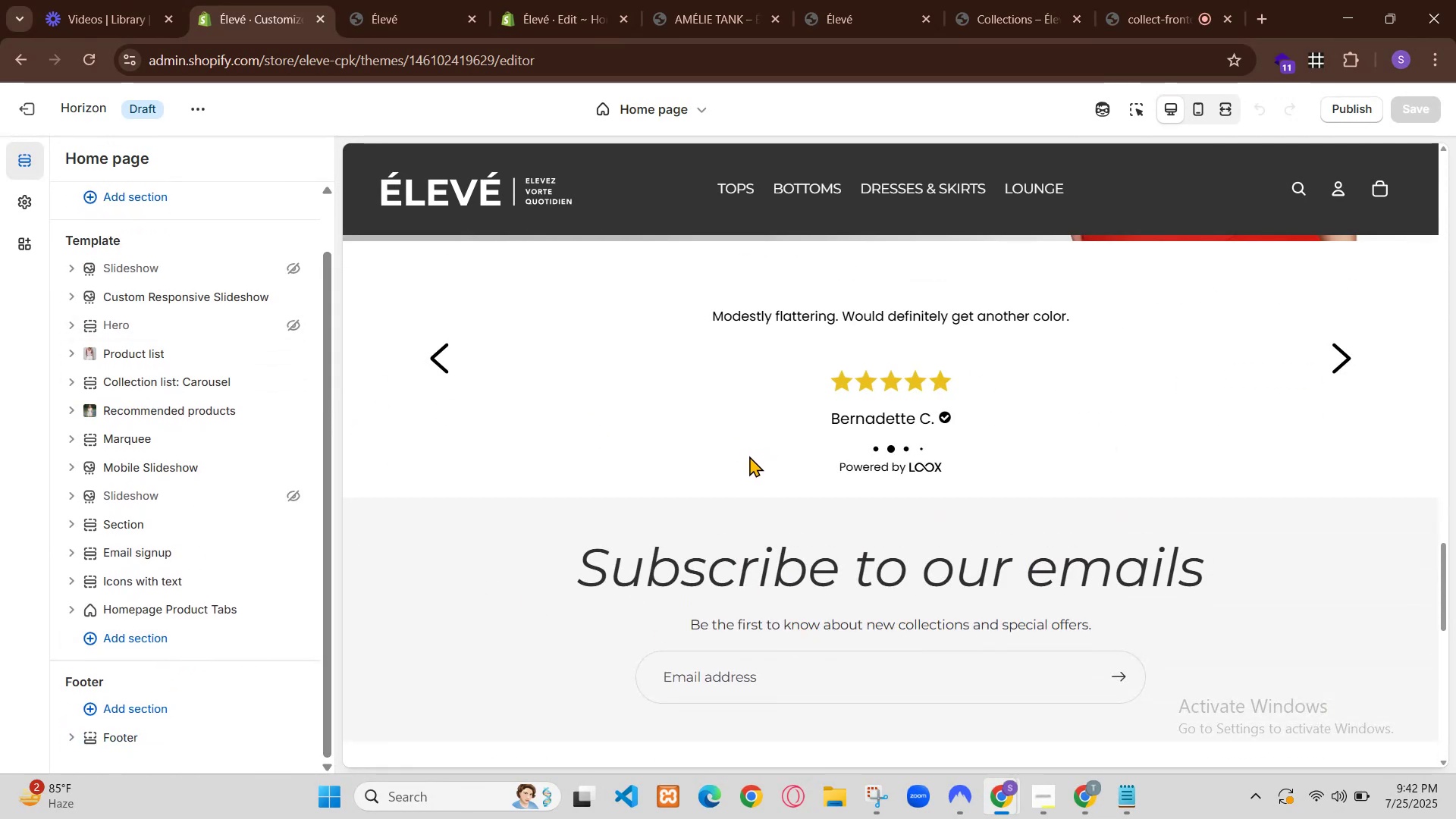 
left_click([386, 0])
 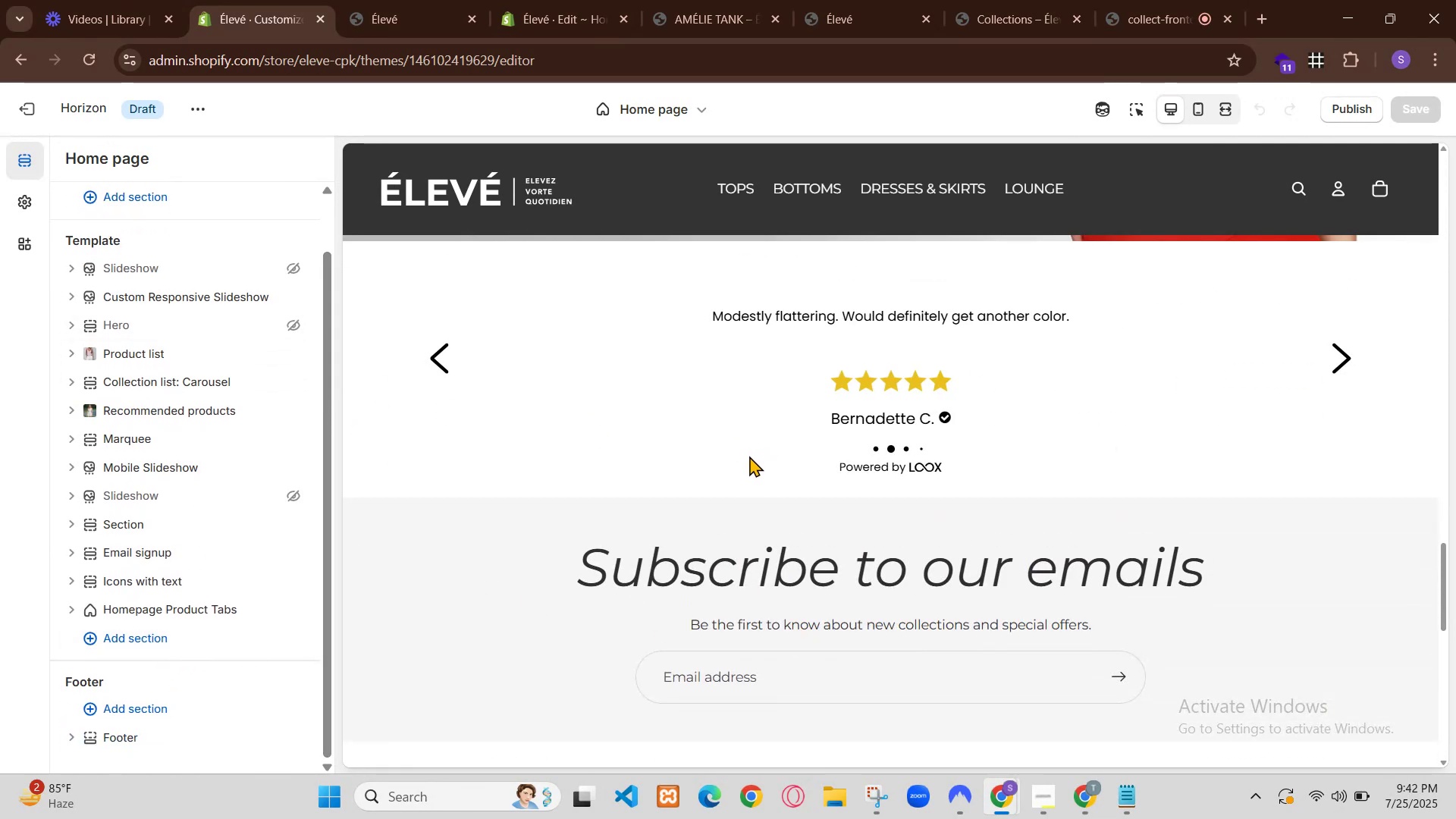 
key(Control+ControlLeft)
 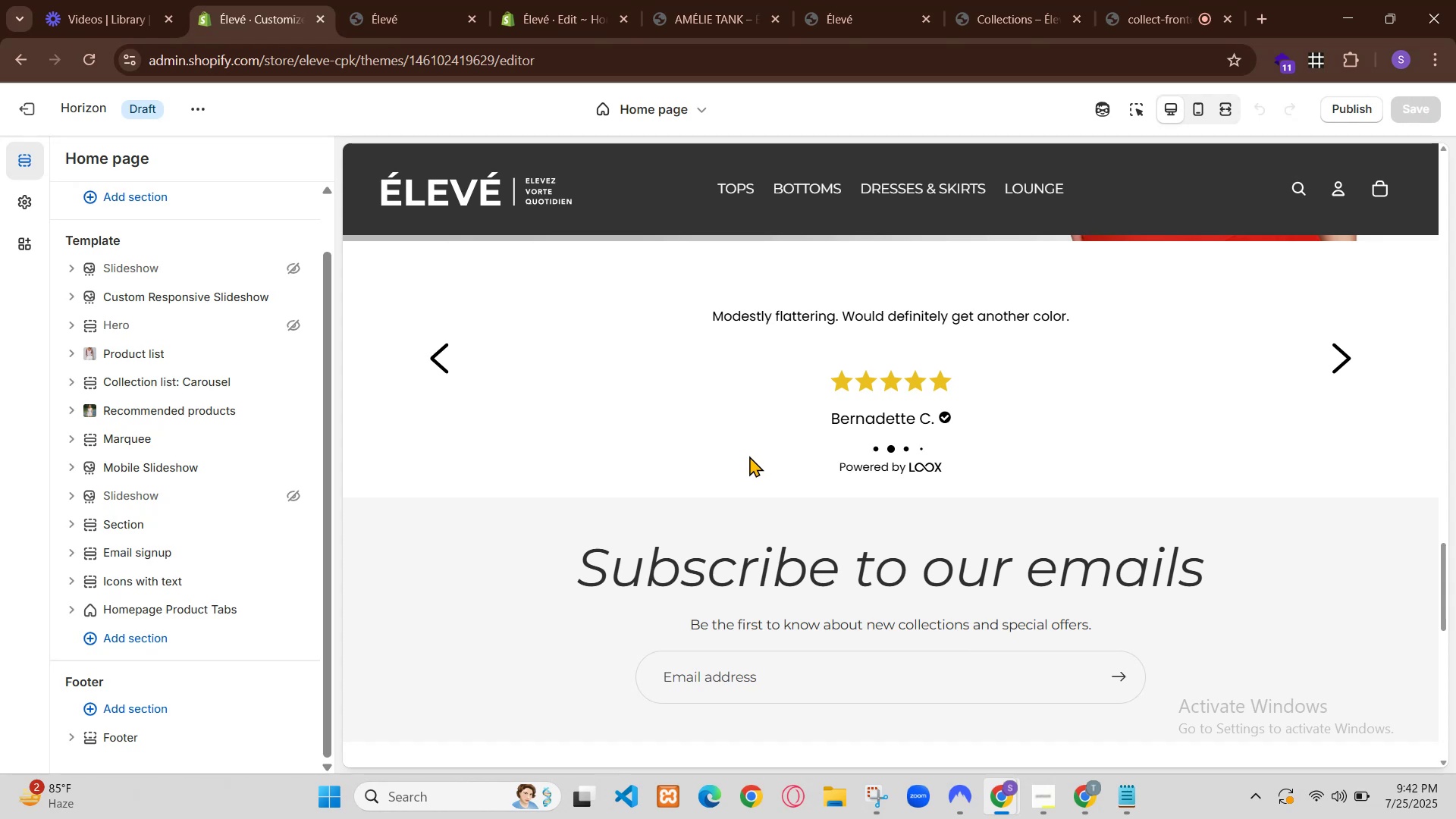 
left_click([218, 0])
 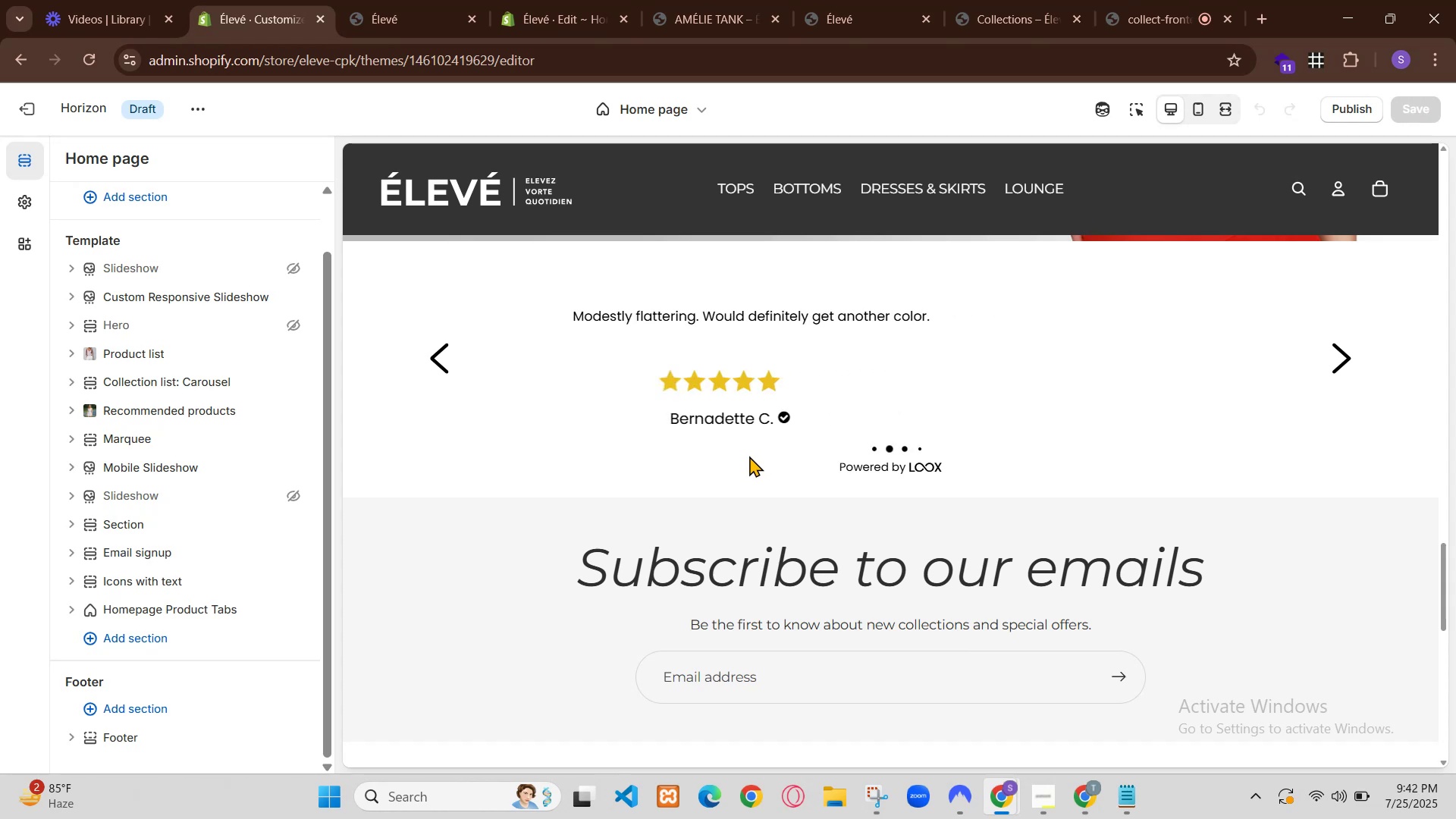 
key(Control+R)
 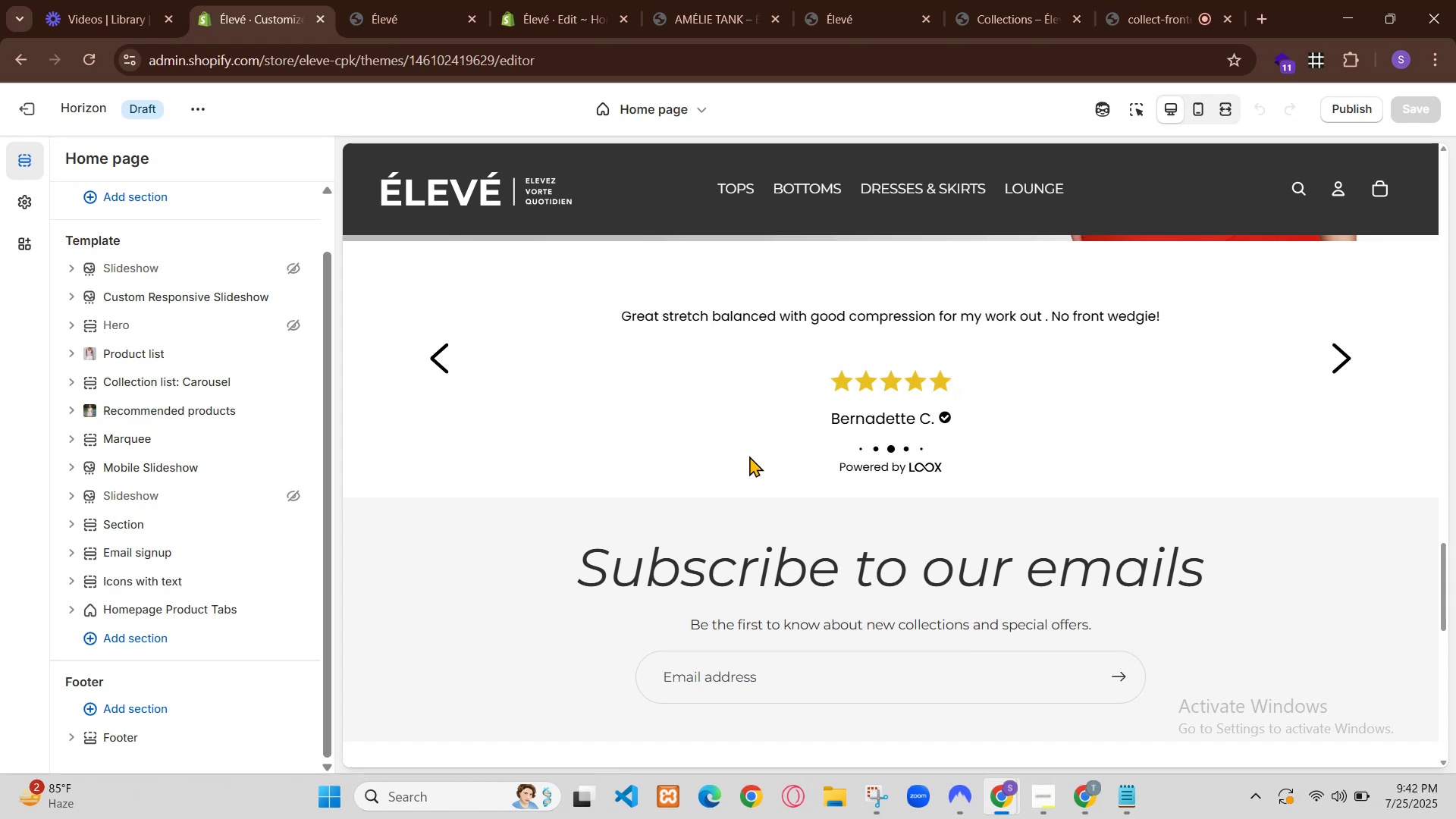 
left_click([804, 181])
 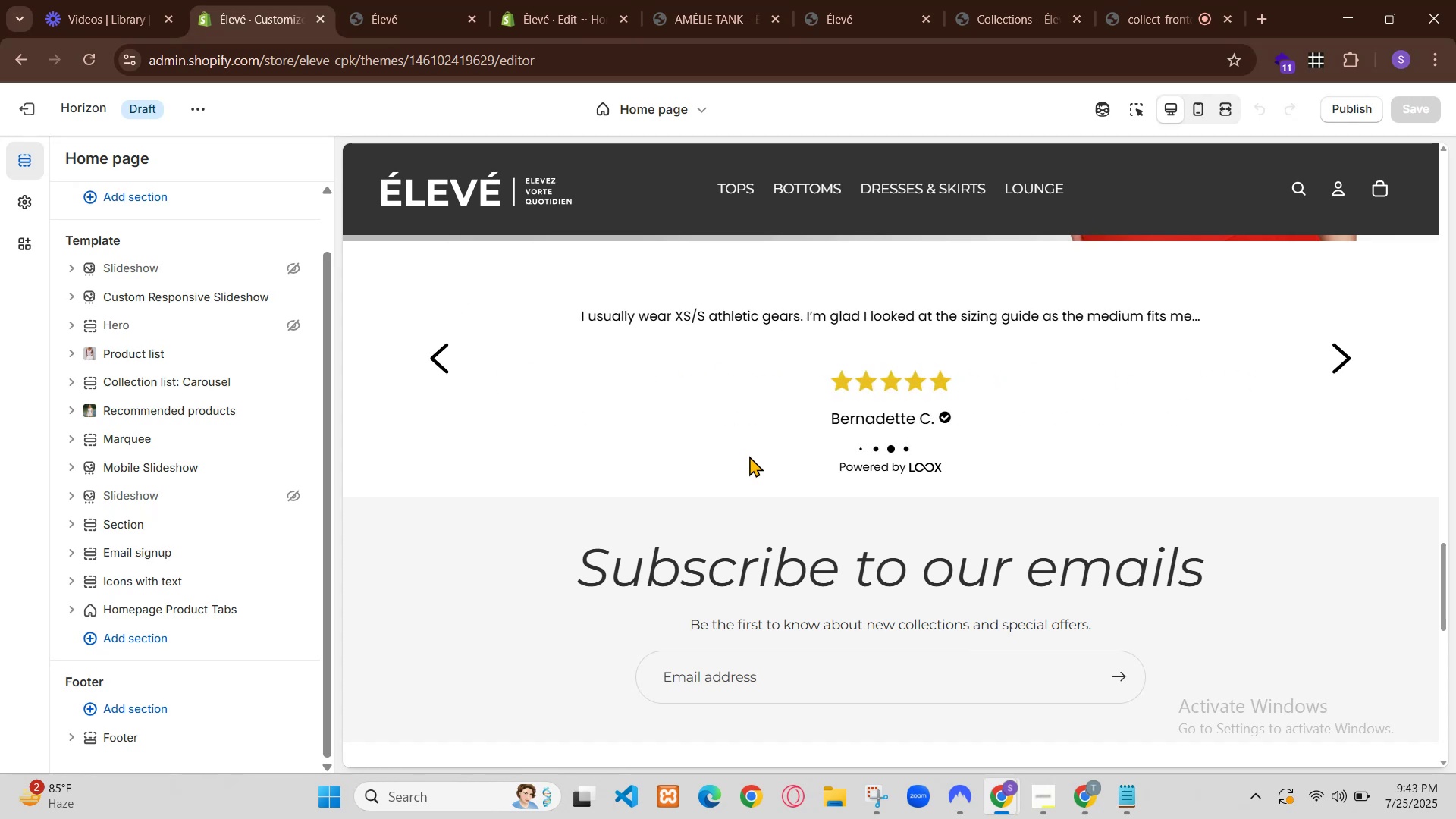 
wait(20.1)
 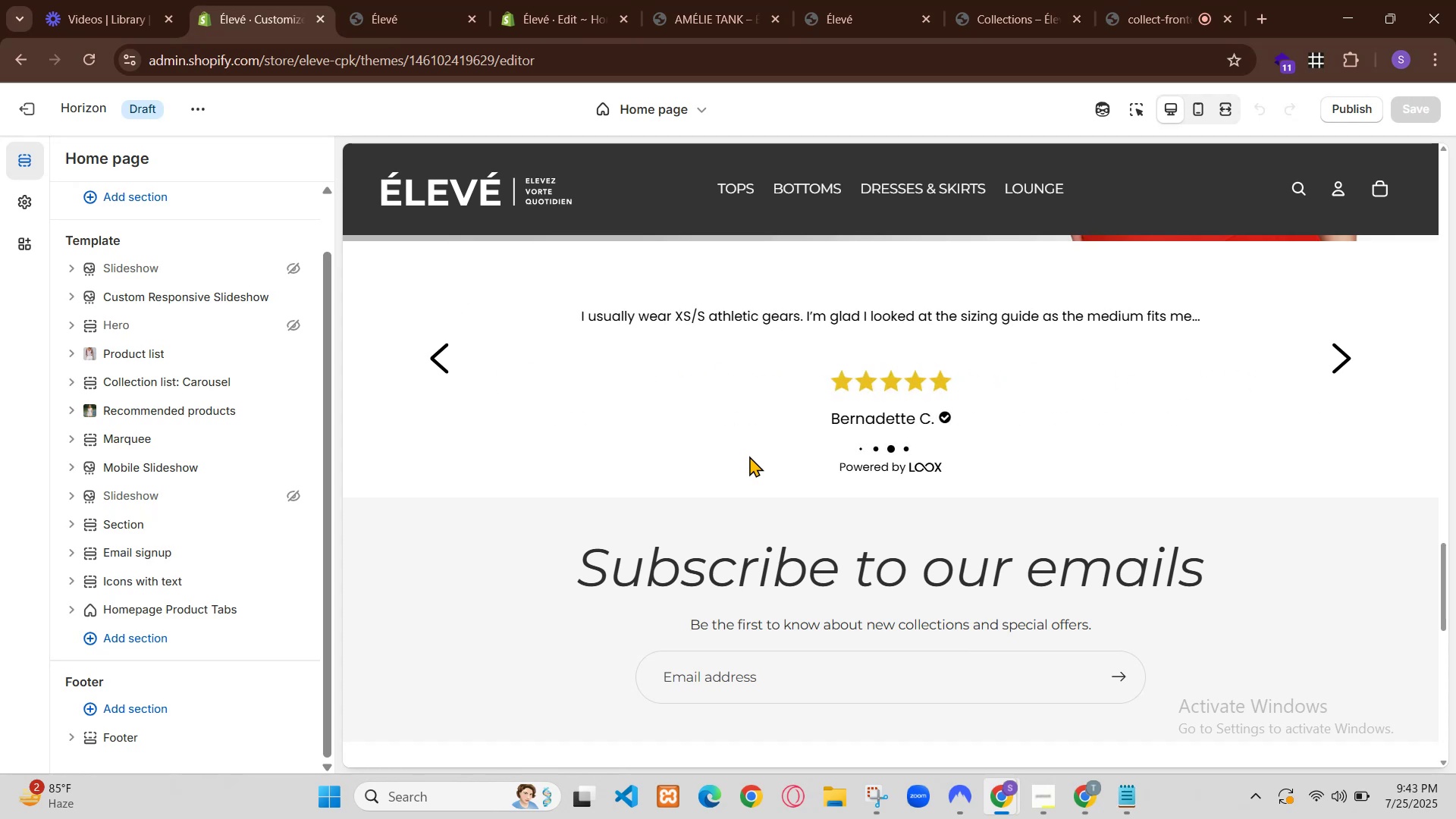 
scroll: coordinate [781, 491], scroll_direction: down, amount: 27.0
 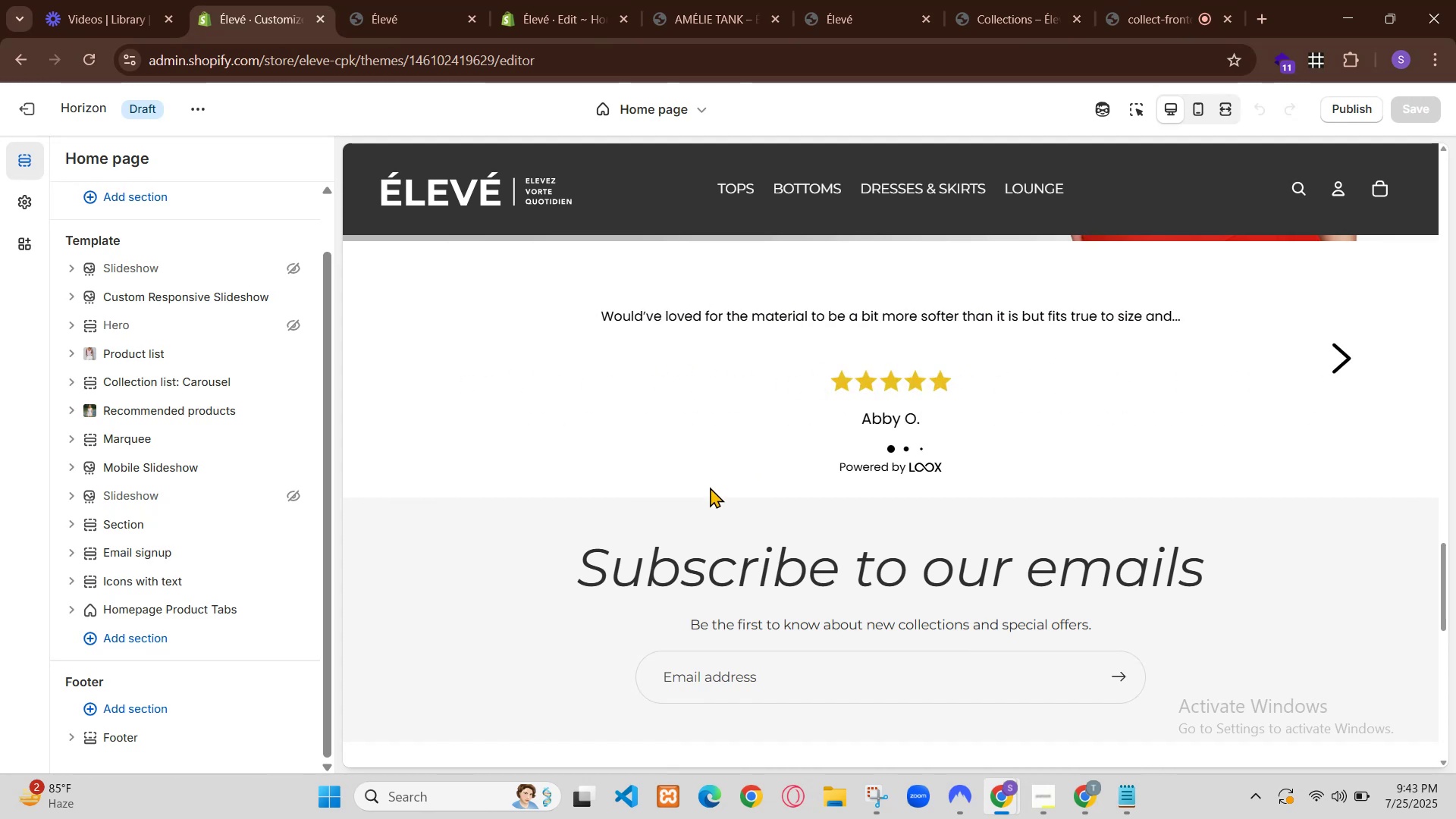 
wait(8.29)
 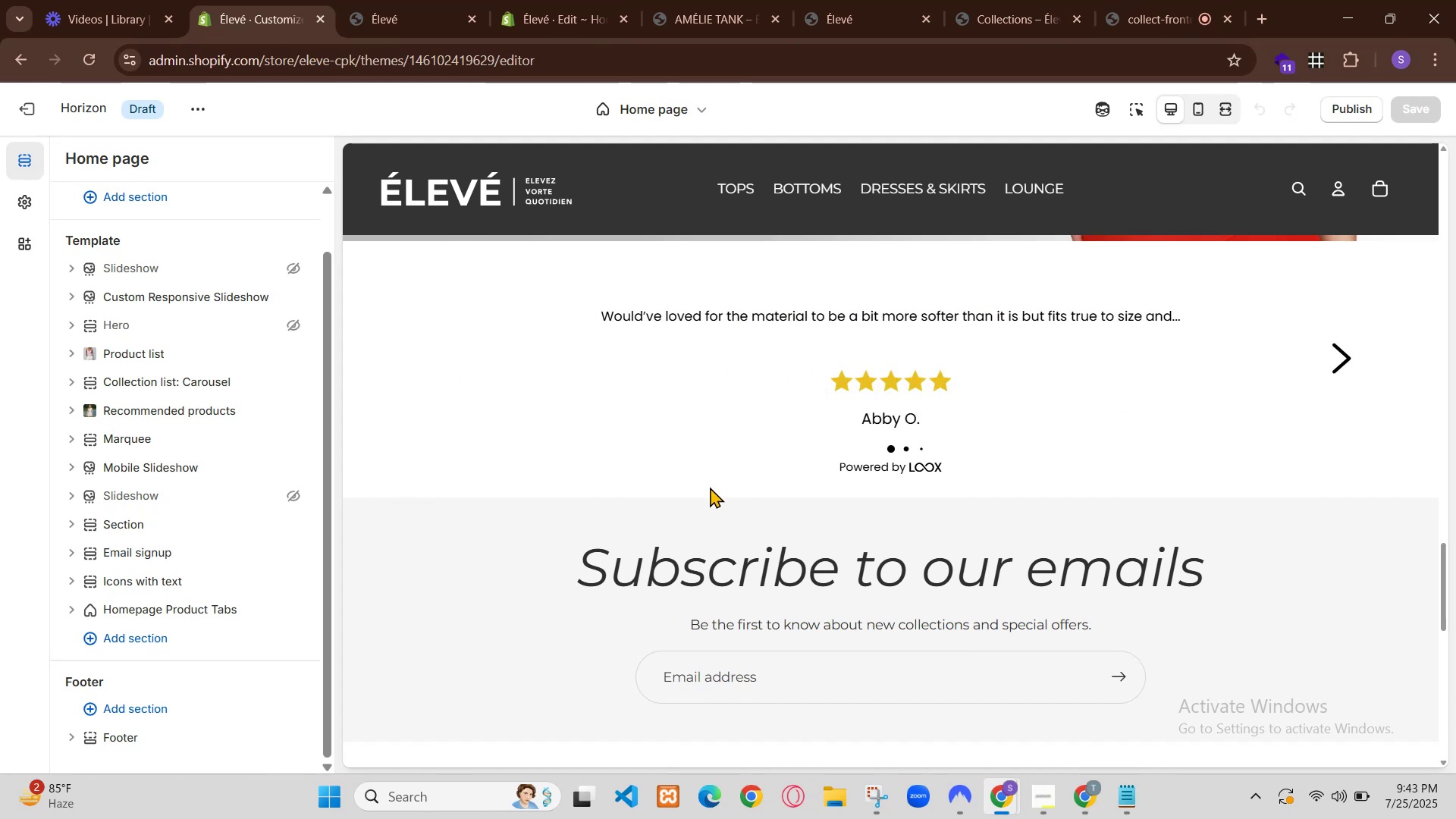 
scroll: coordinate [635, 531], scroll_direction: down, amount: 1.0
 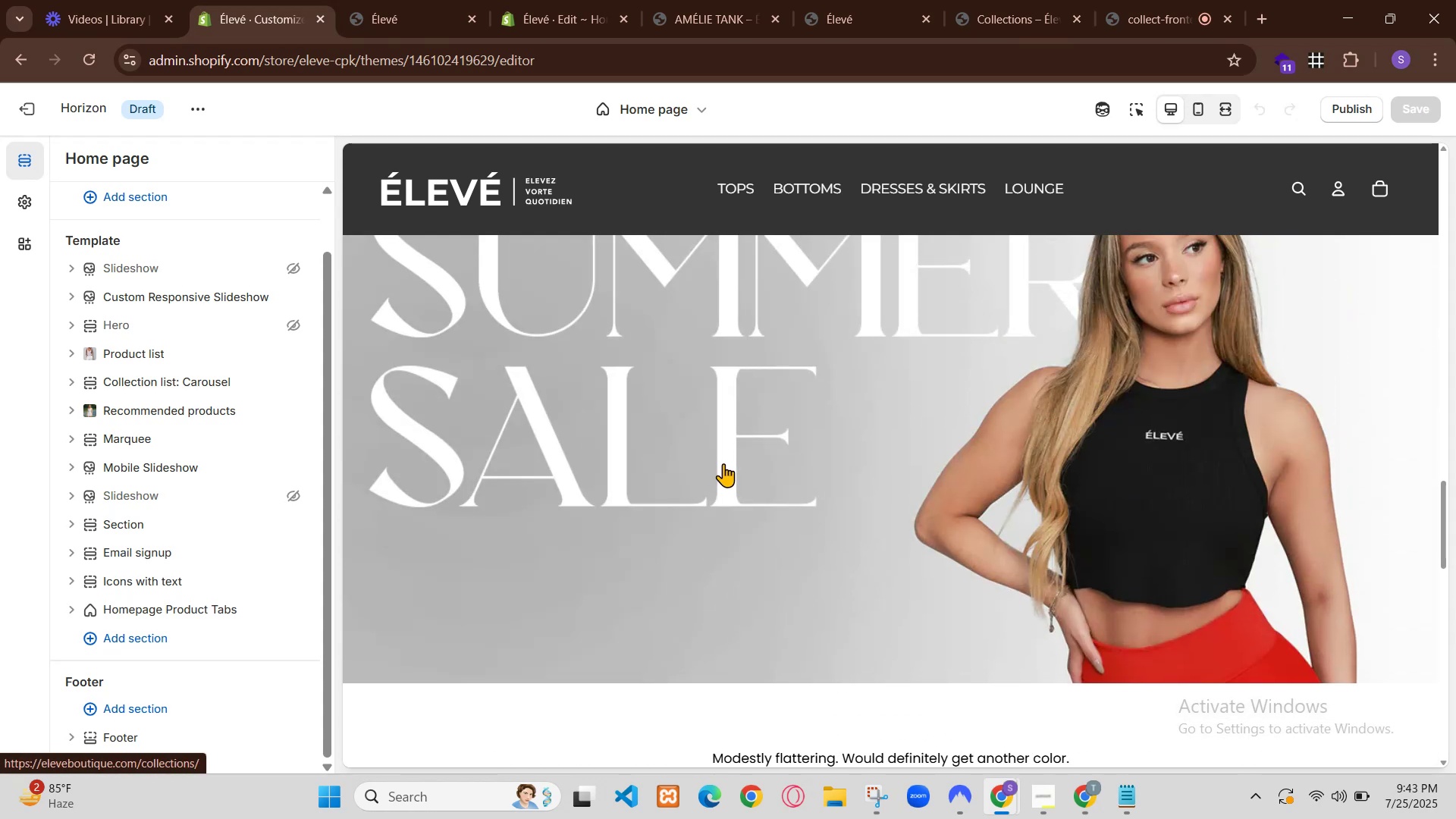 
left_click([196, 115])
 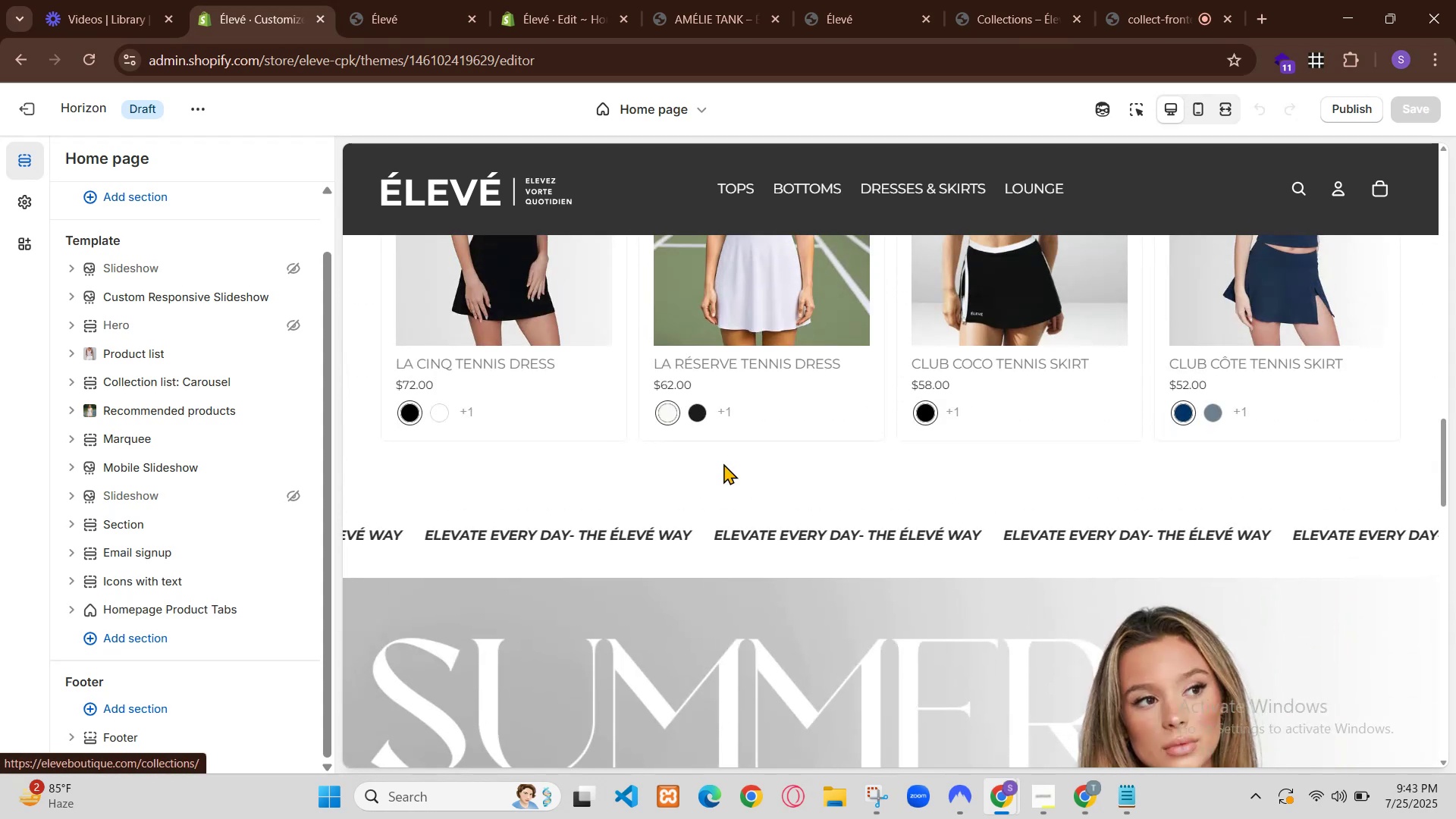 
left_click([122, 286])
 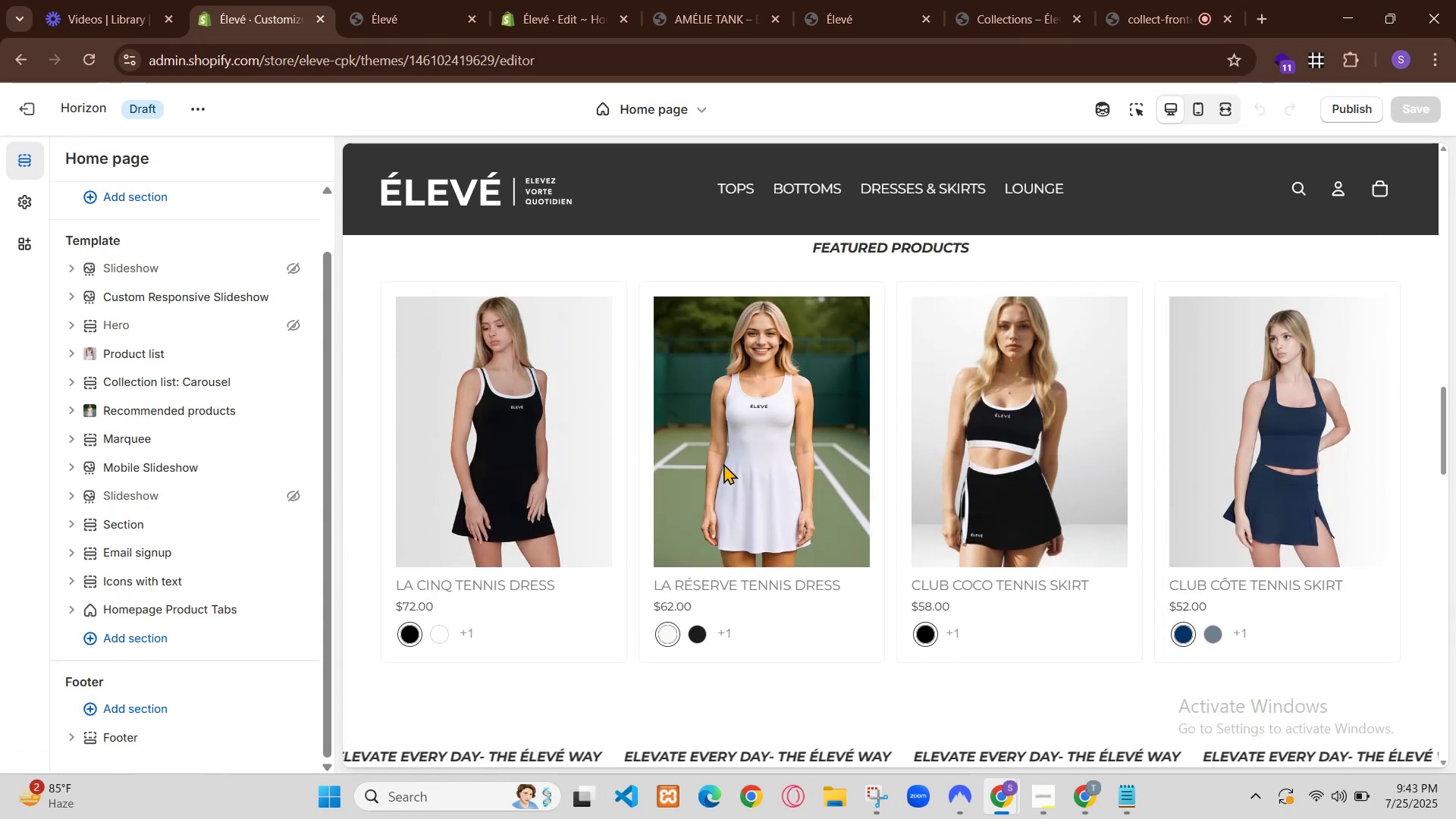 
left_click([473, 4])
 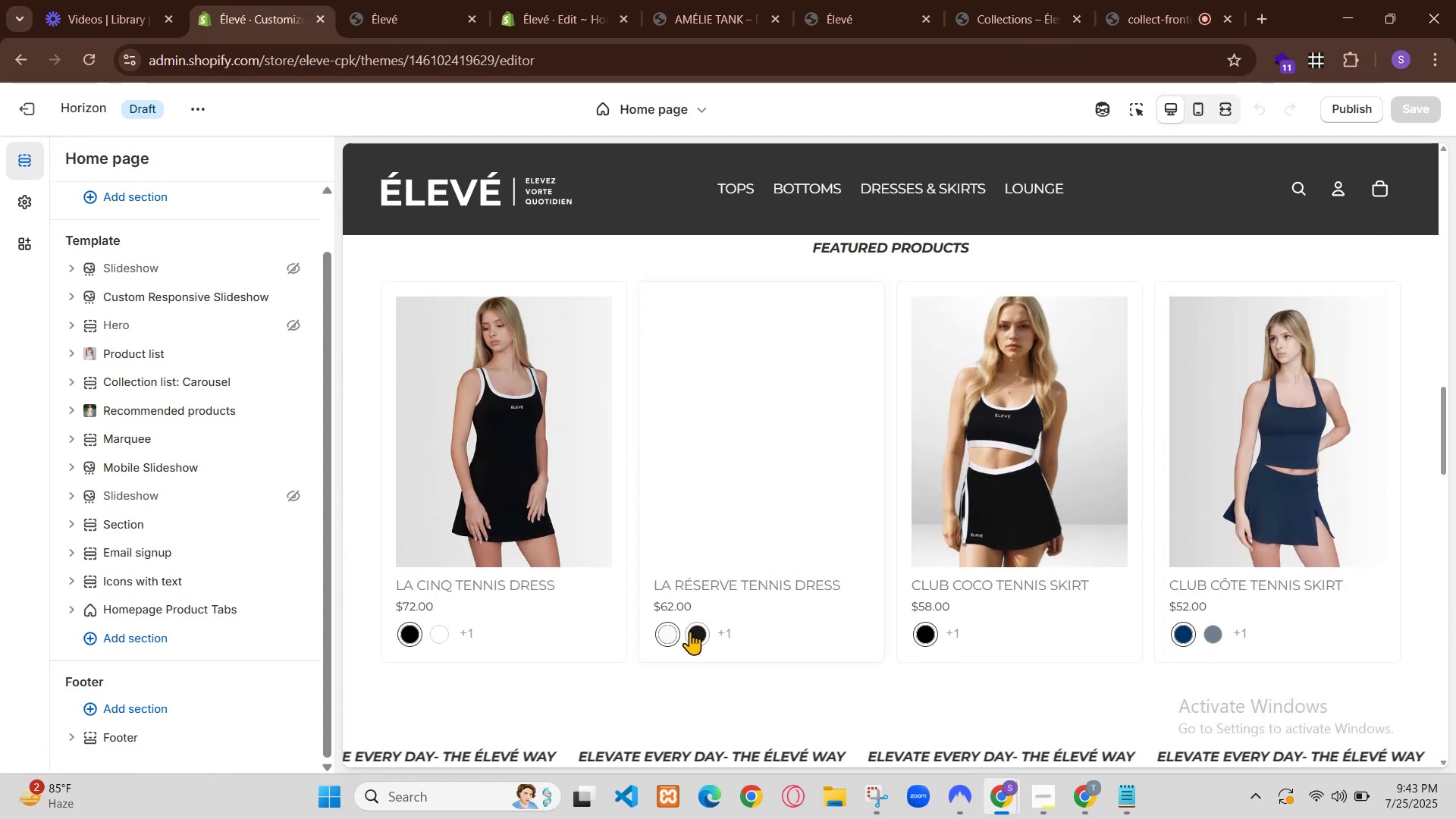 
left_click([504, 14])
 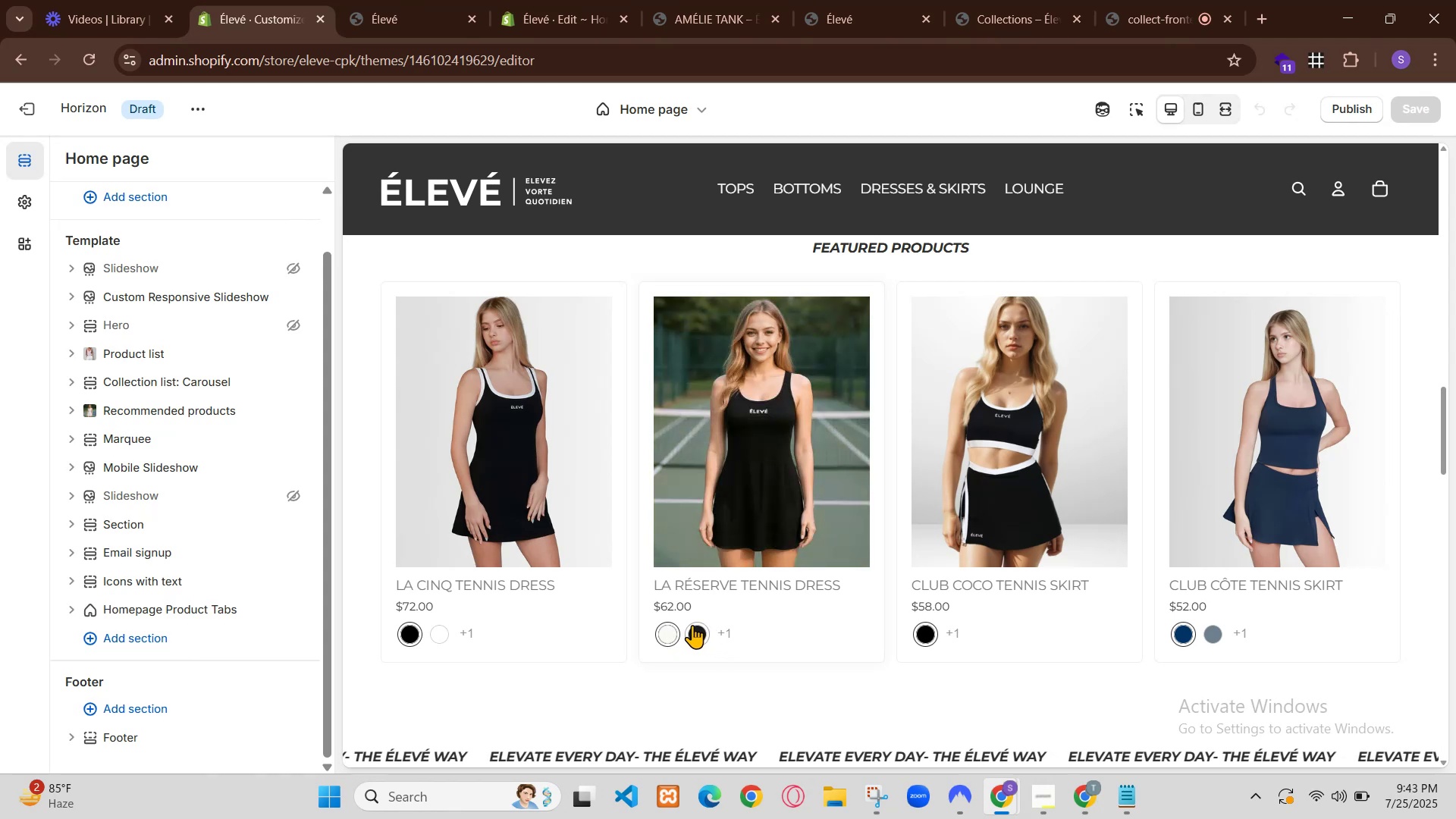 
left_click([326, 6])
 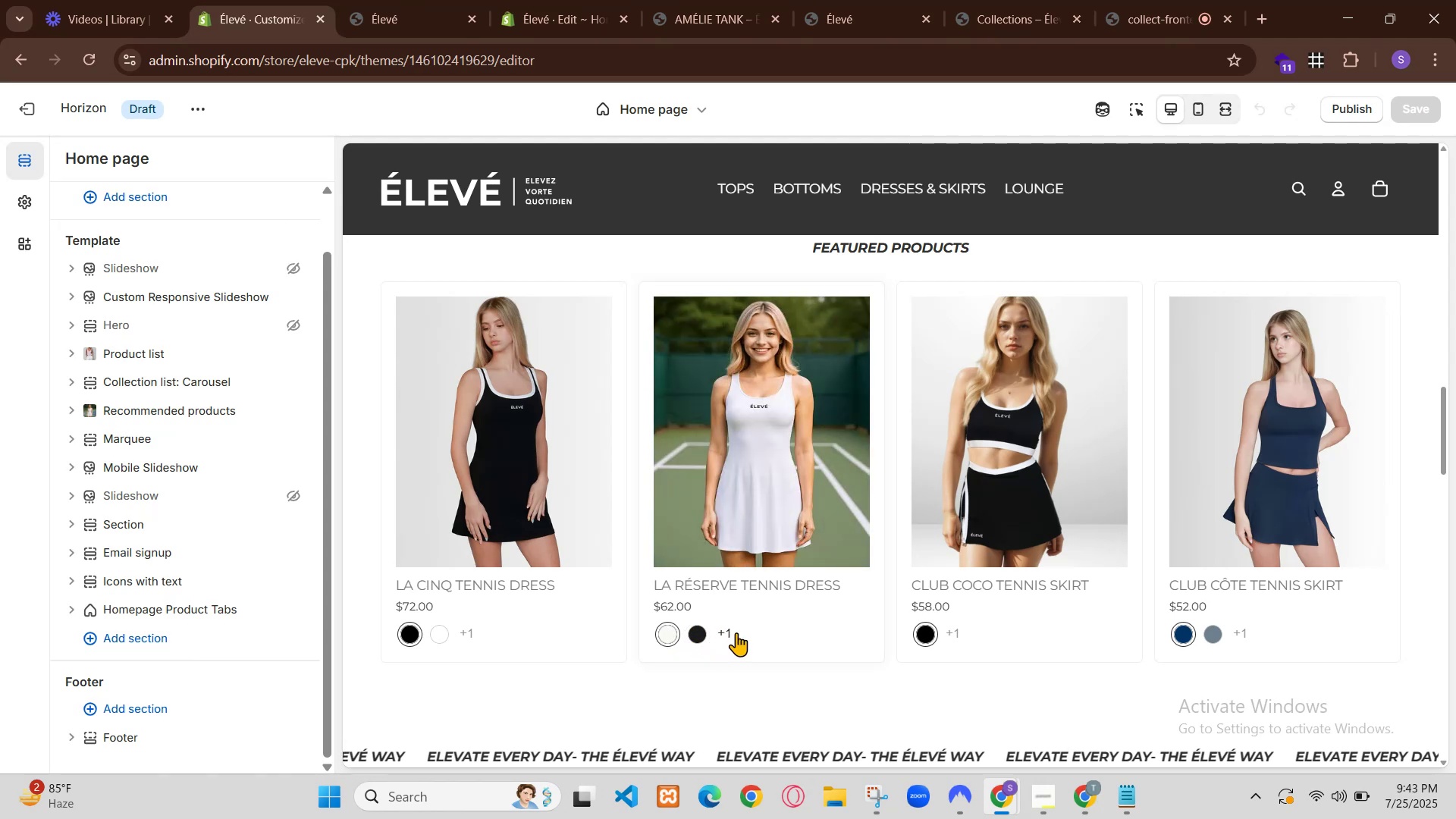 
scroll: coordinate [519, 314], scroll_direction: down, amount: 17.0
 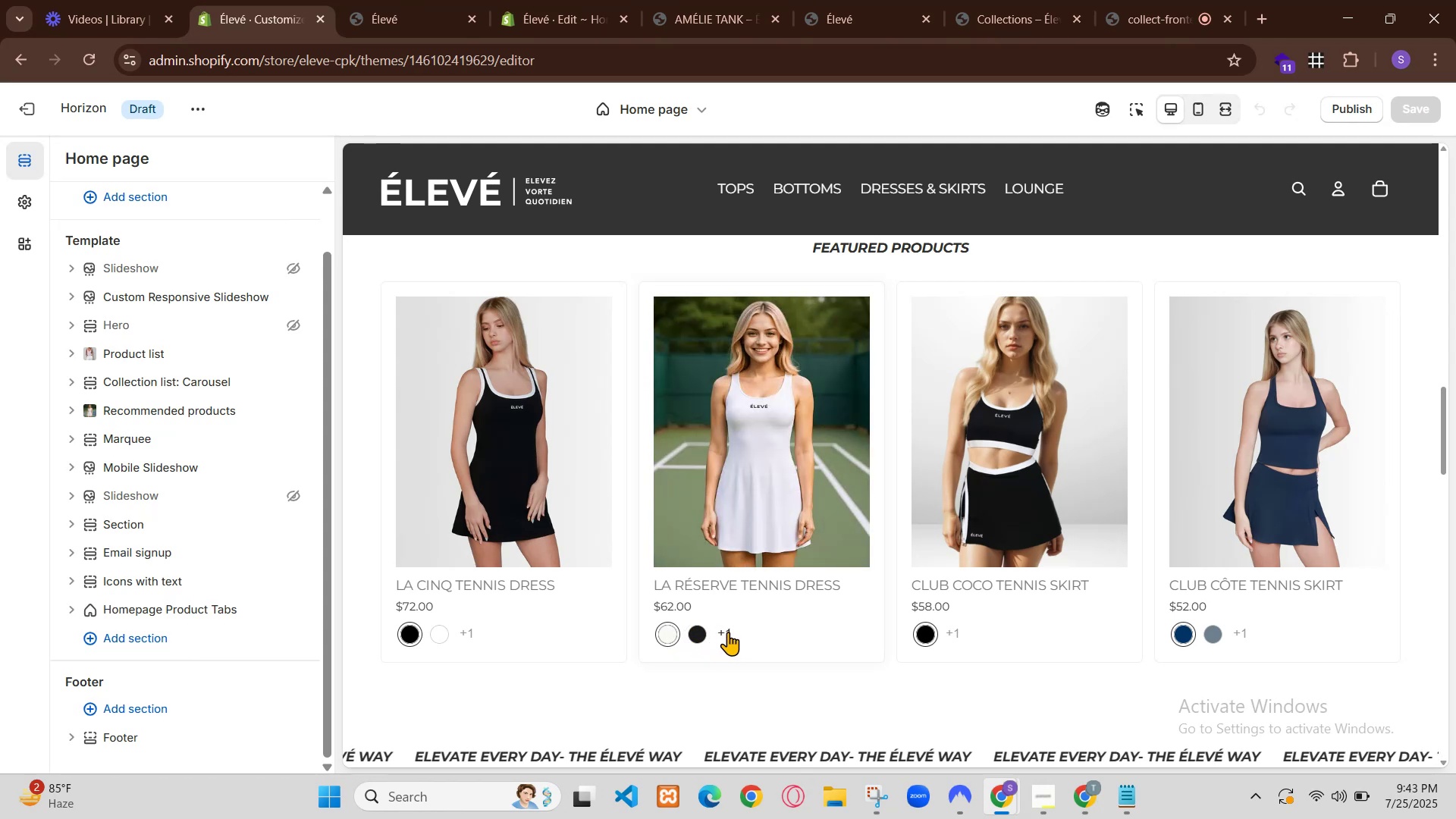 
wait(6.36)
 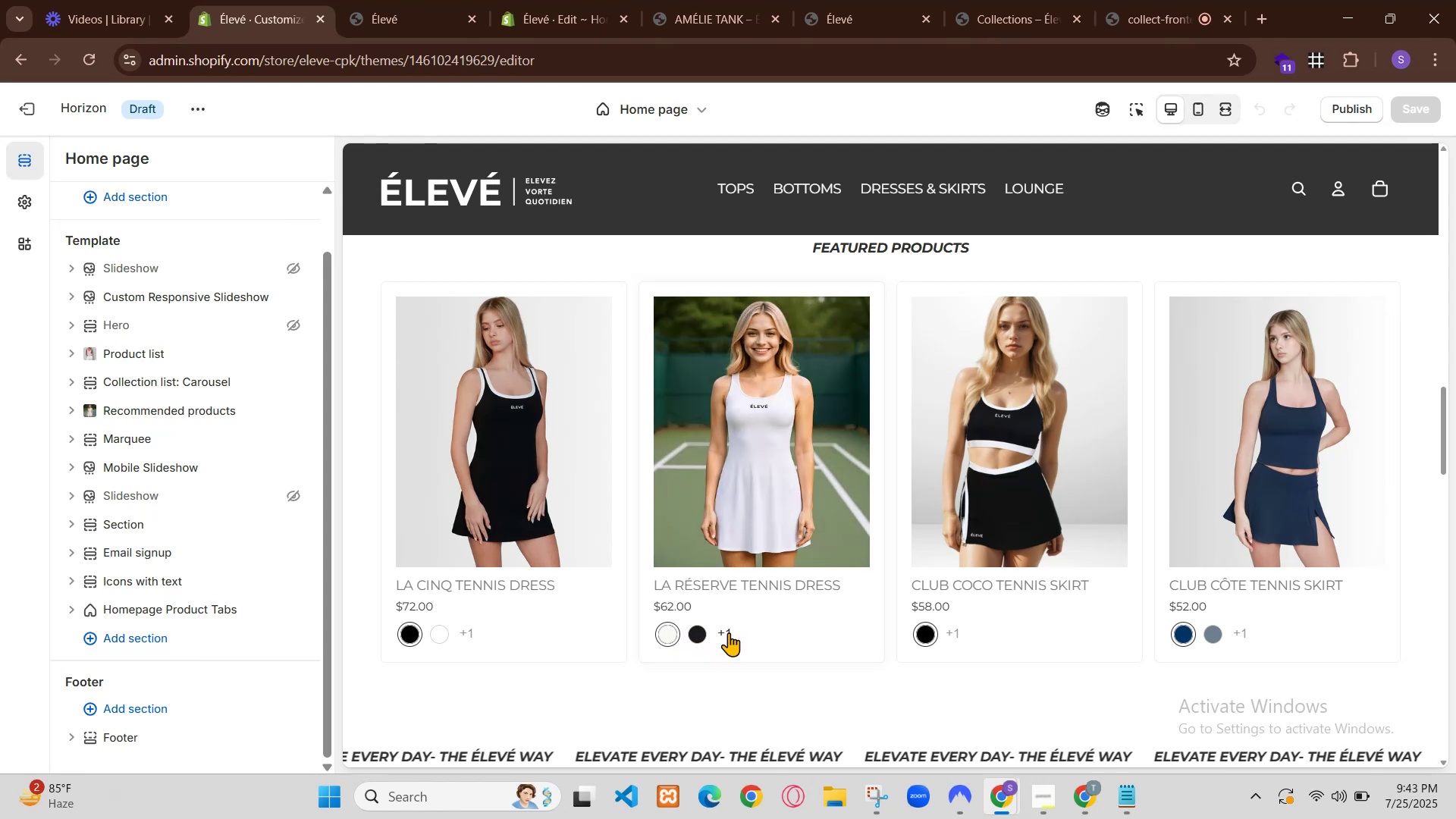 
left_click([1253, 24])
 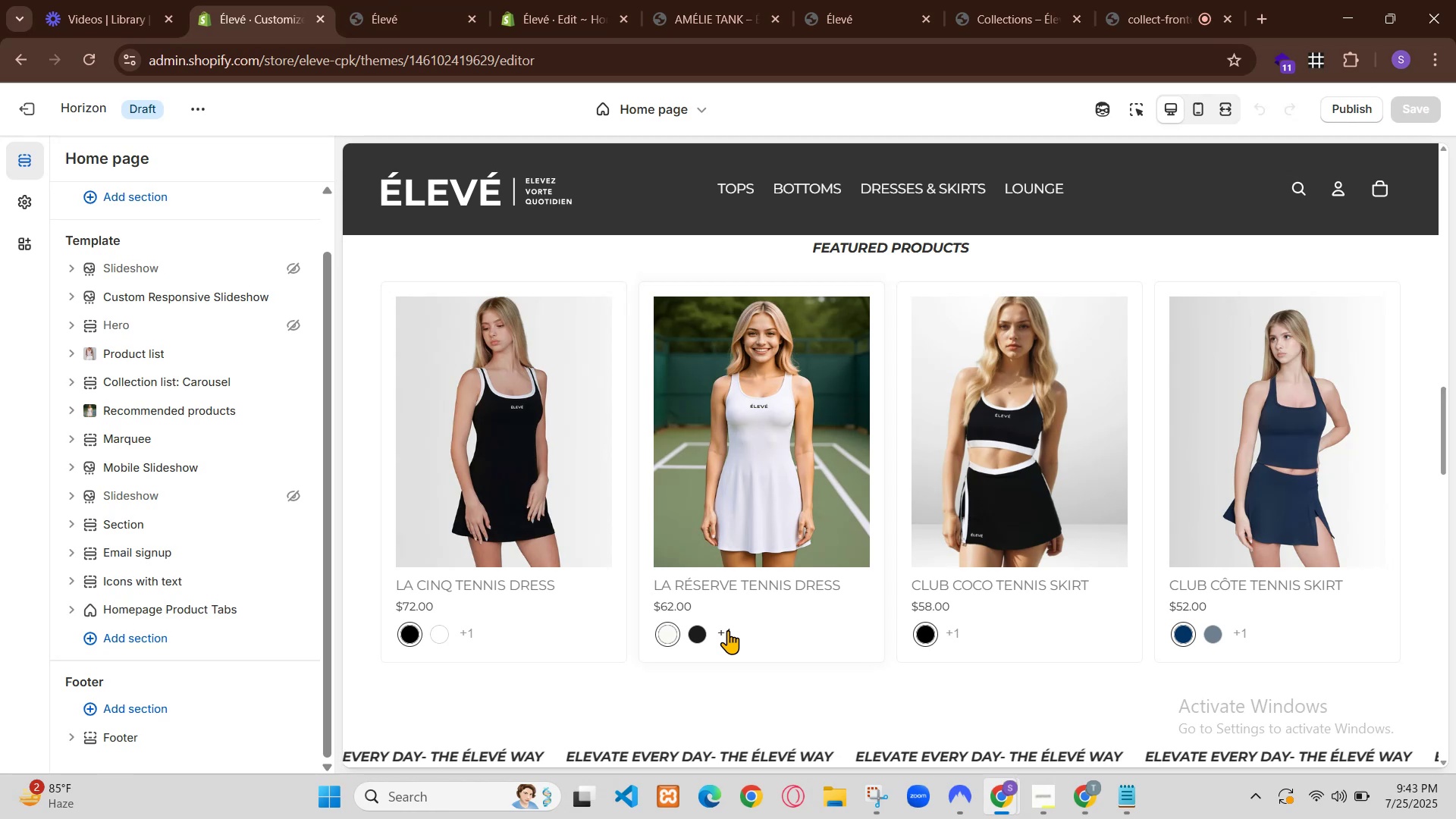 
type(petal color)
 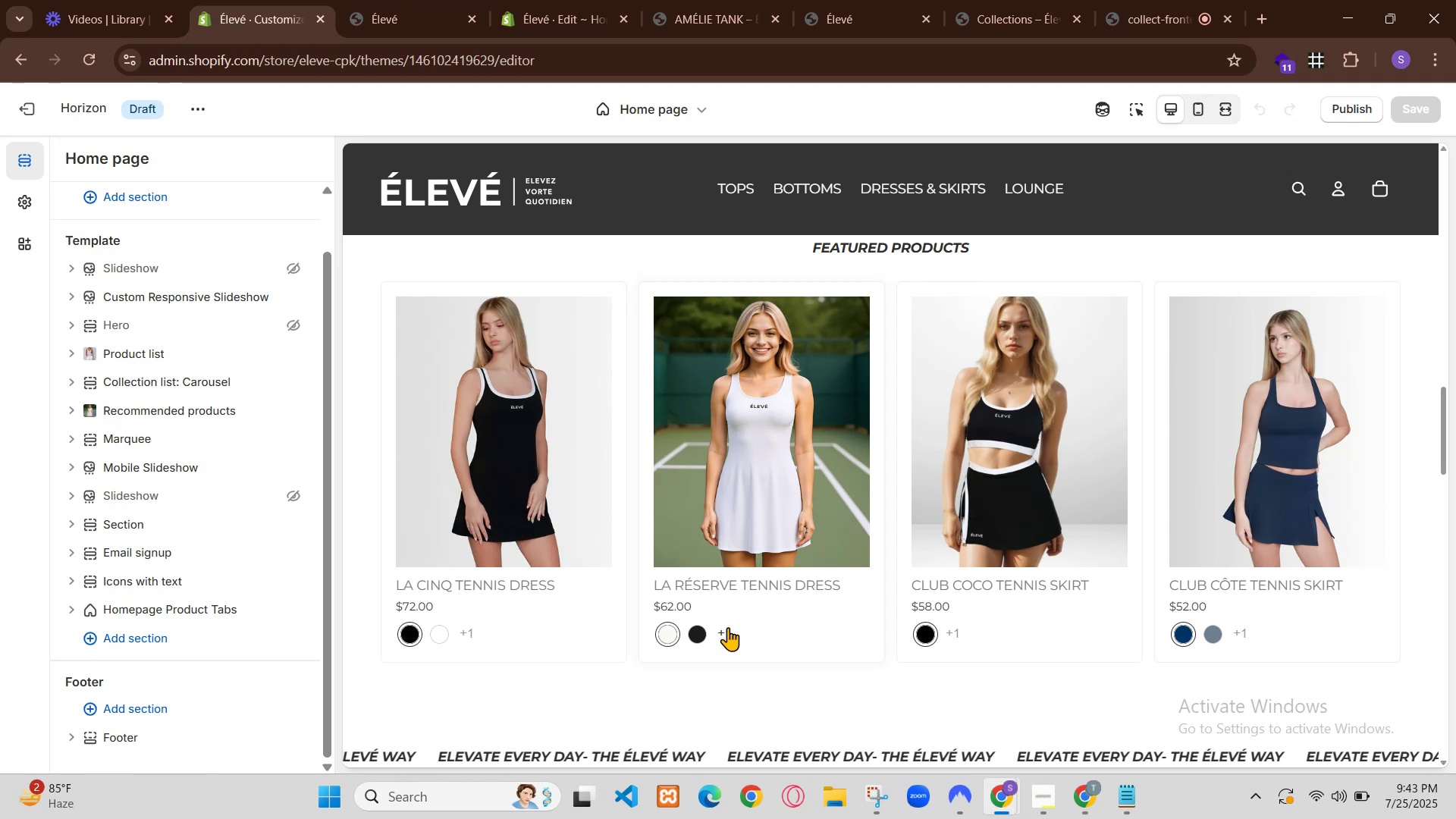 
key(Enter)
 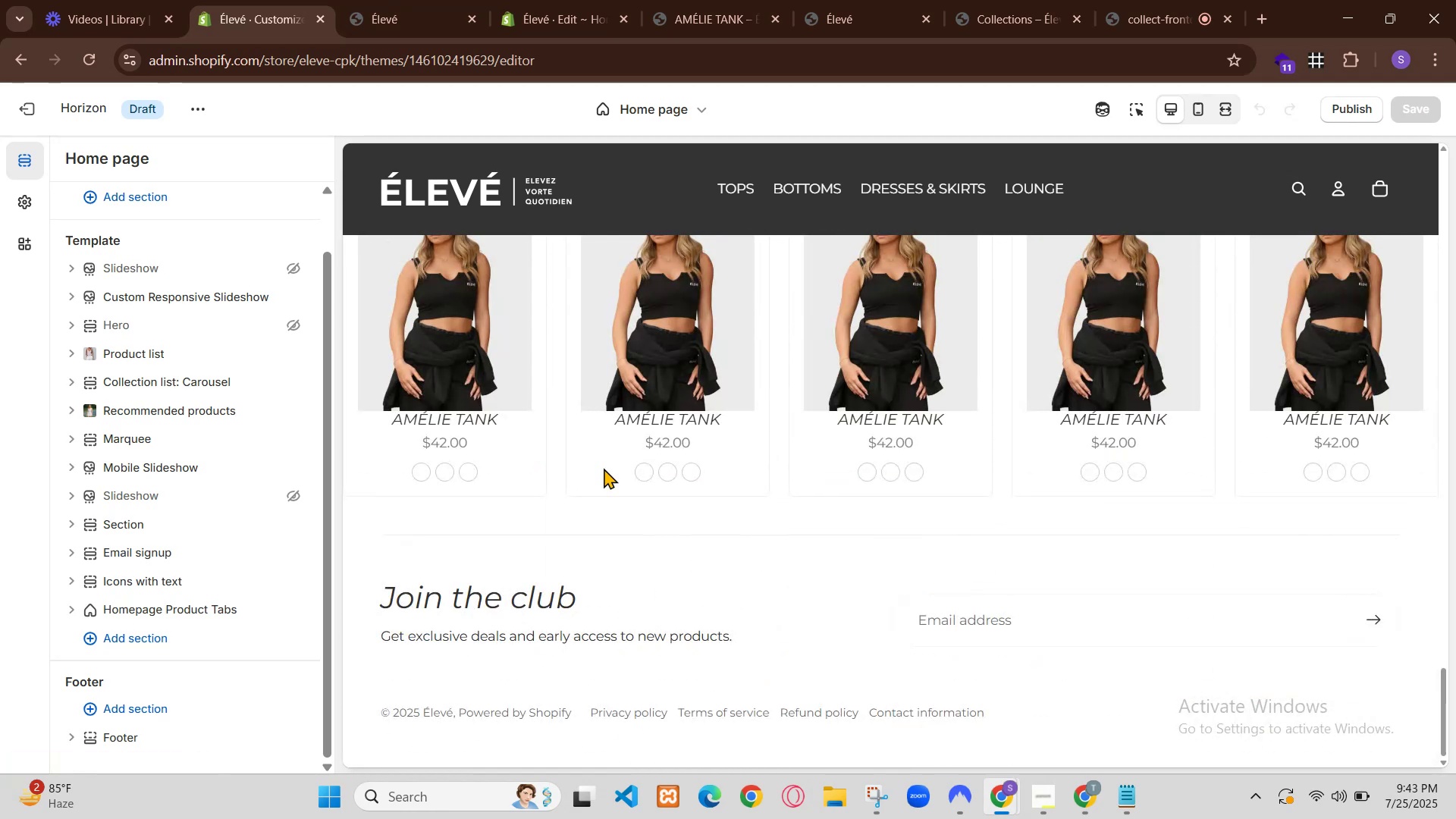 
left_click([1226, 14])
 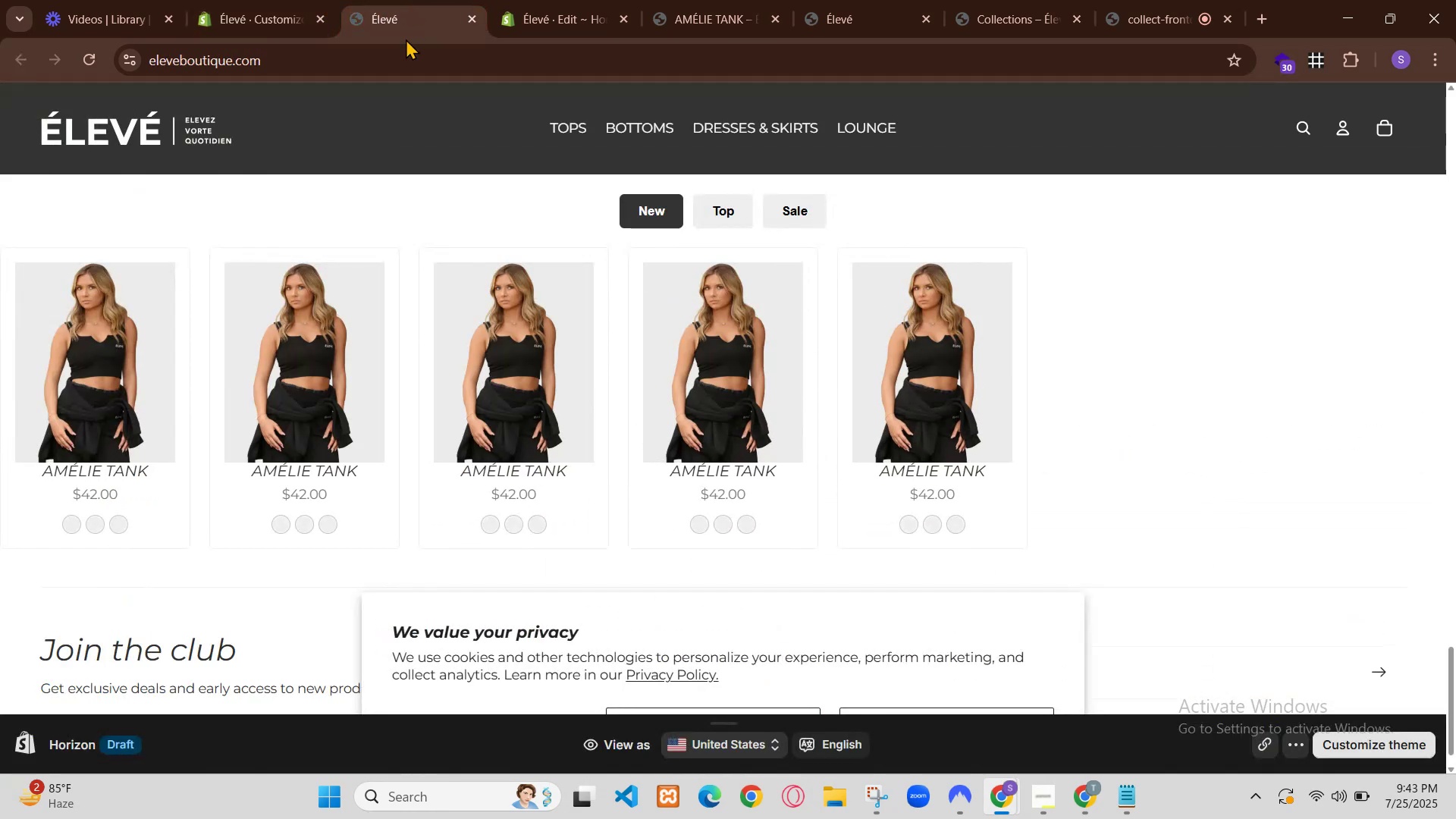 
left_click([306, 0])
 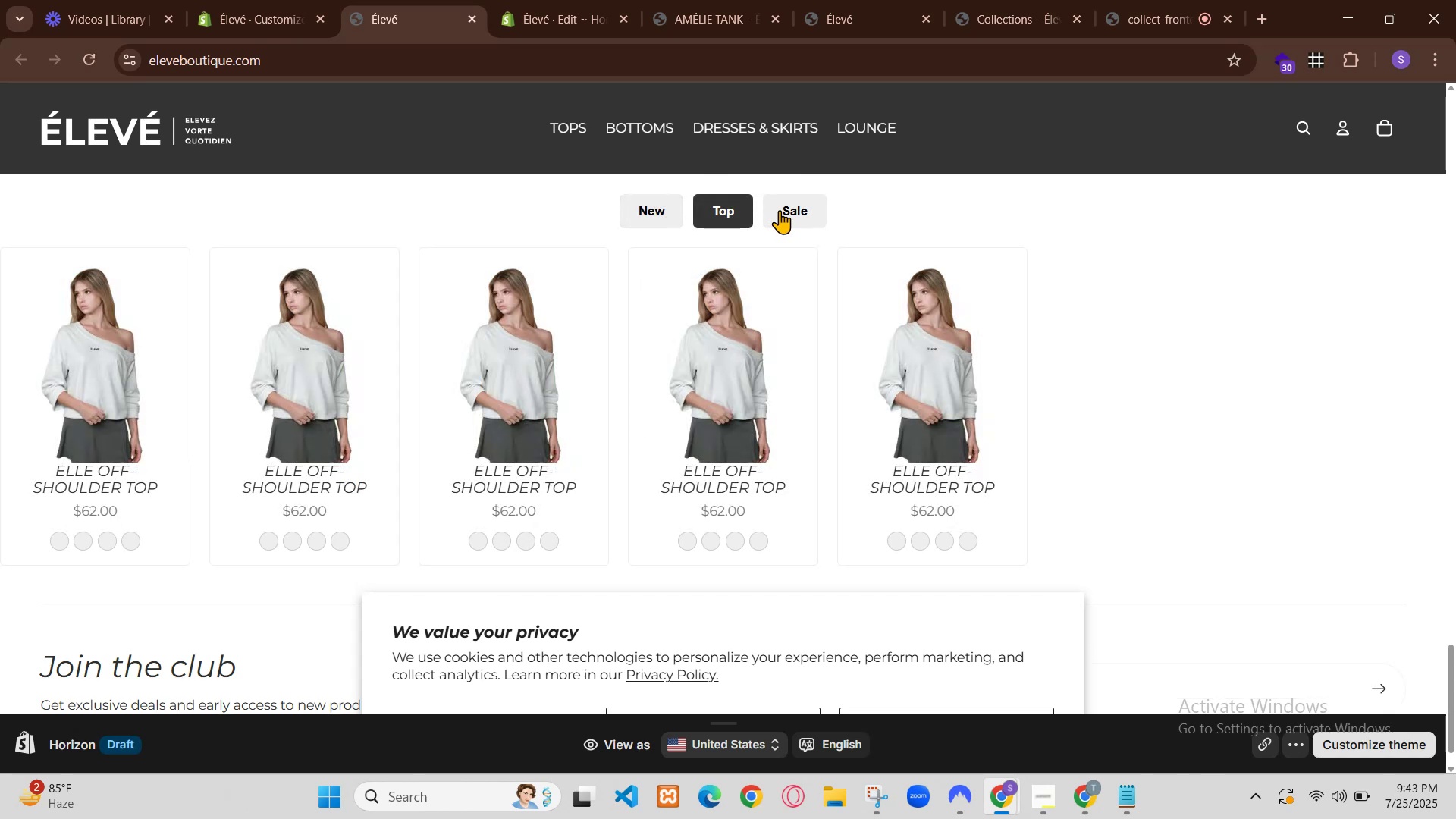 
left_click([1094, 795])
 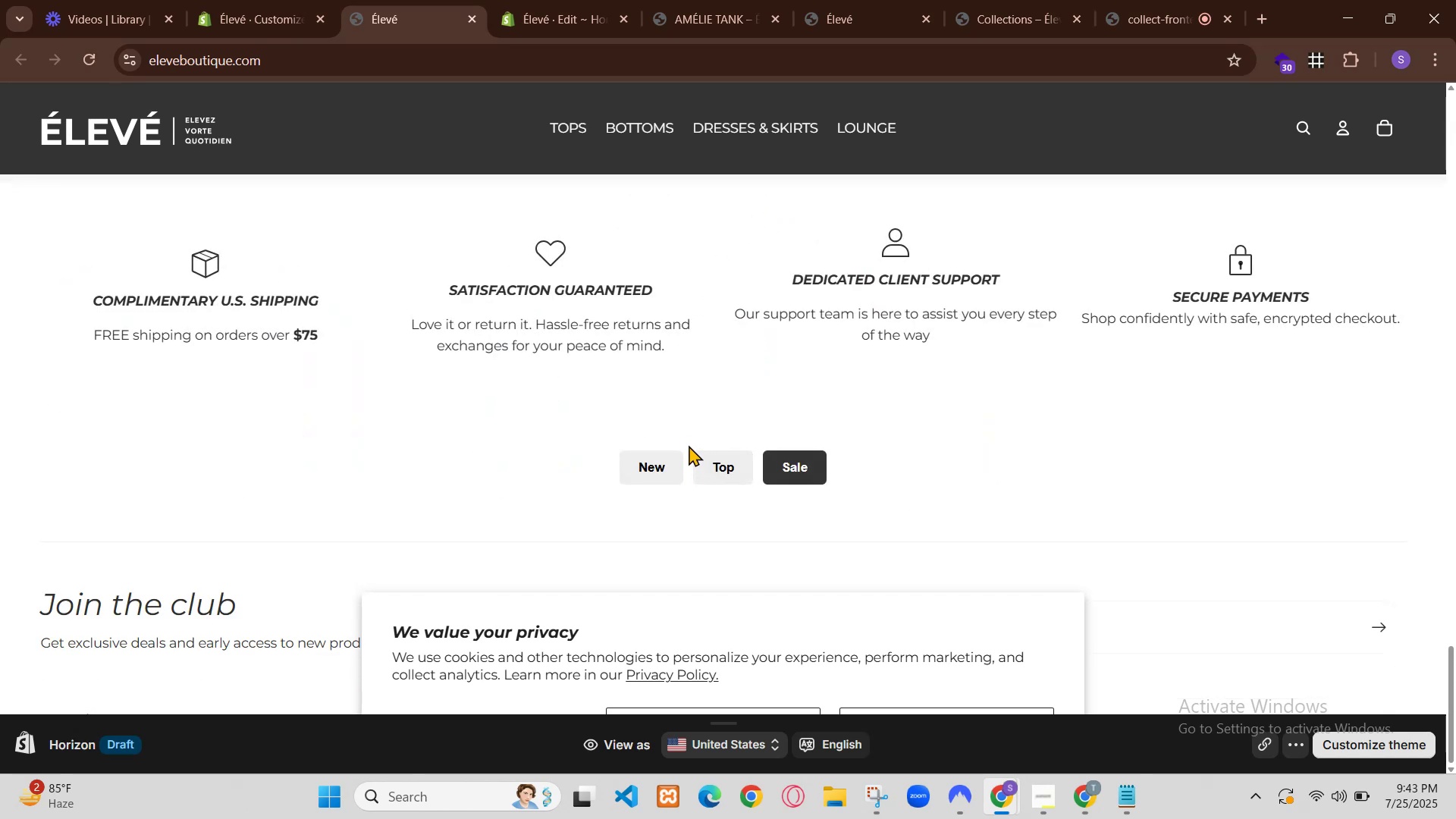 
scroll: coordinate [755, 585], scroll_direction: down, amount: 43.0
 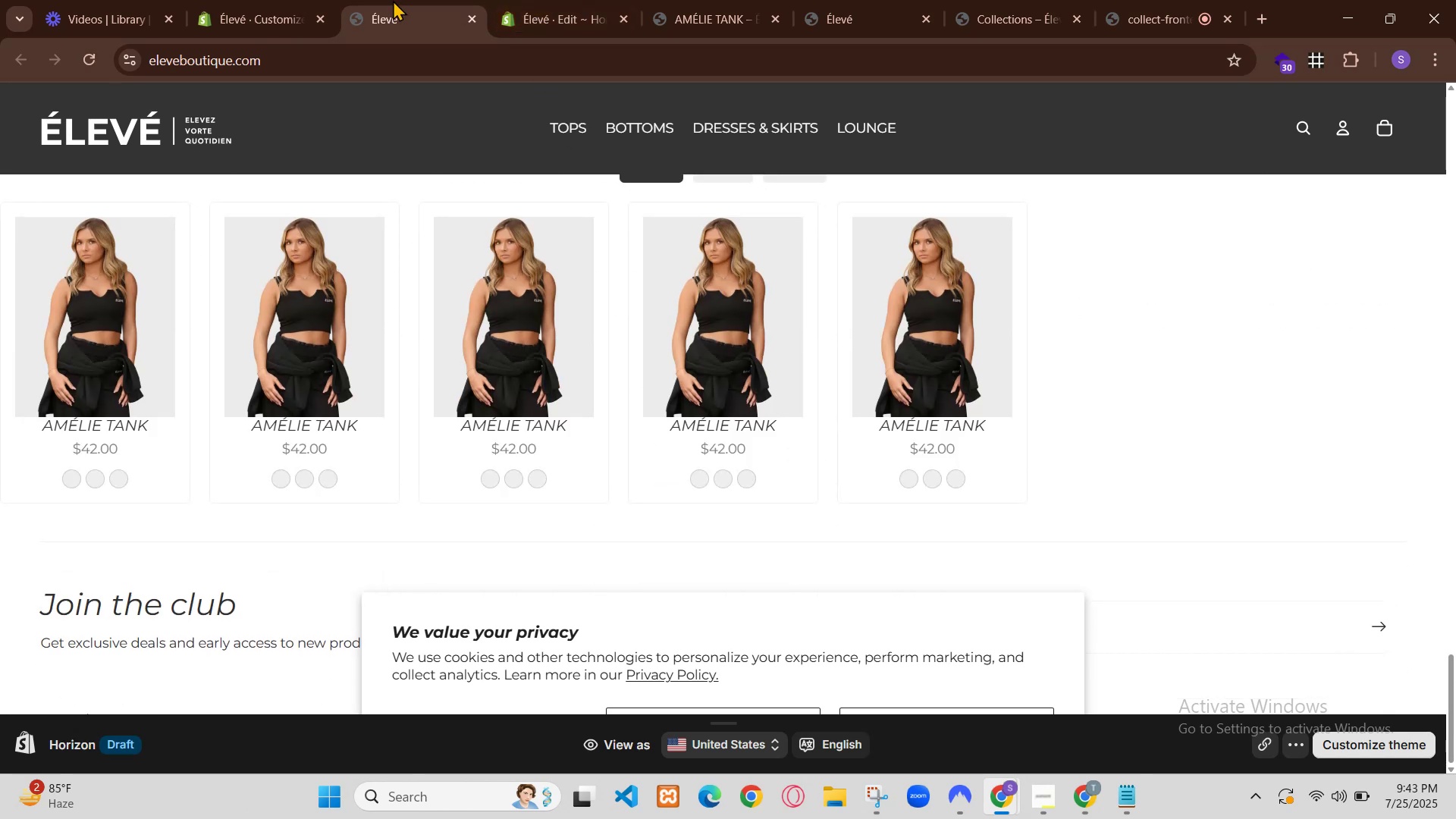 
left_click([726, 664])
 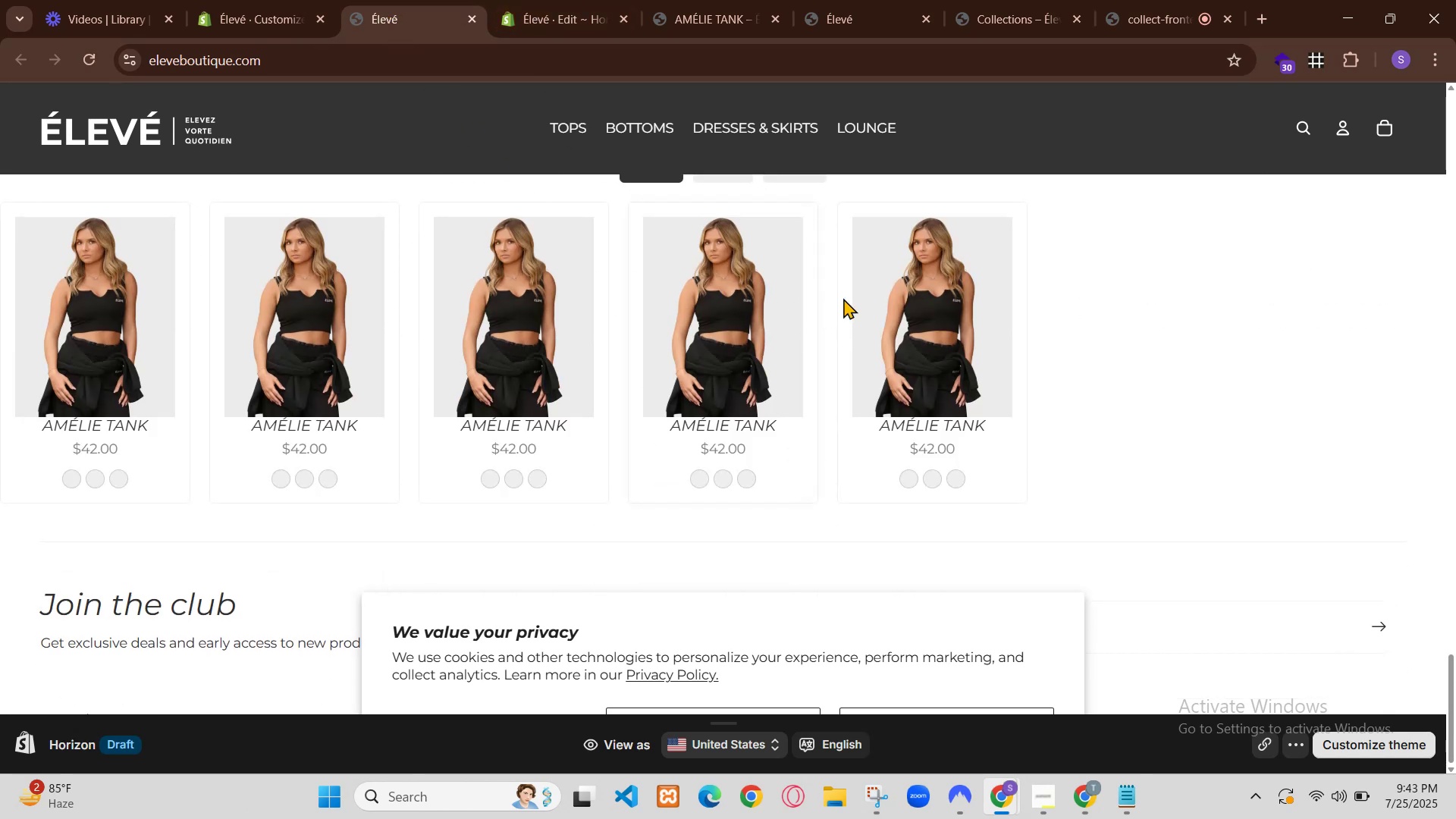 
type(color bhi )
 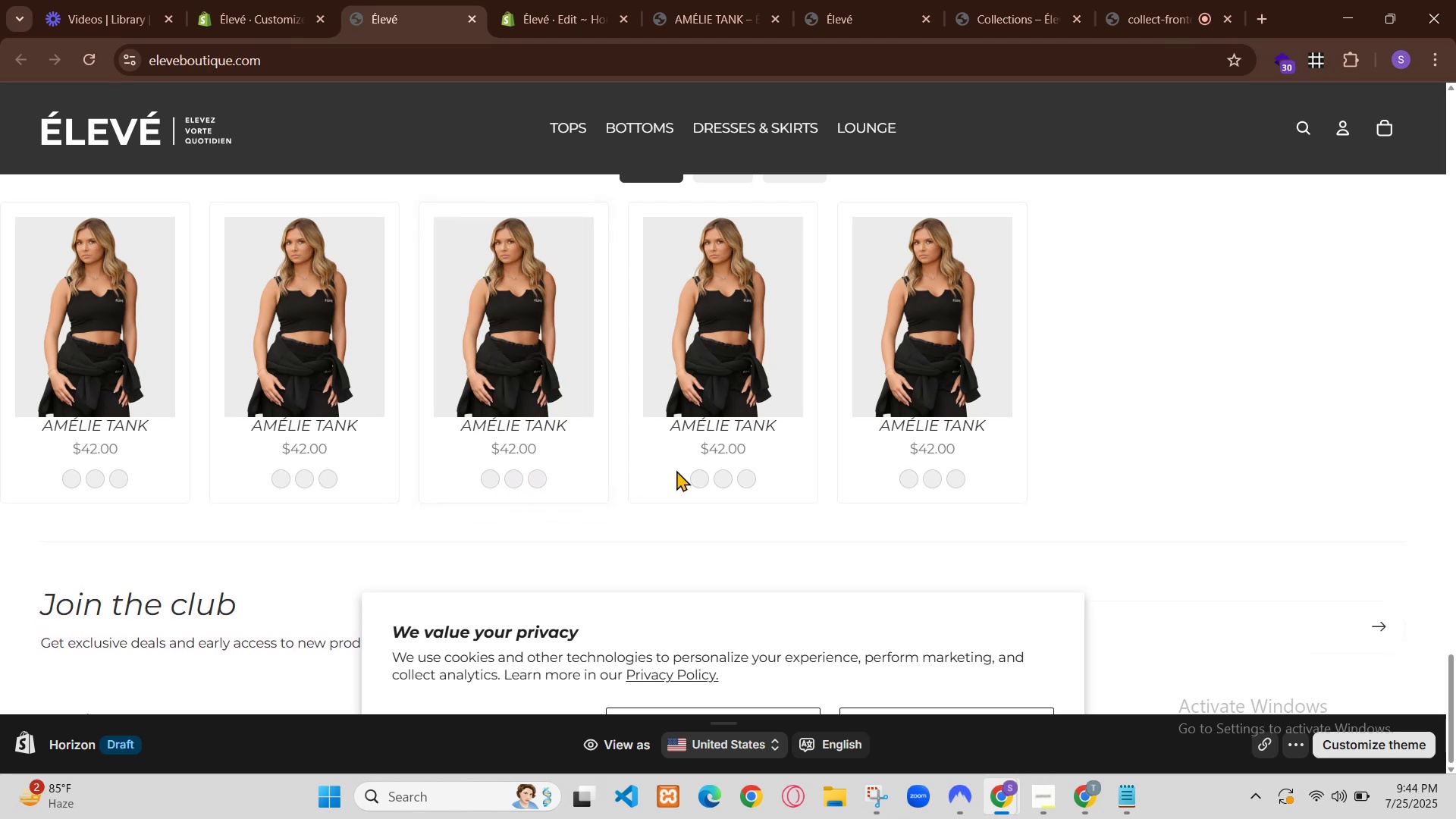 
type(fill ho automatically)
 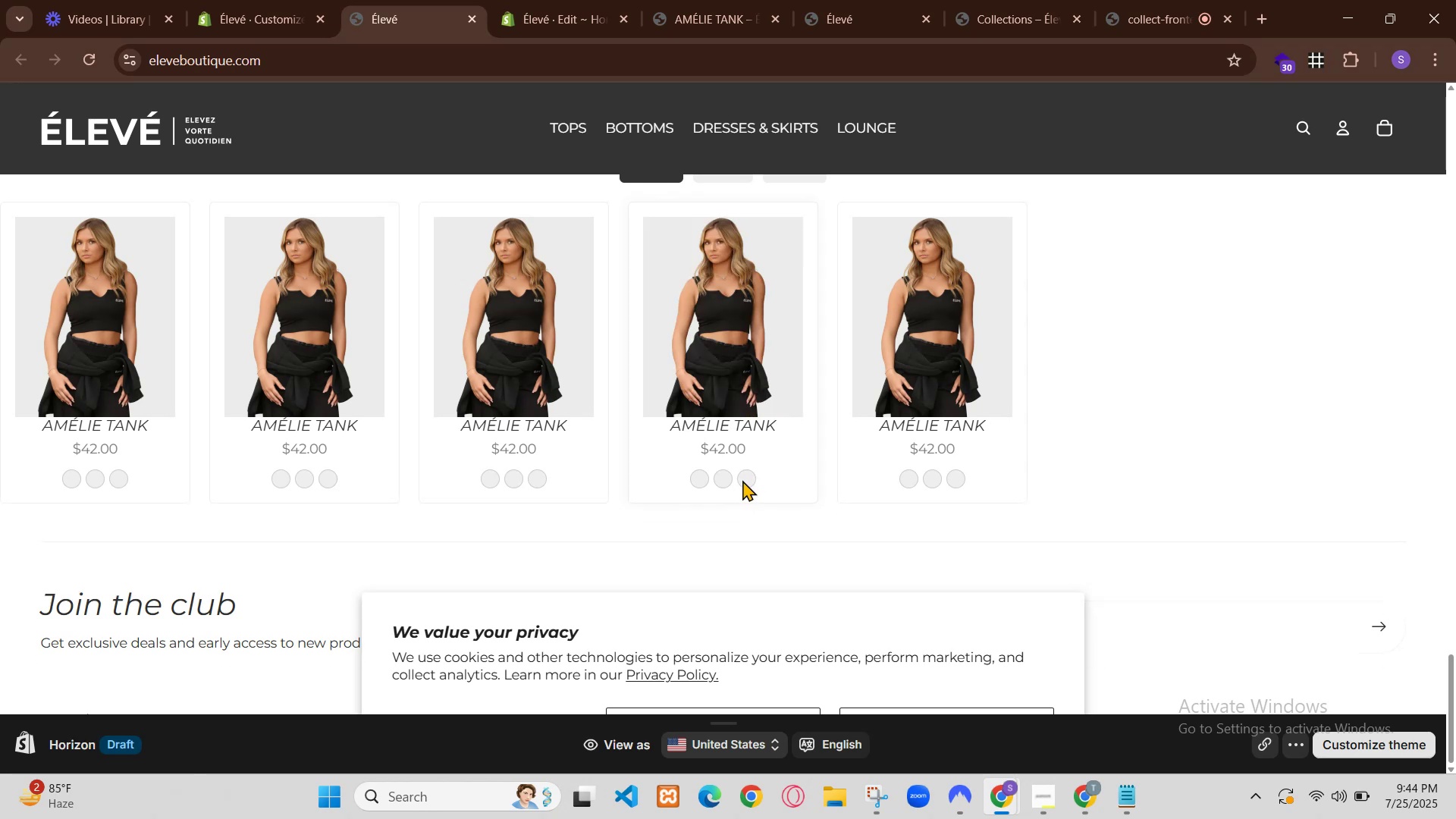 
key(Enter)
 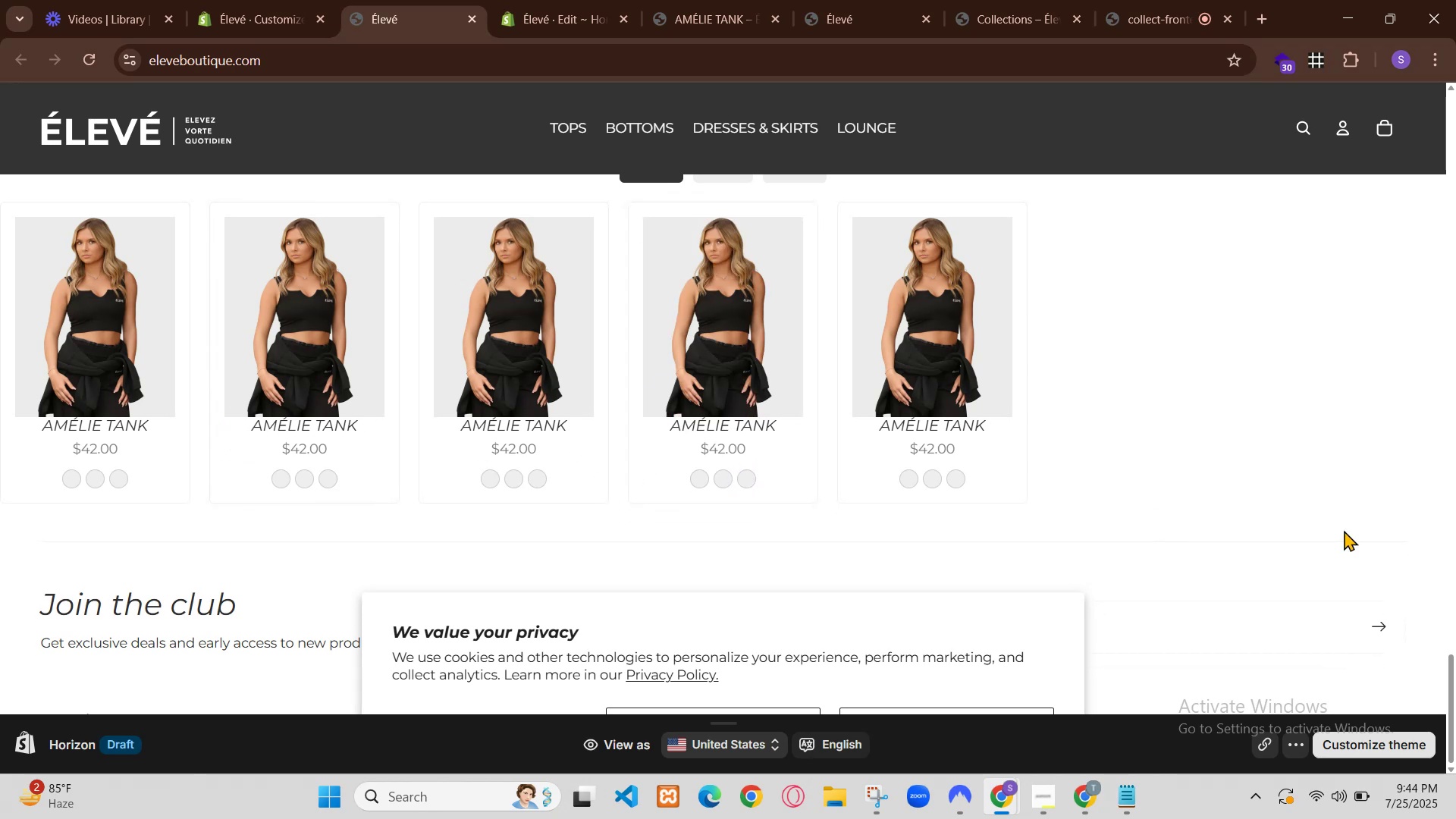 
wait(5.35)
 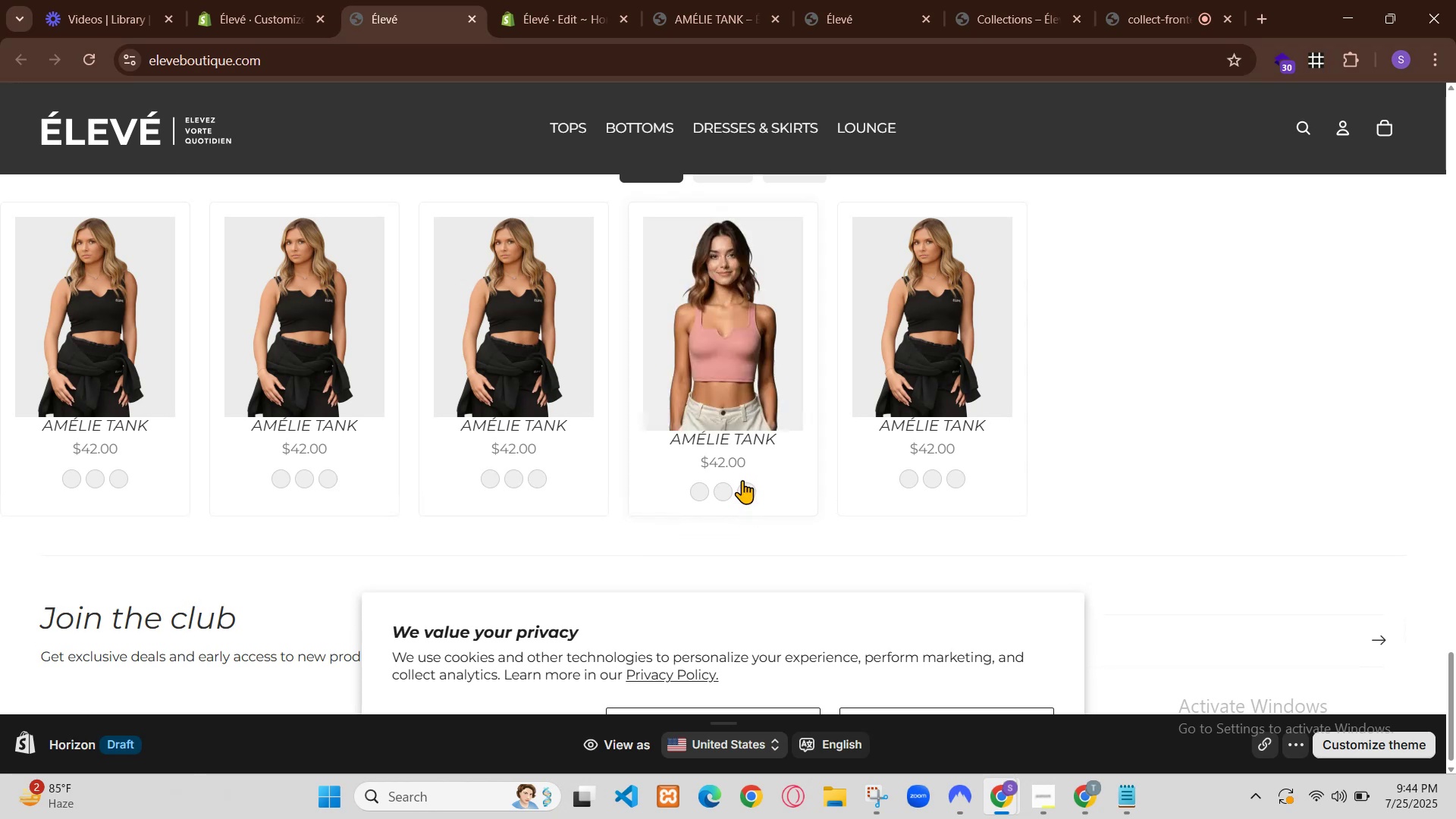 
scroll: coordinate [810, 276], scroll_direction: down, amount: 25.0
 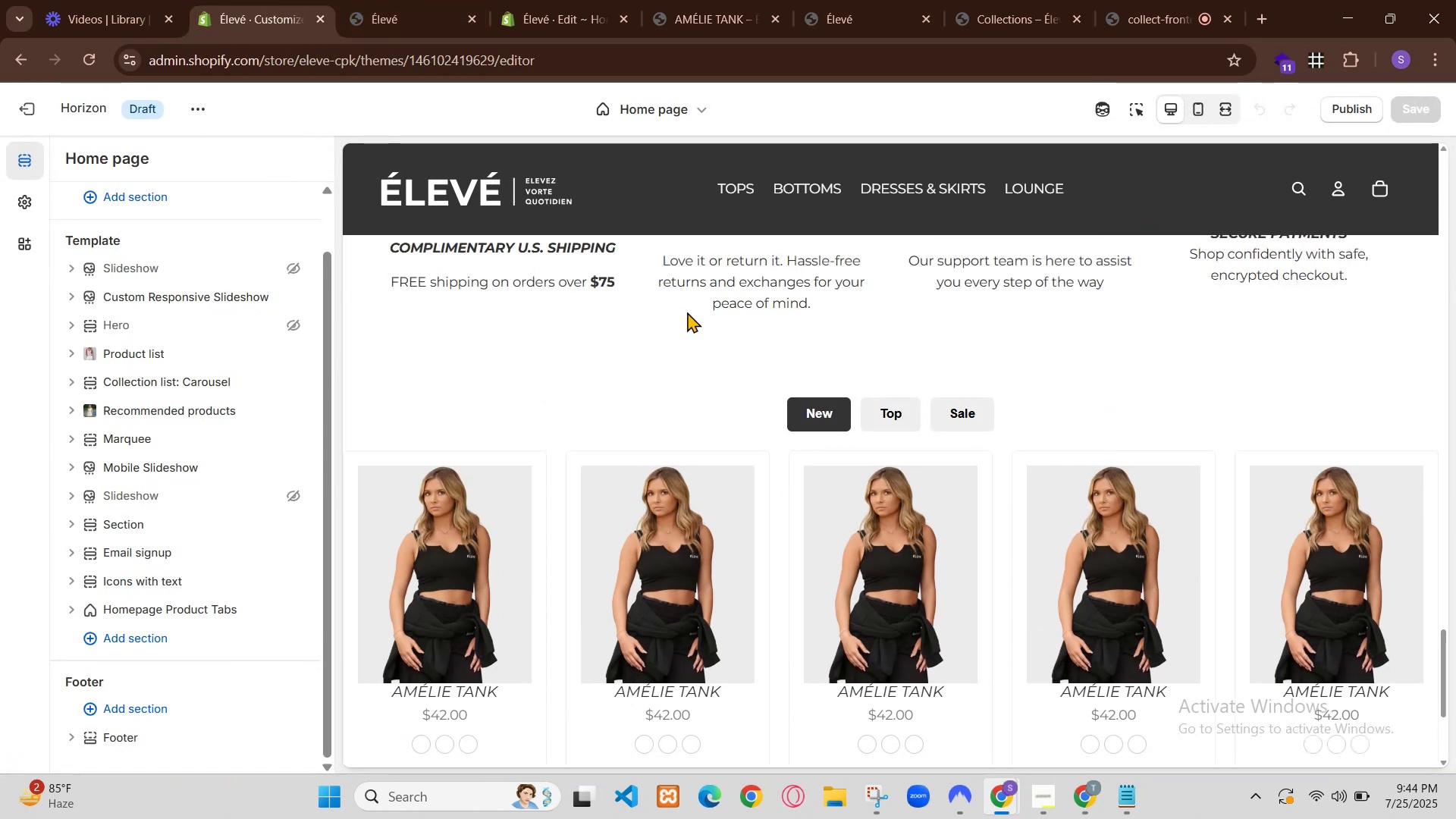 
scroll: coordinate [822, 466], scroll_direction: down, amount: 12.0
 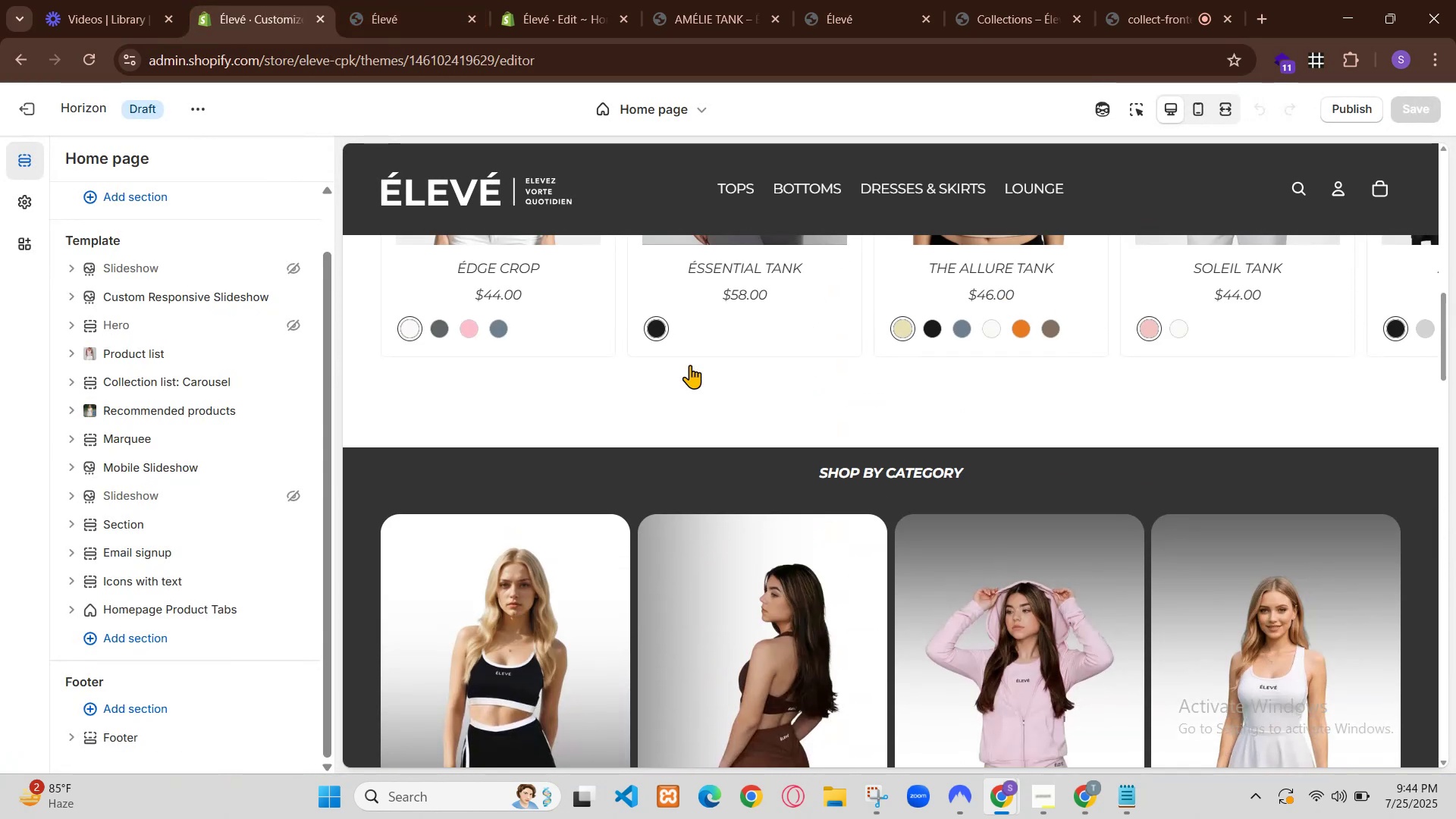 
left_click([774, 692])
 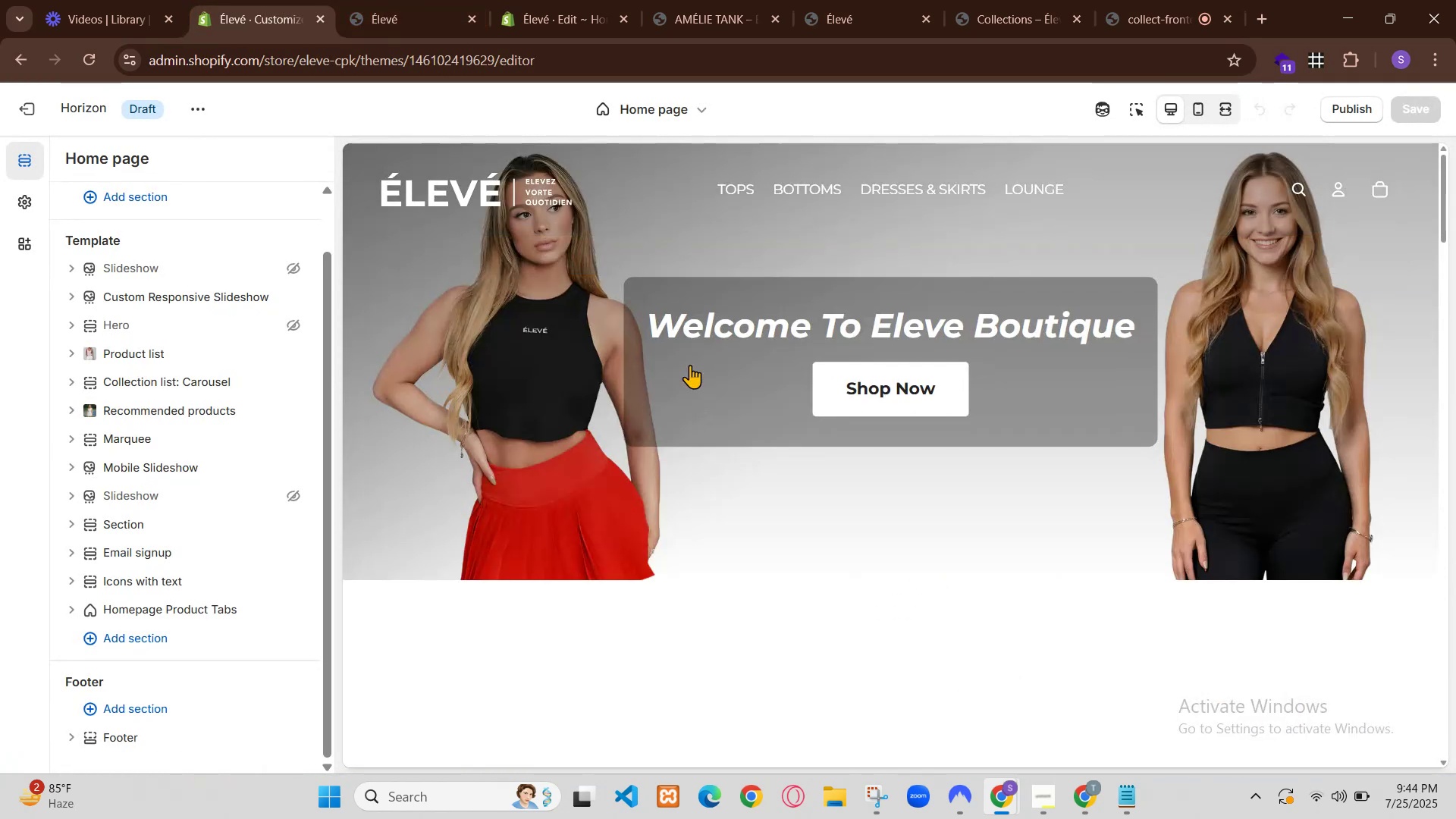 
type(give completely updated code)
 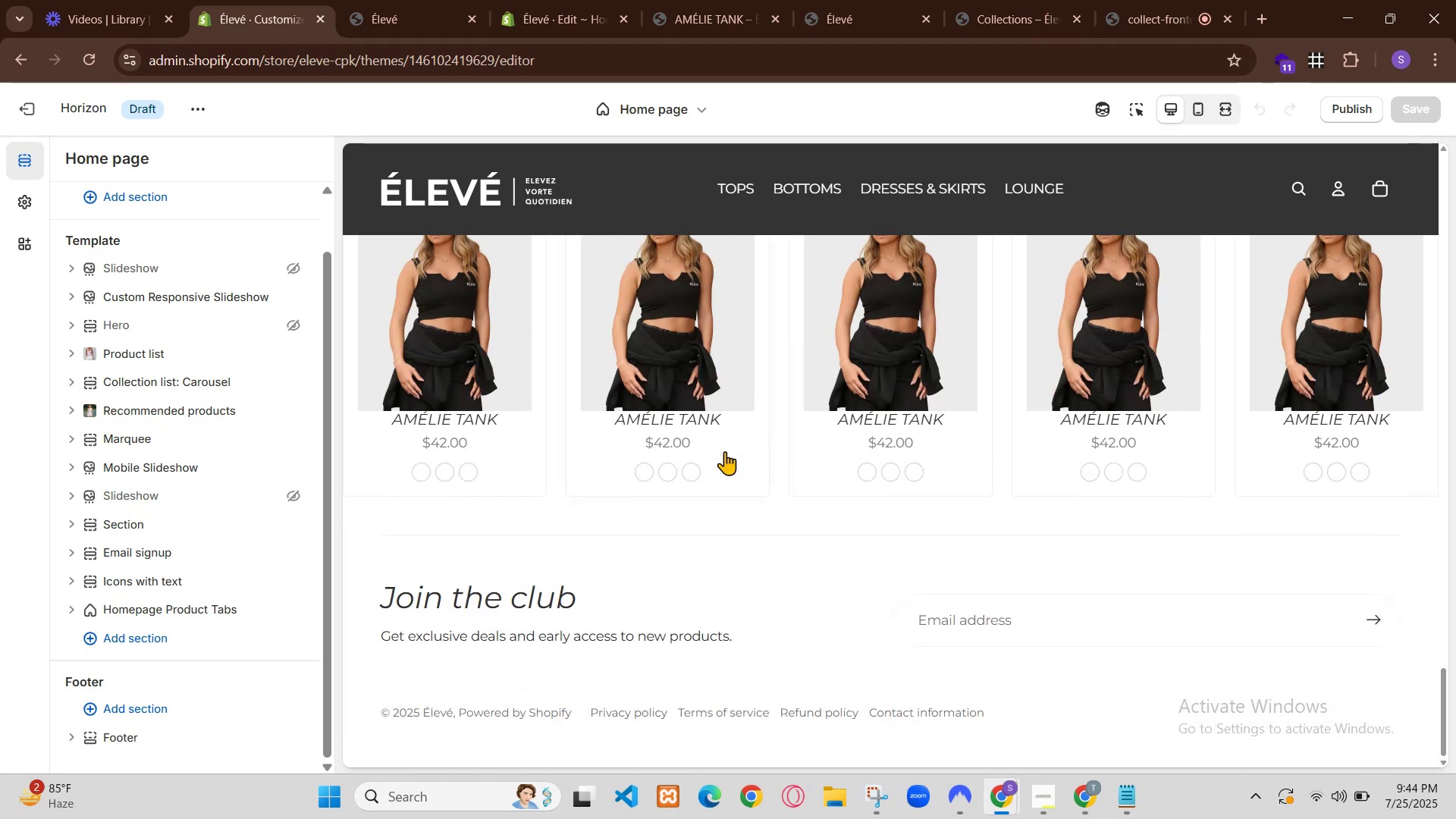 
key(Enter)
 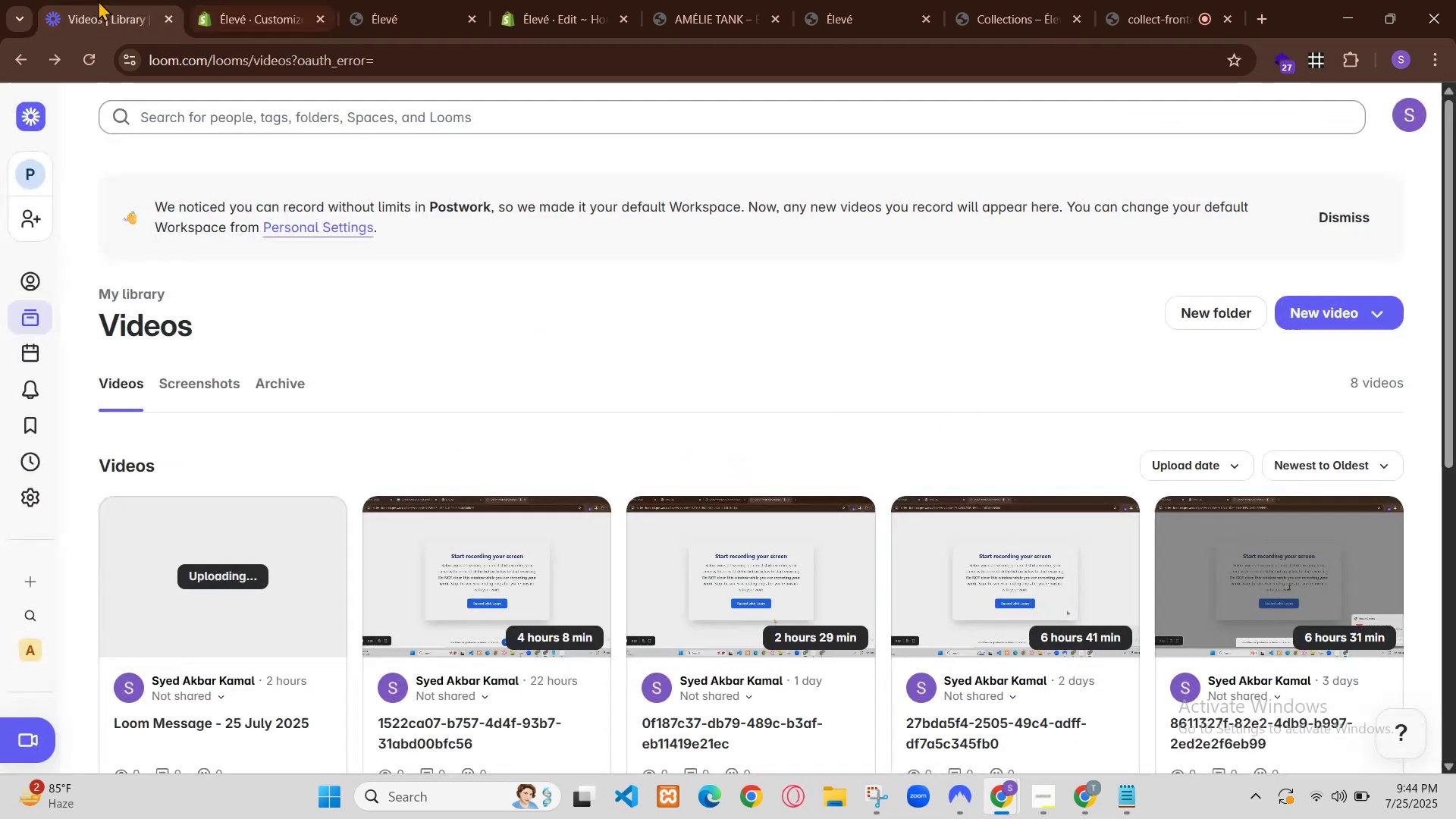 
scroll: coordinate [879, 406], scroll_direction: down, amount: 3.0
 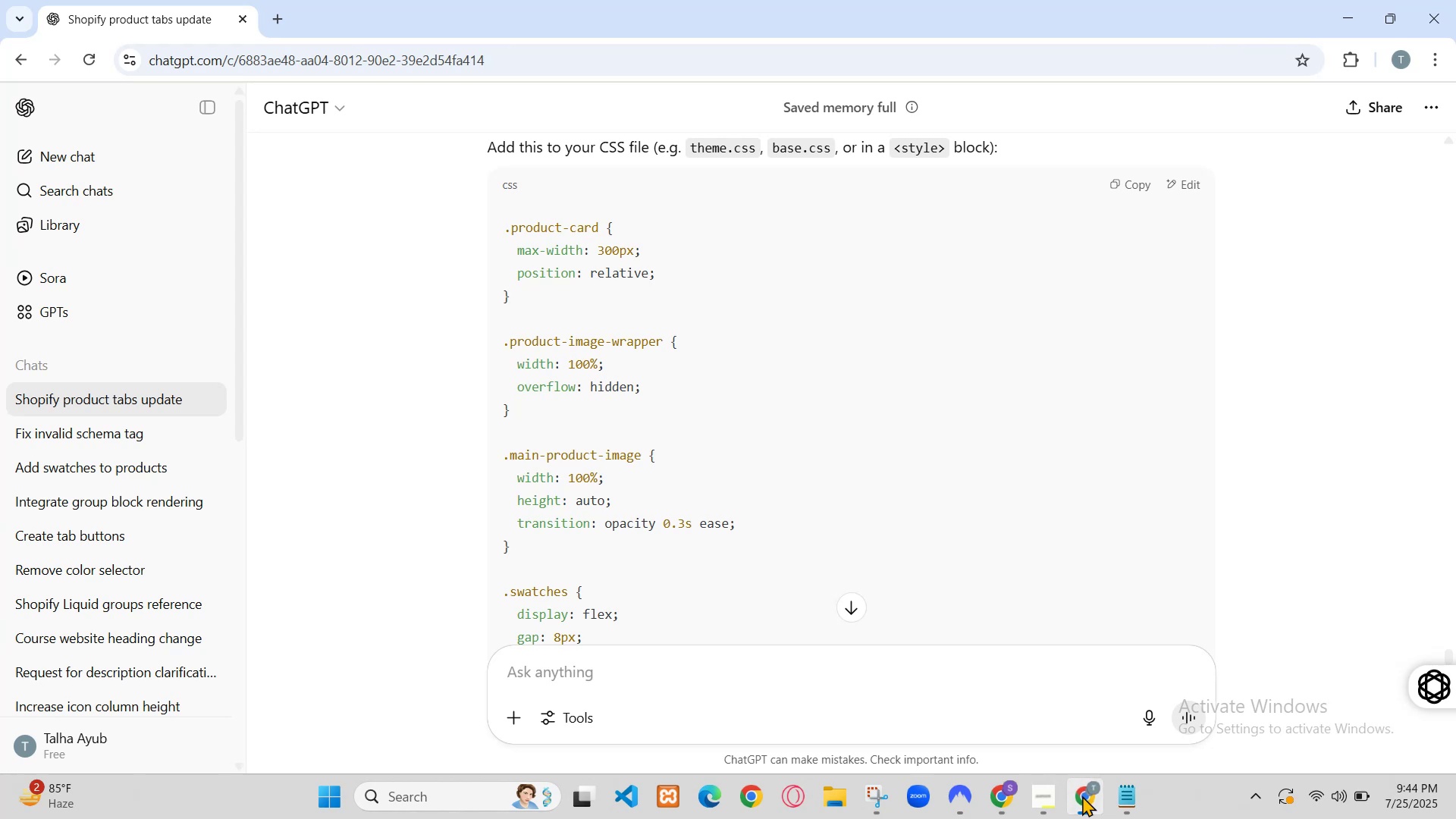 
scroll: coordinate [879, 406], scroll_direction: none, amount: 0.0
 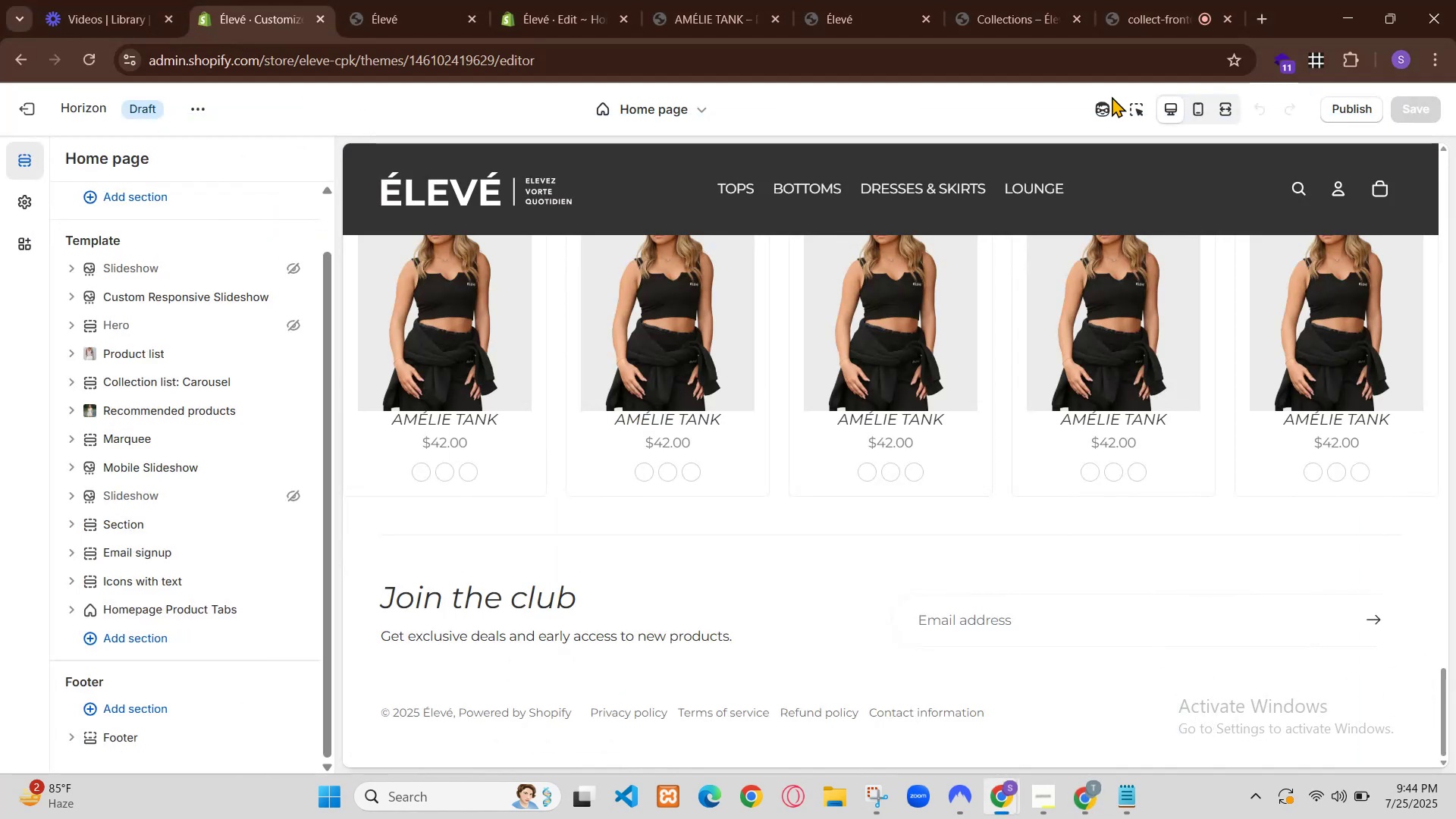 
scroll: coordinate [877, 407], scroll_direction: down, amount: 8.0
 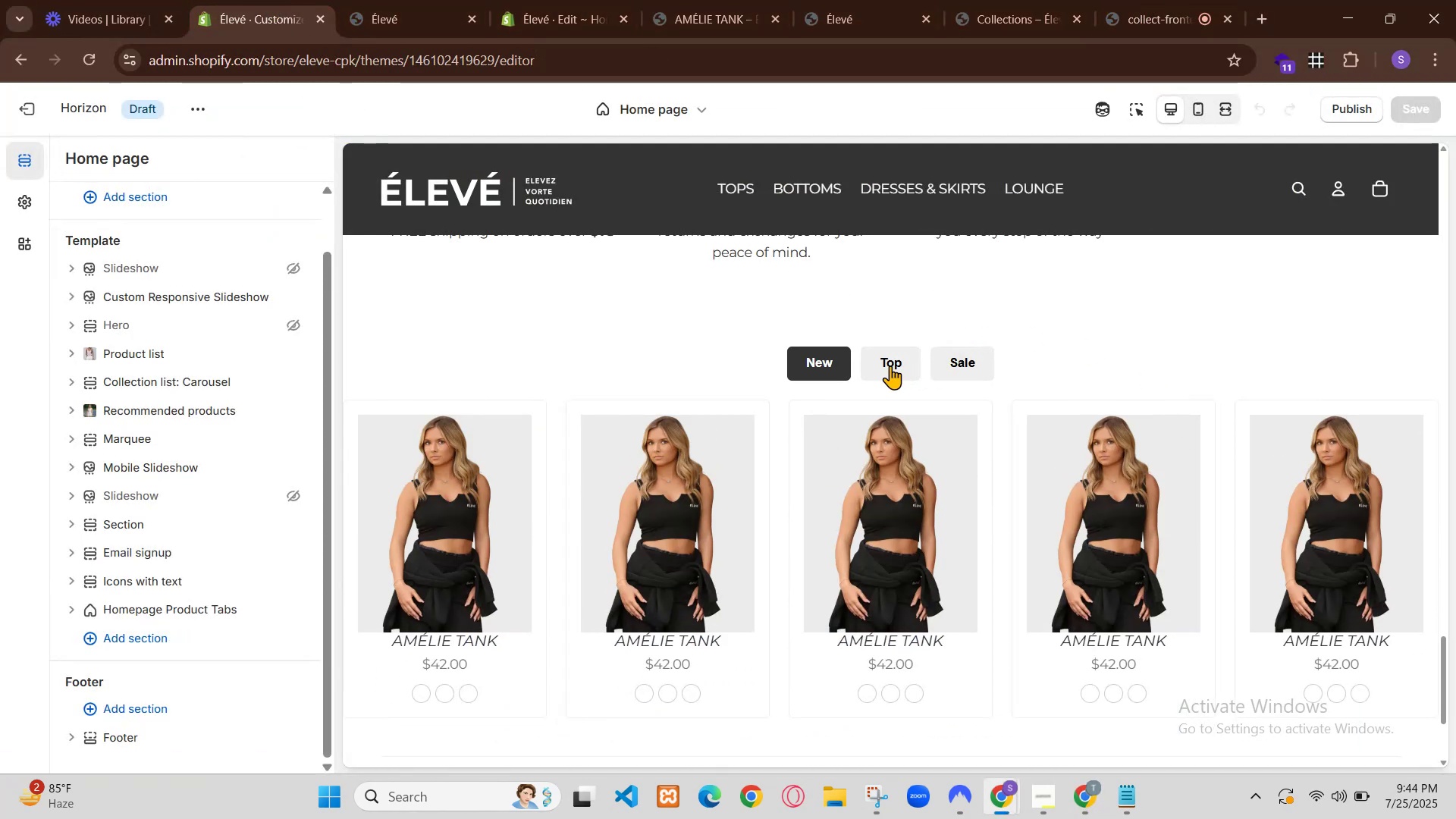 
scroll: coordinate [877, 407], scroll_direction: up, amount: 3.0
 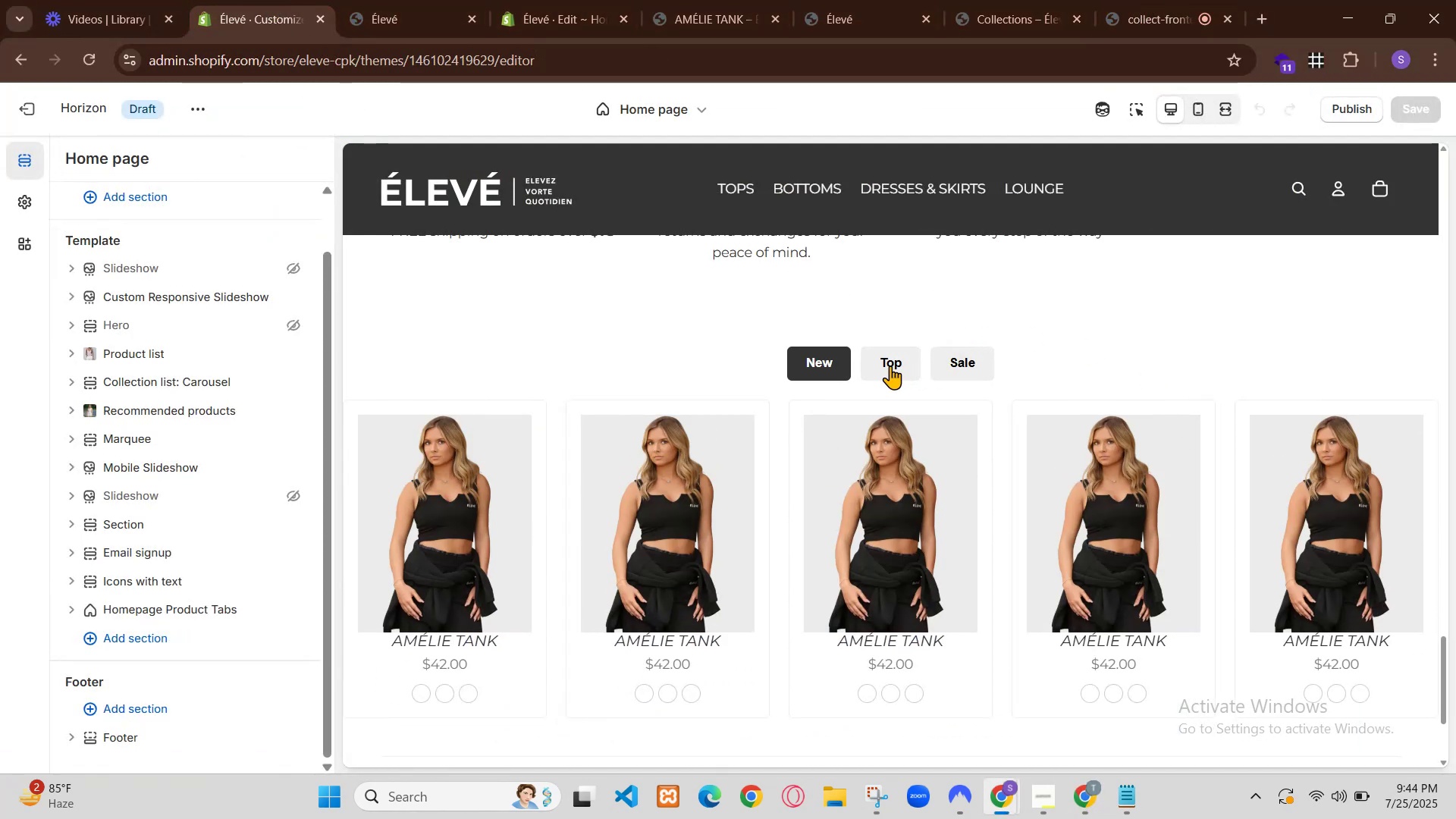 
scroll: coordinate [828, 560], scroll_direction: down, amount: 7.0
 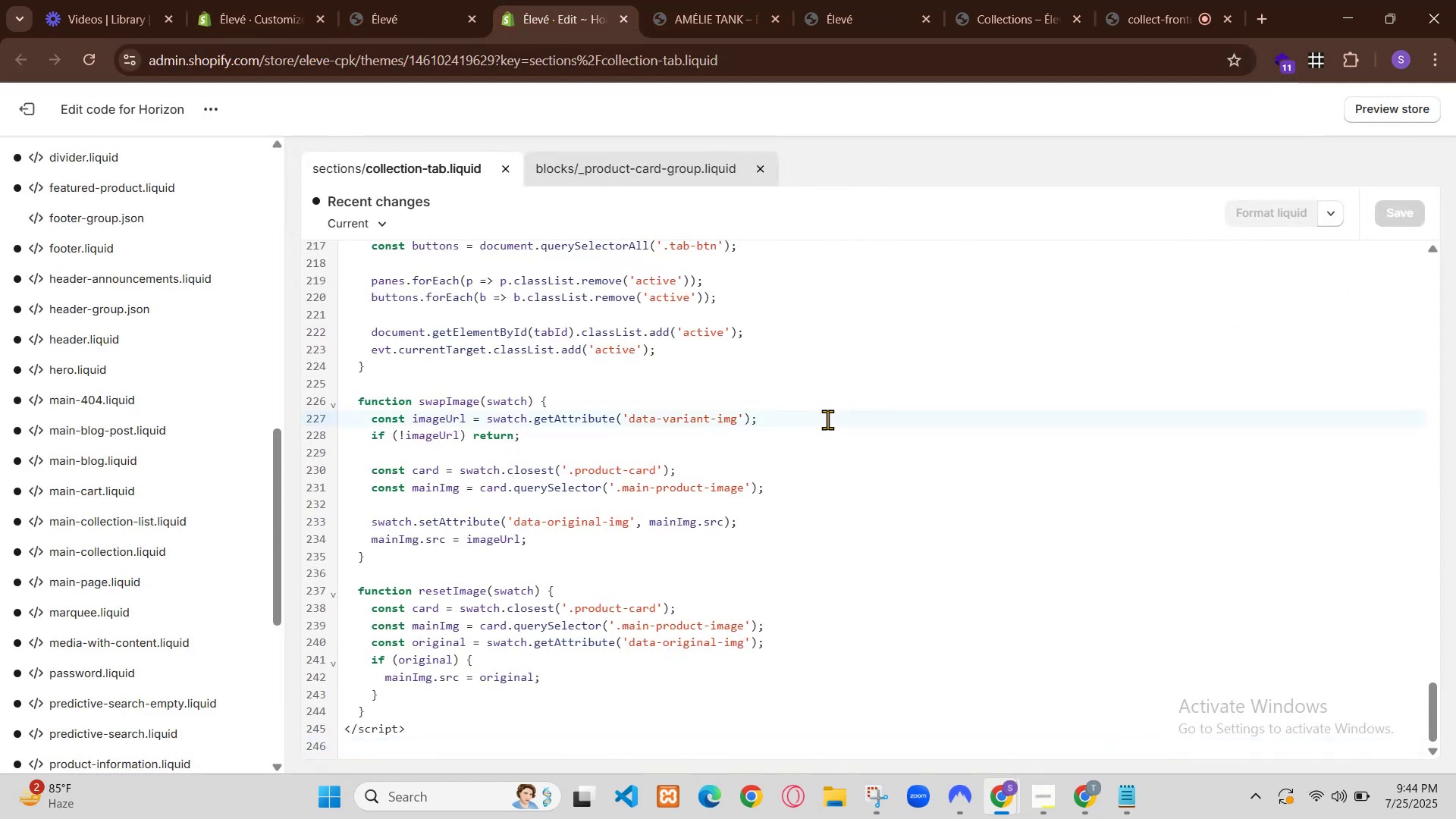 
left_click([757, 680])
 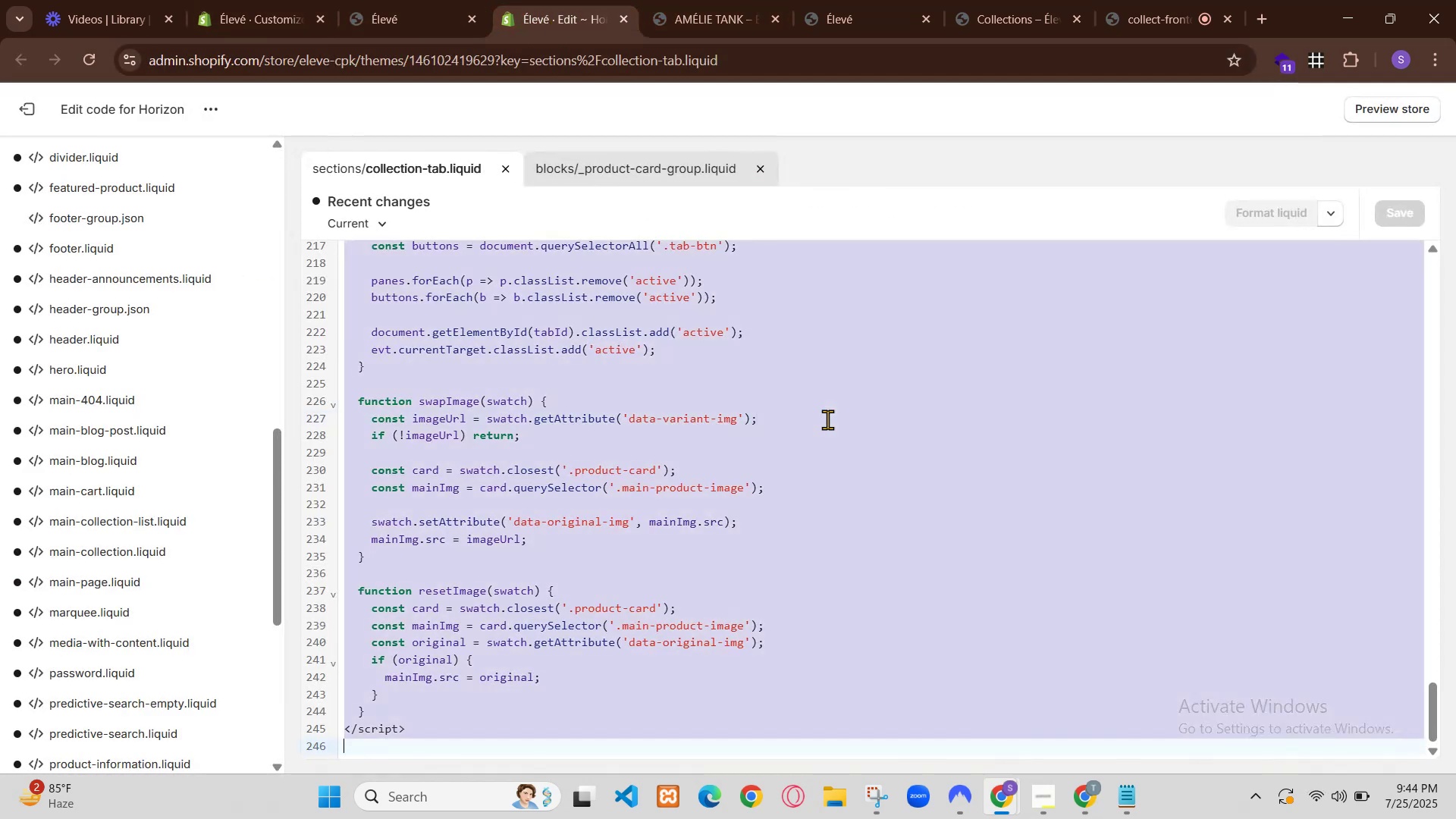 
type(give completely updated com)
key(Backspace)
type(de)
 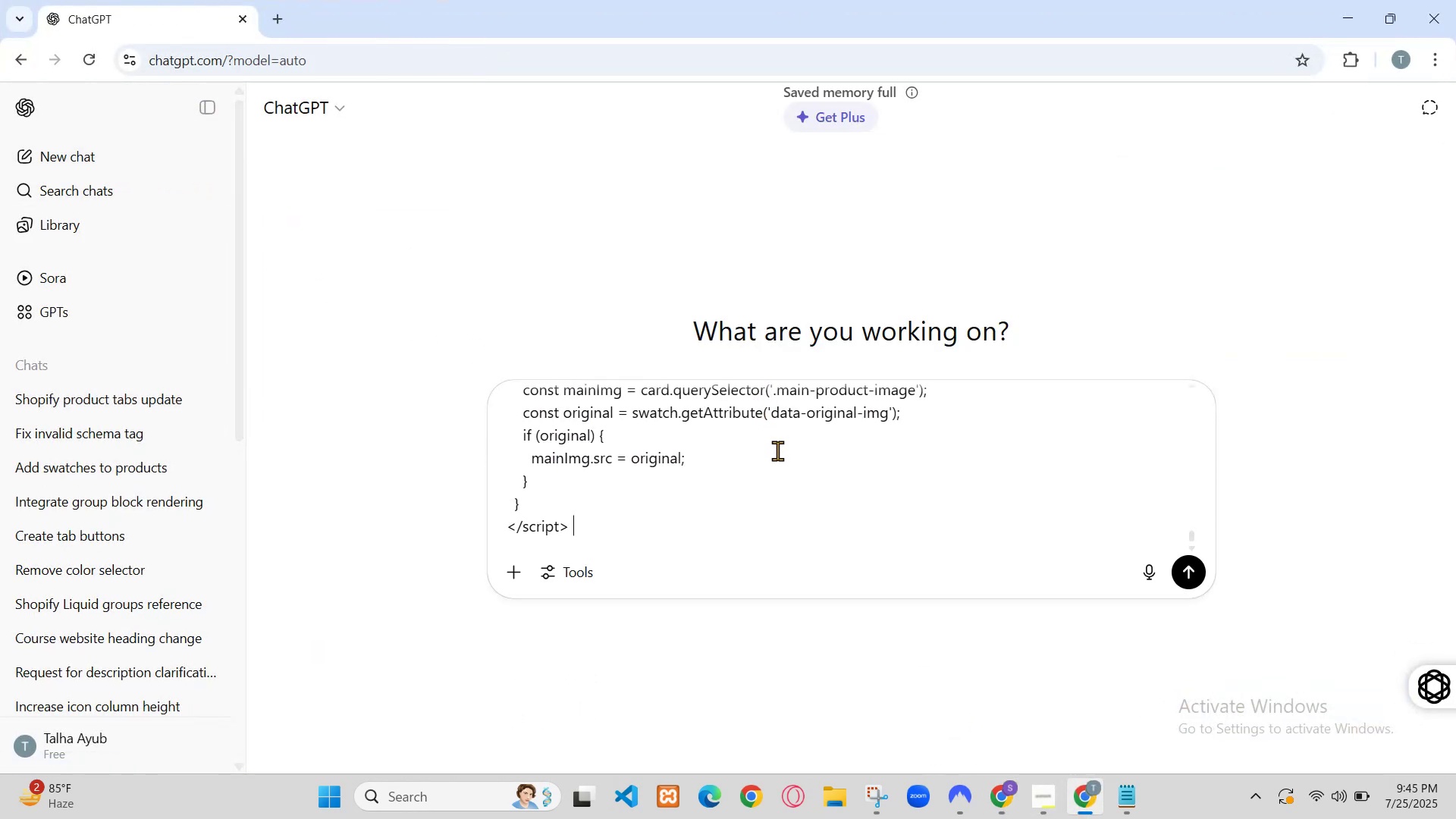 
key(Enter)
 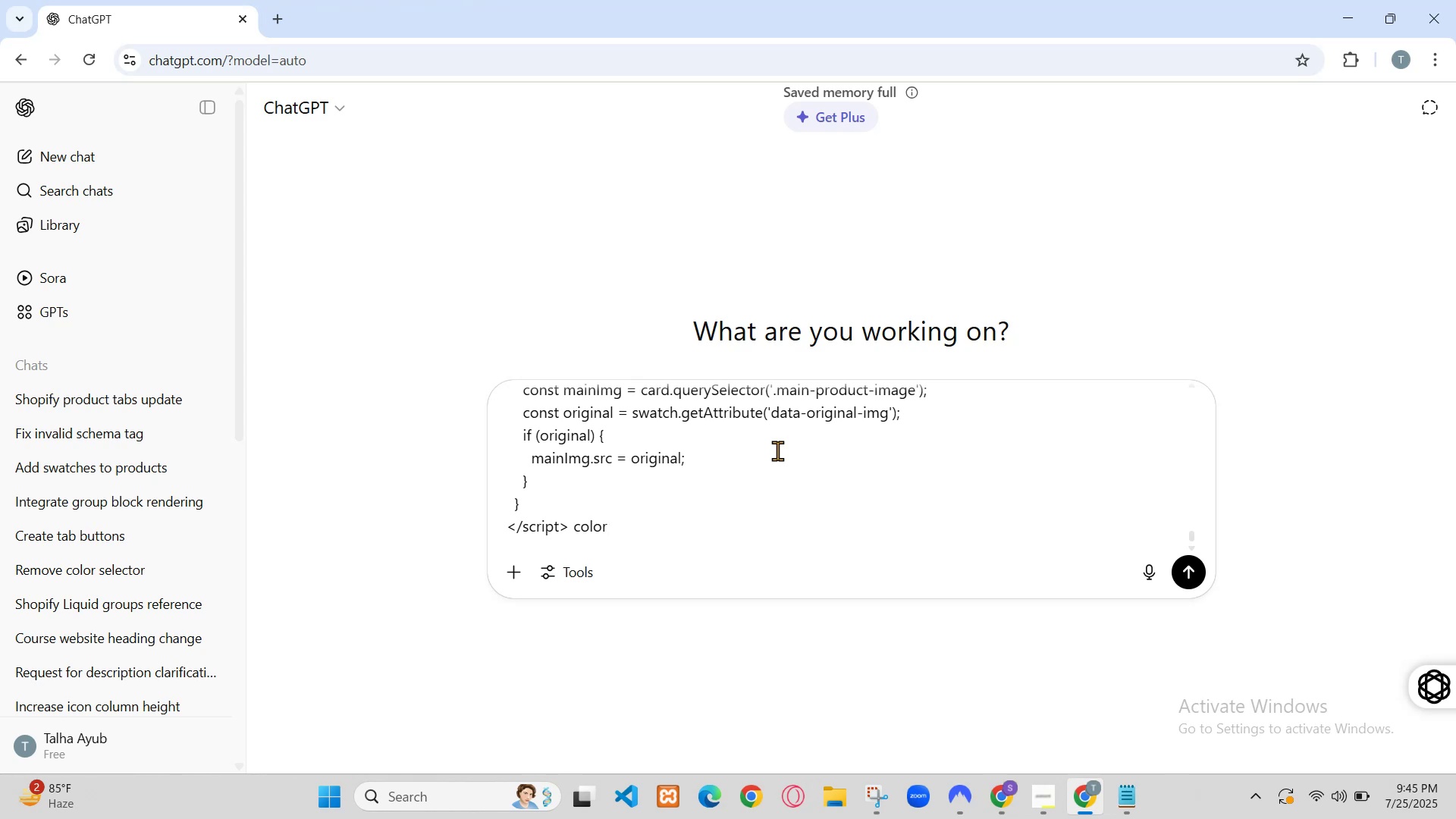 
scroll: coordinate [736, 502], scroll_direction: down, amount: 12.0
 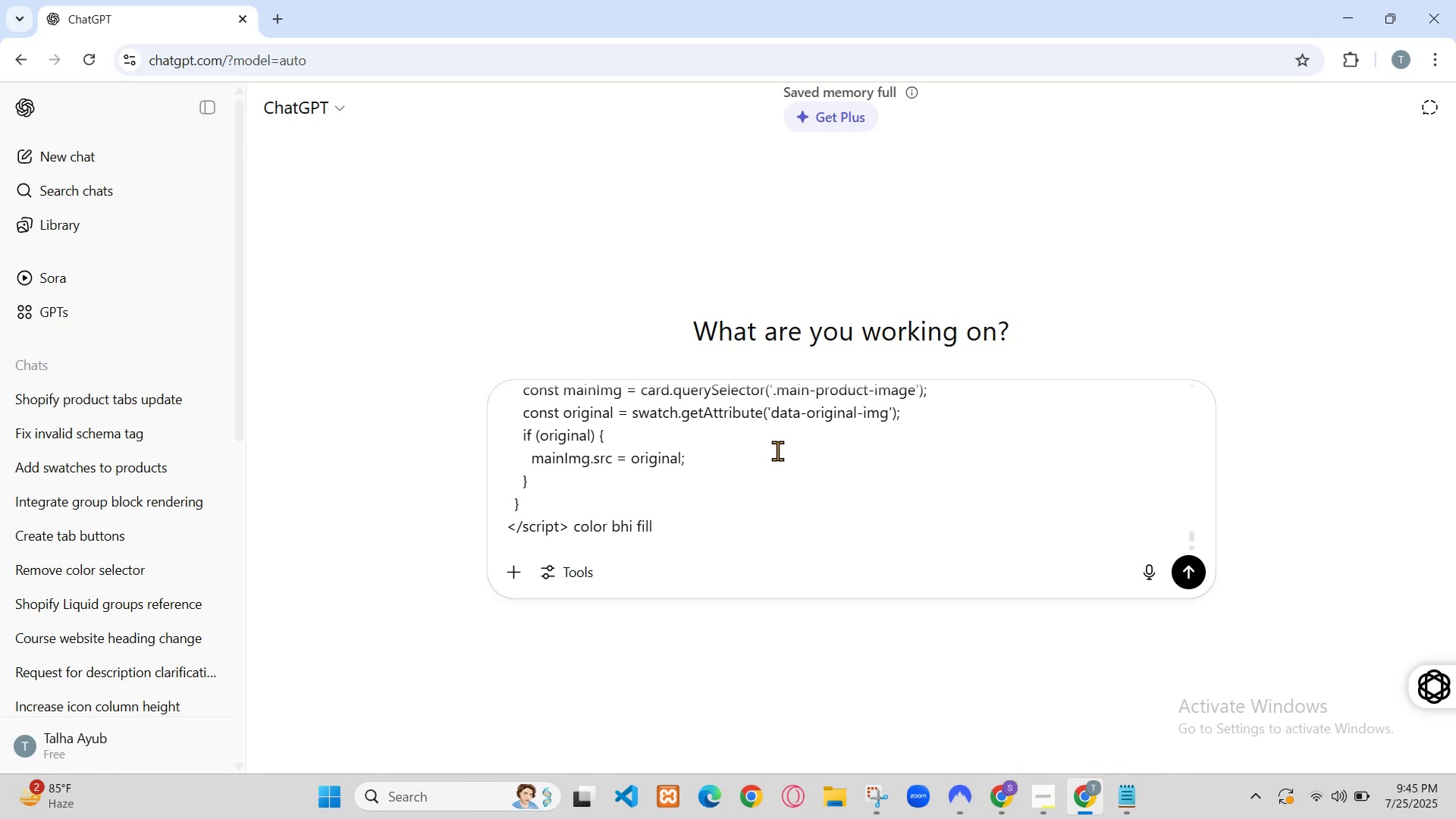 
scroll: coordinate [736, 502], scroll_direction: up, amount: 1.0
 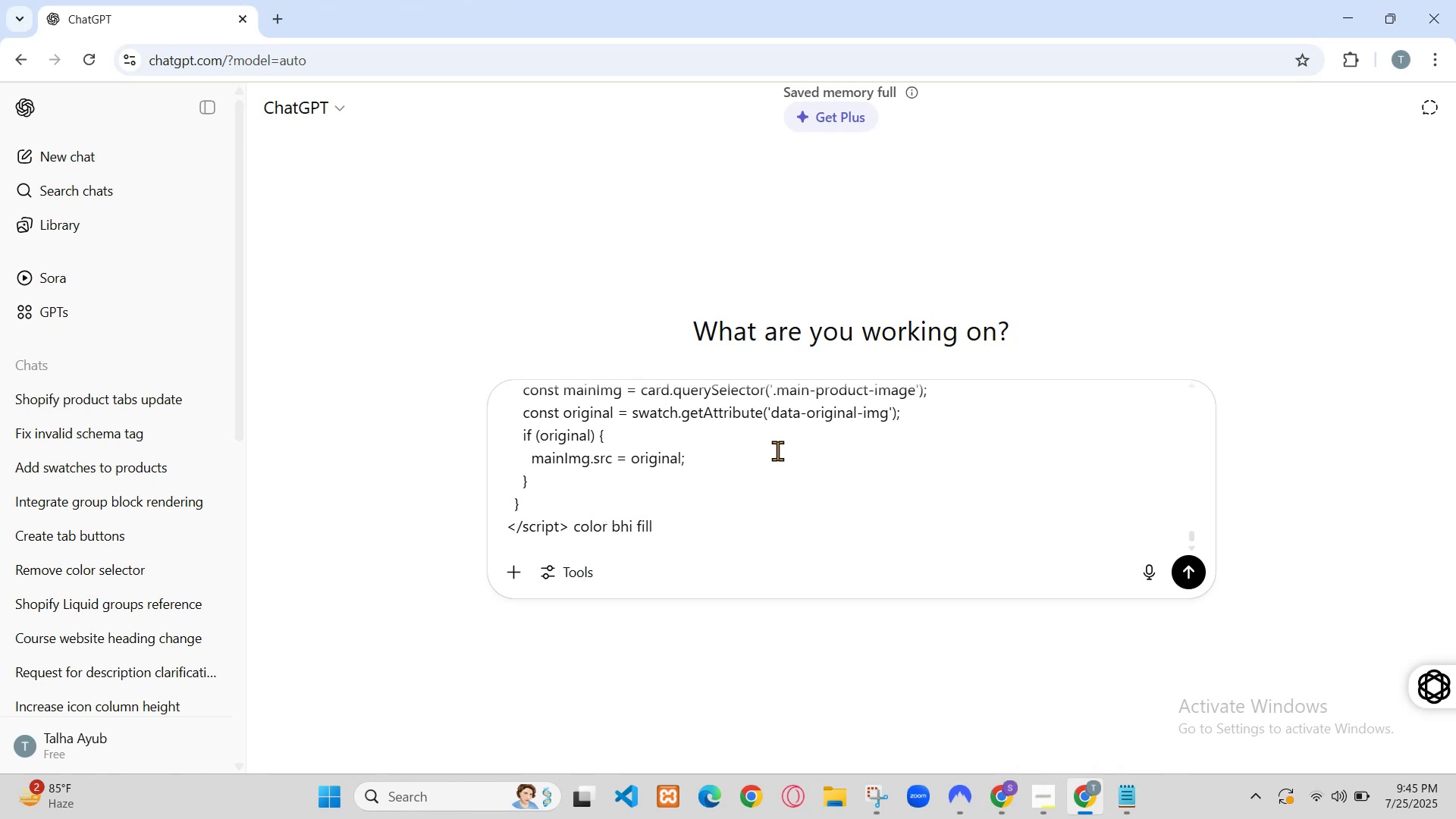 
scroll: coordinate [736, 502], scroll_direction: down, amount: 11.0
 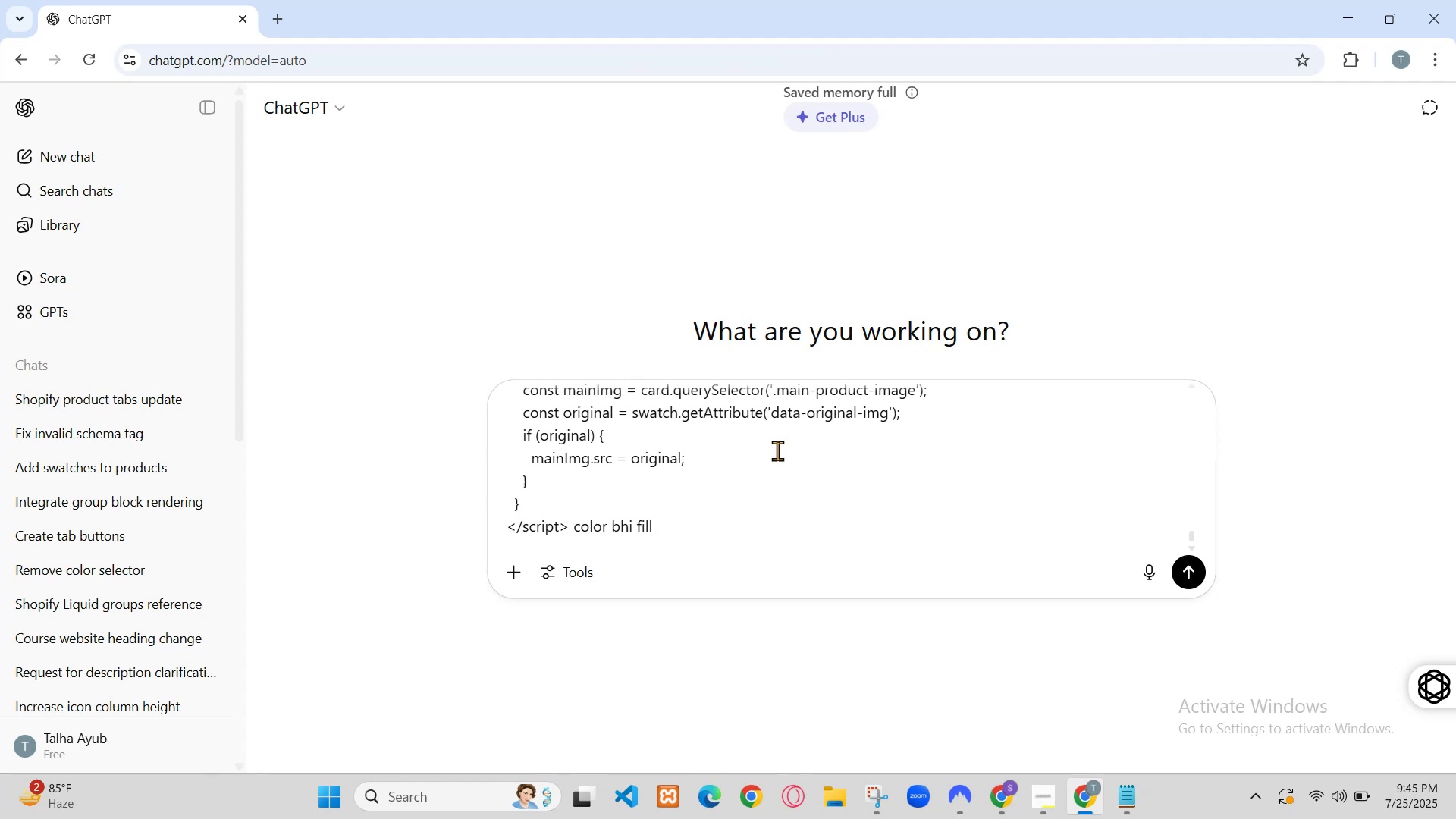 
scroll: coordinate [737, 501], scroll_direction: up, amount: 5.0
 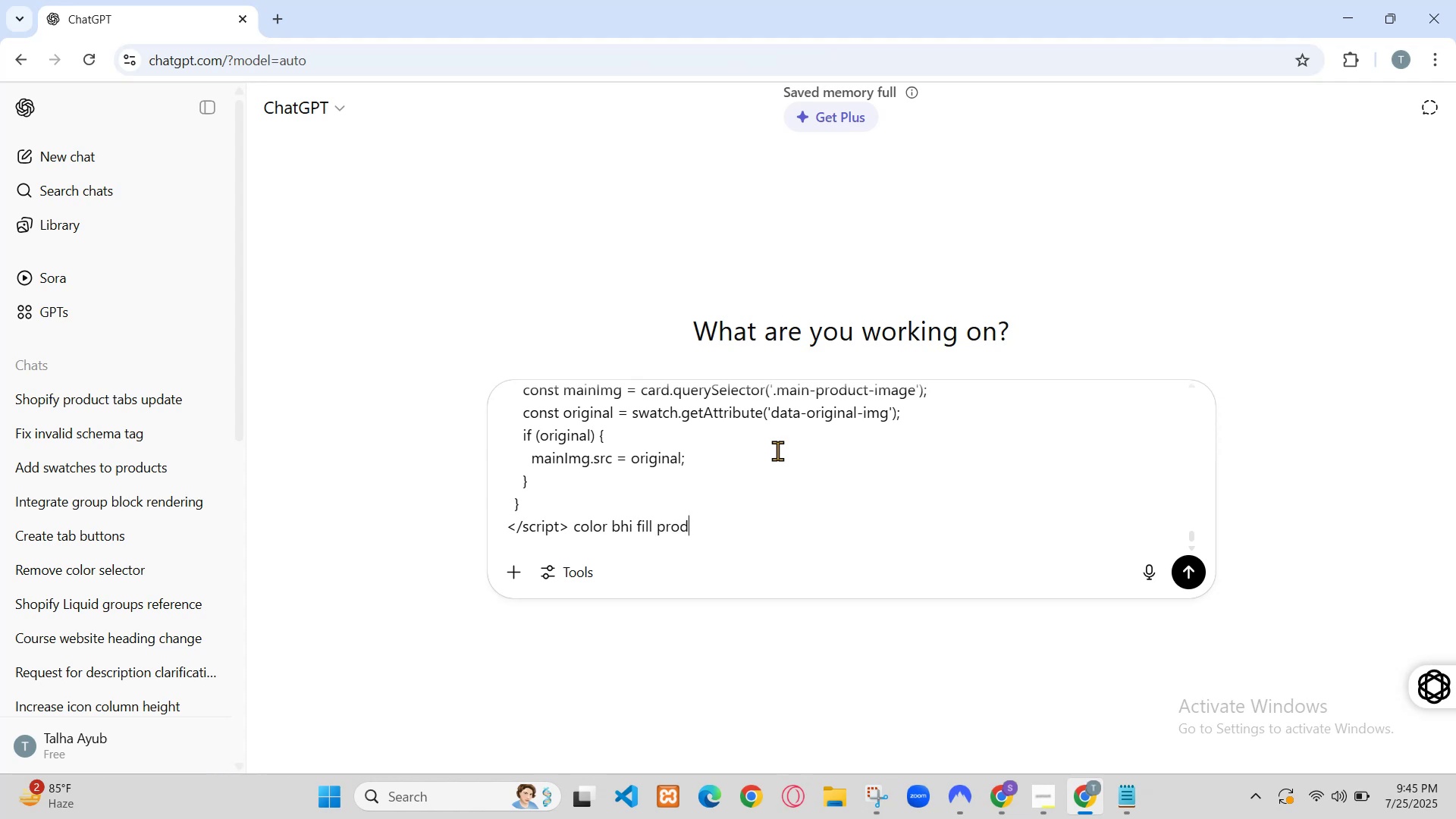 
scroll: coordinate [1011, 388], scroll_direction: down, amount: 5.0
 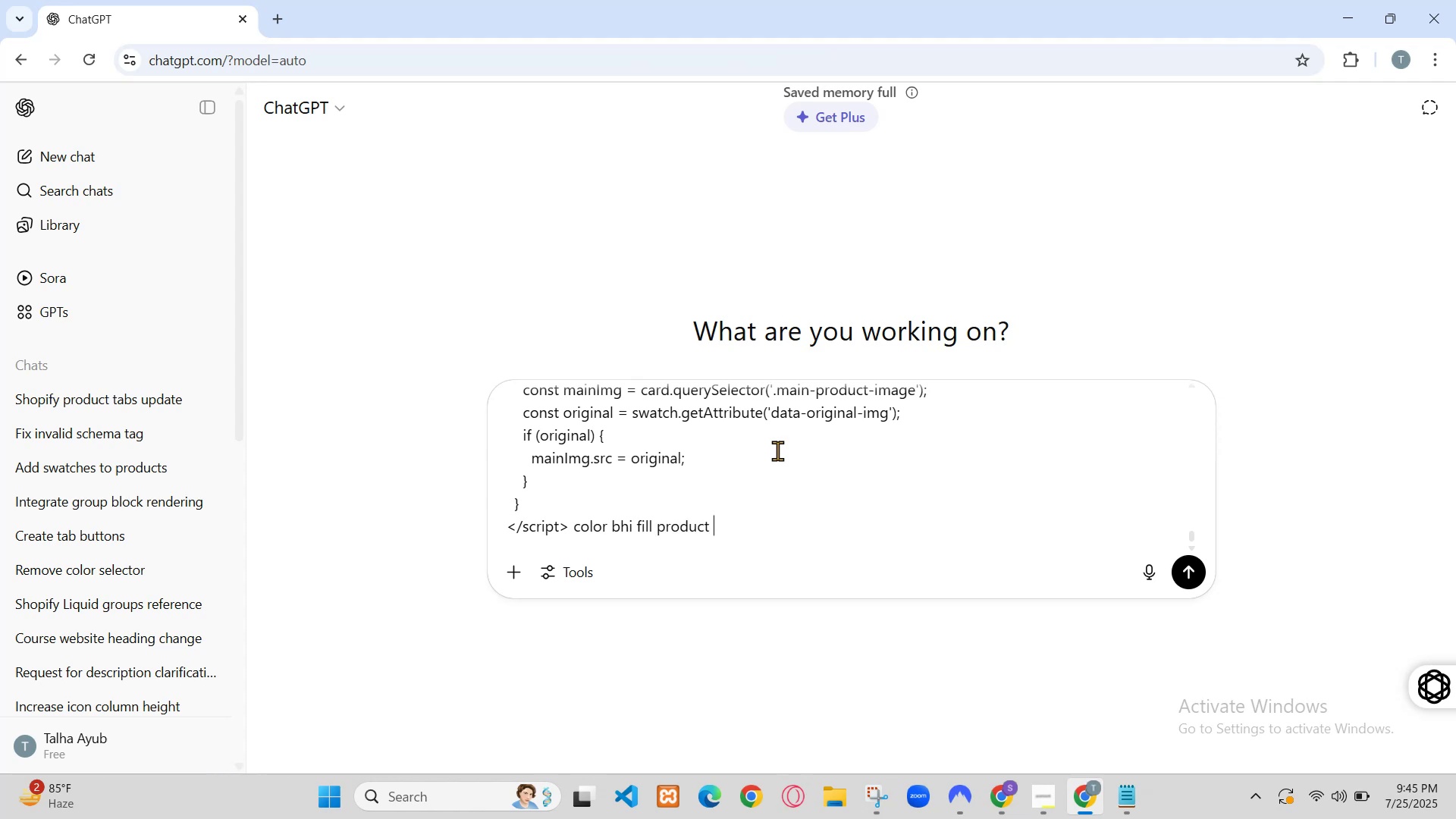 
scroll: coordinate [1040, 292], scroll_direction: up, amount: 3.0
 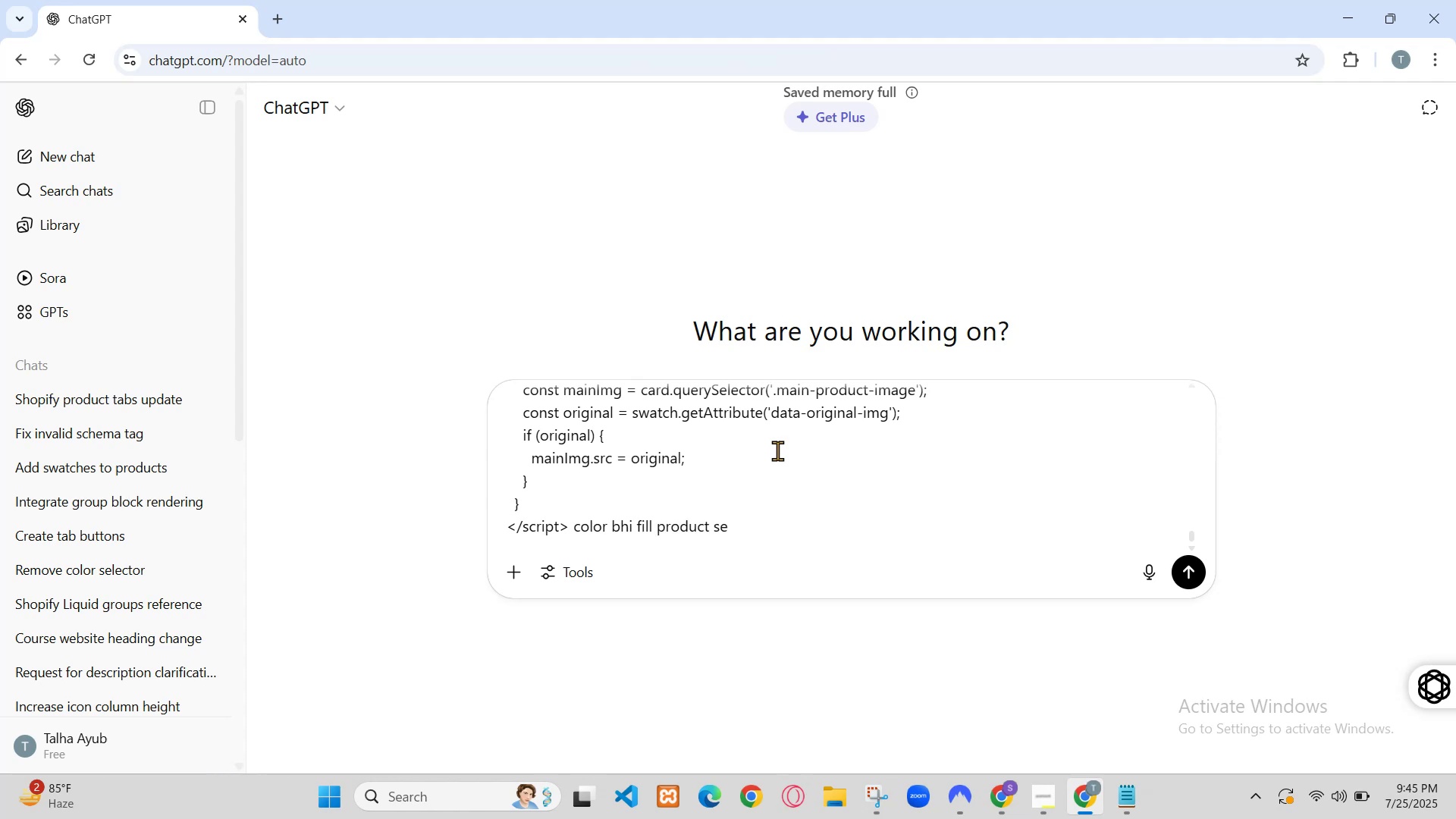 
left_click([1090, 801])
 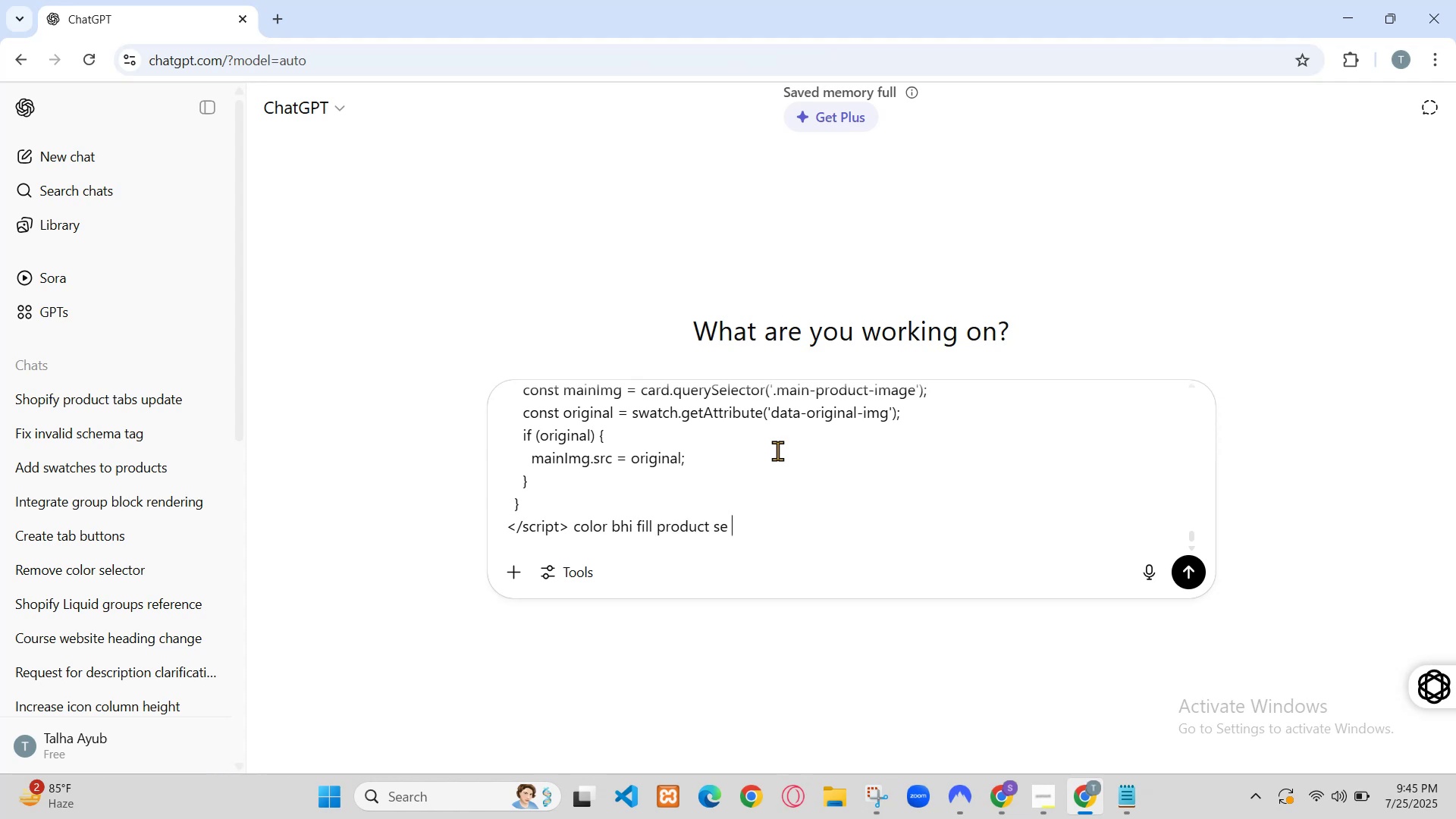 
left_click([567, 0])
 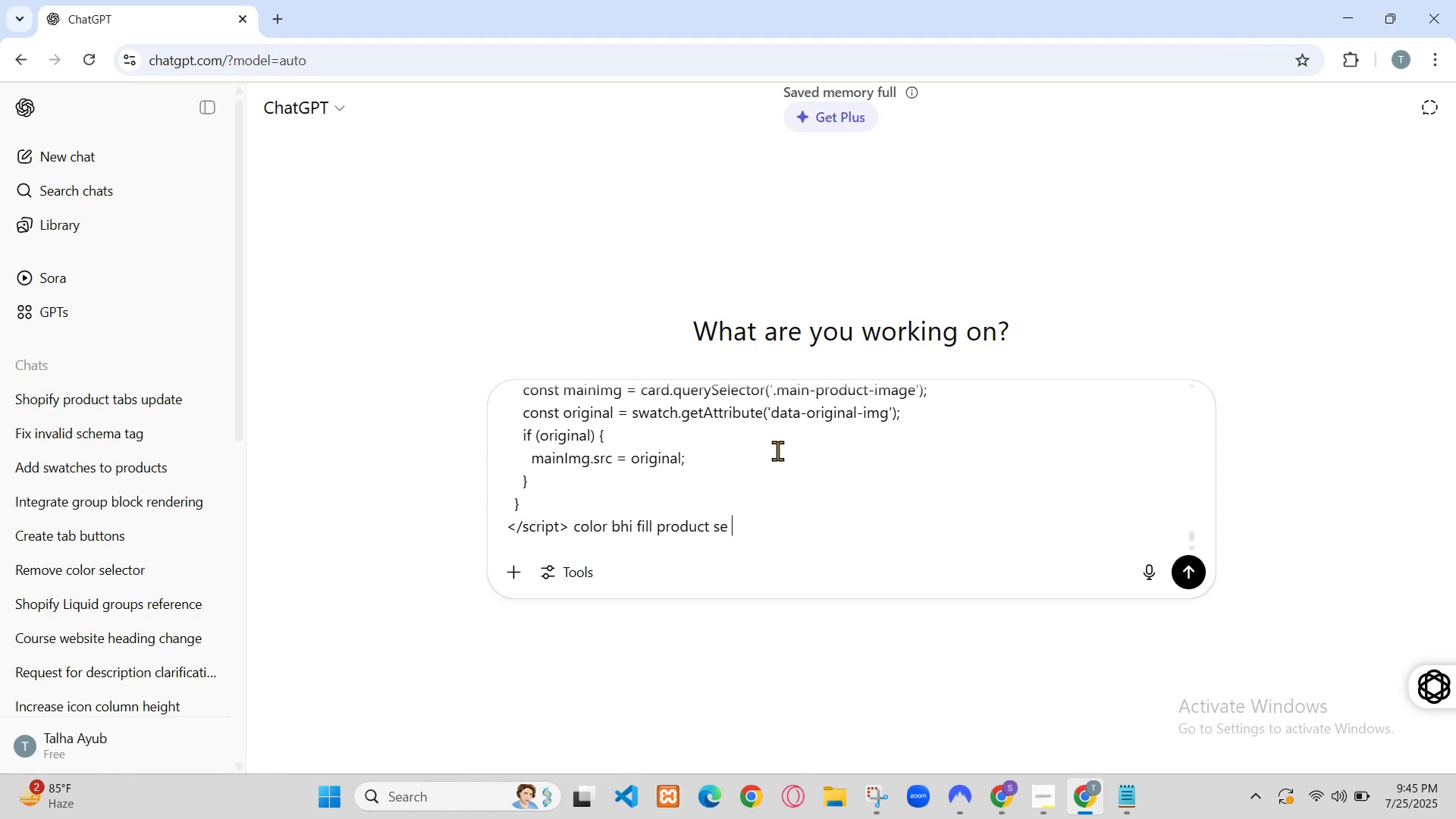 
scroll: coordinate [637, 465], scroll_direction: up, amount: 11.0
 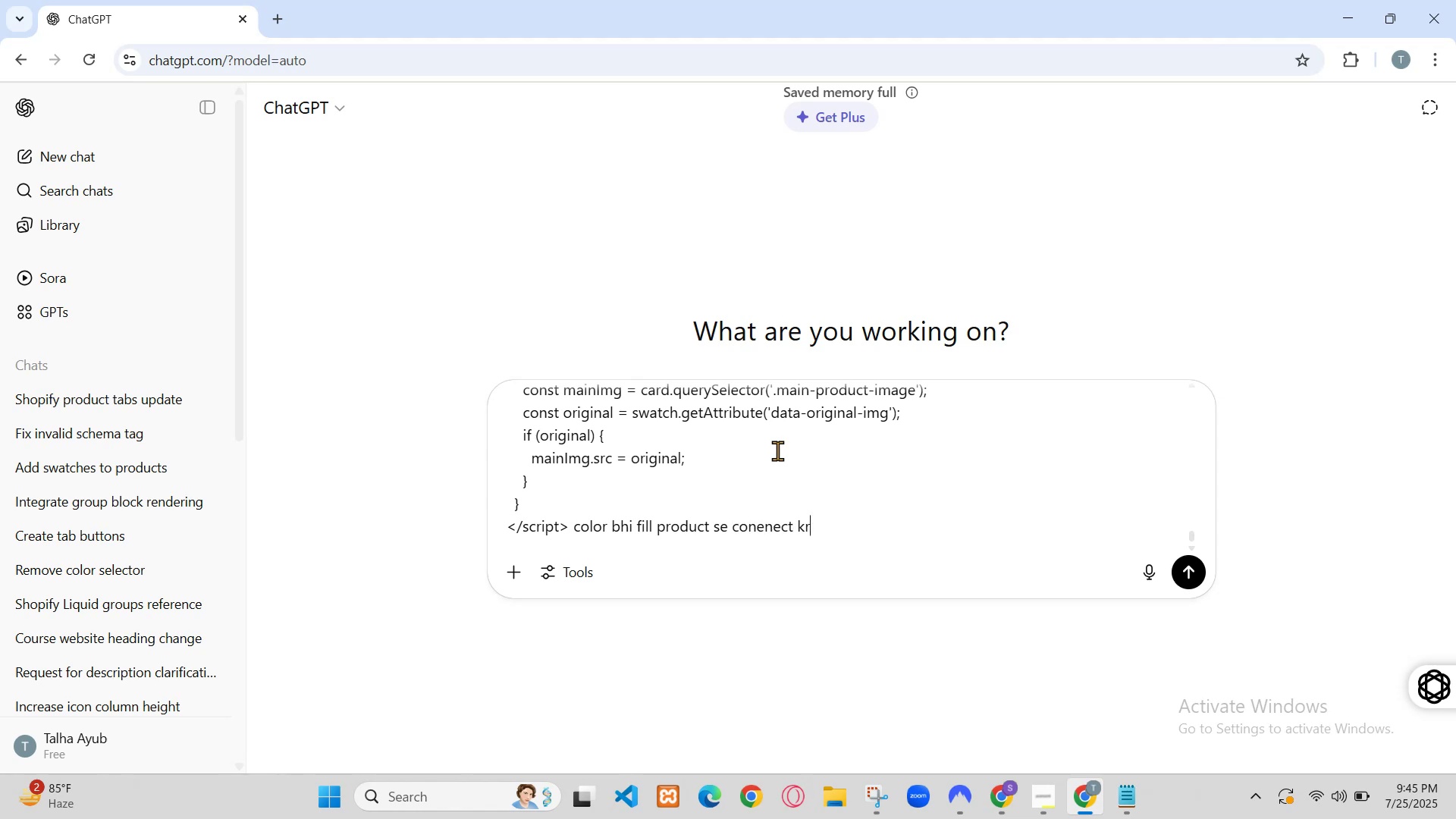 
wait(5.26)
 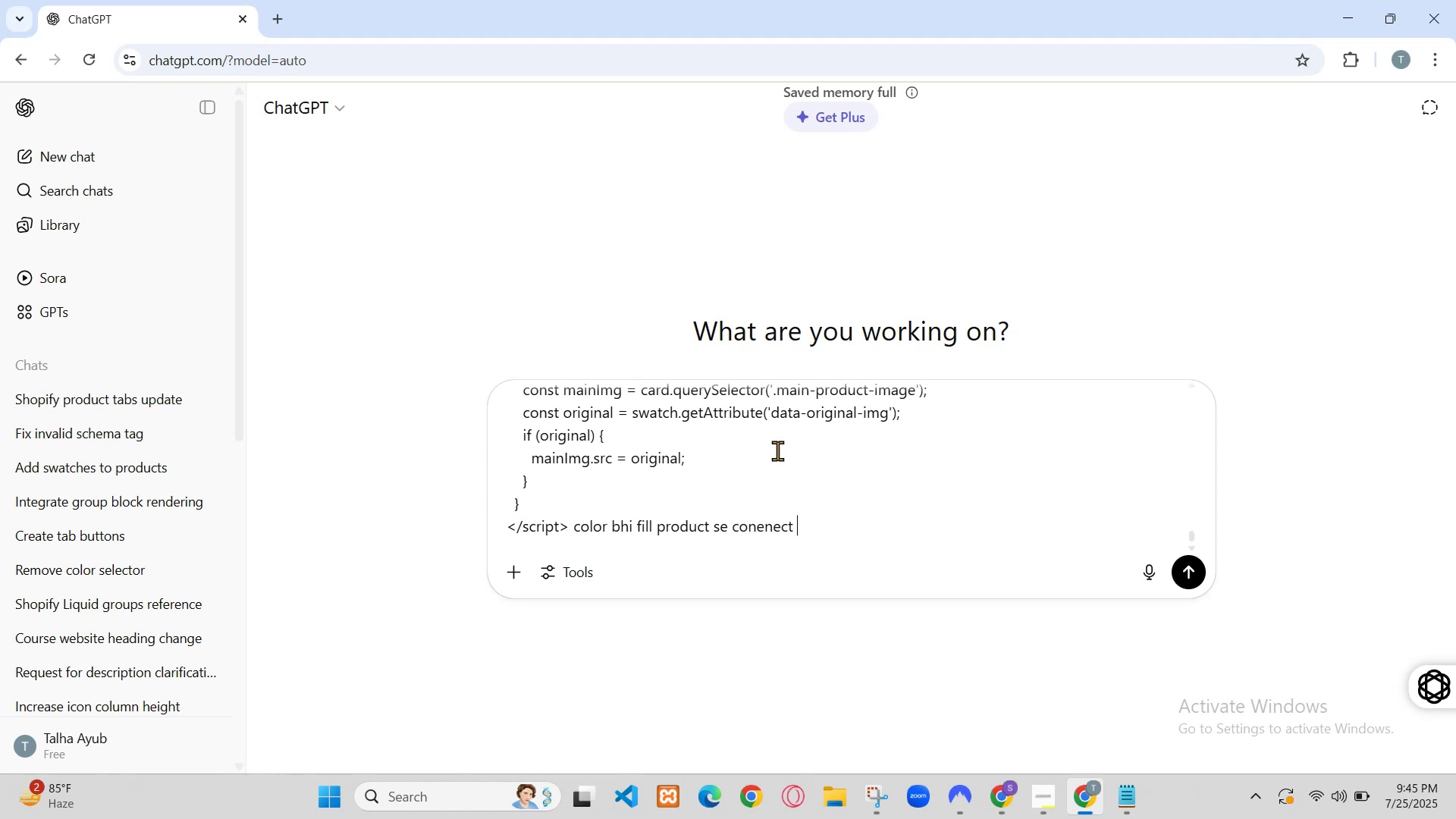 
left_click([1097, 798])
 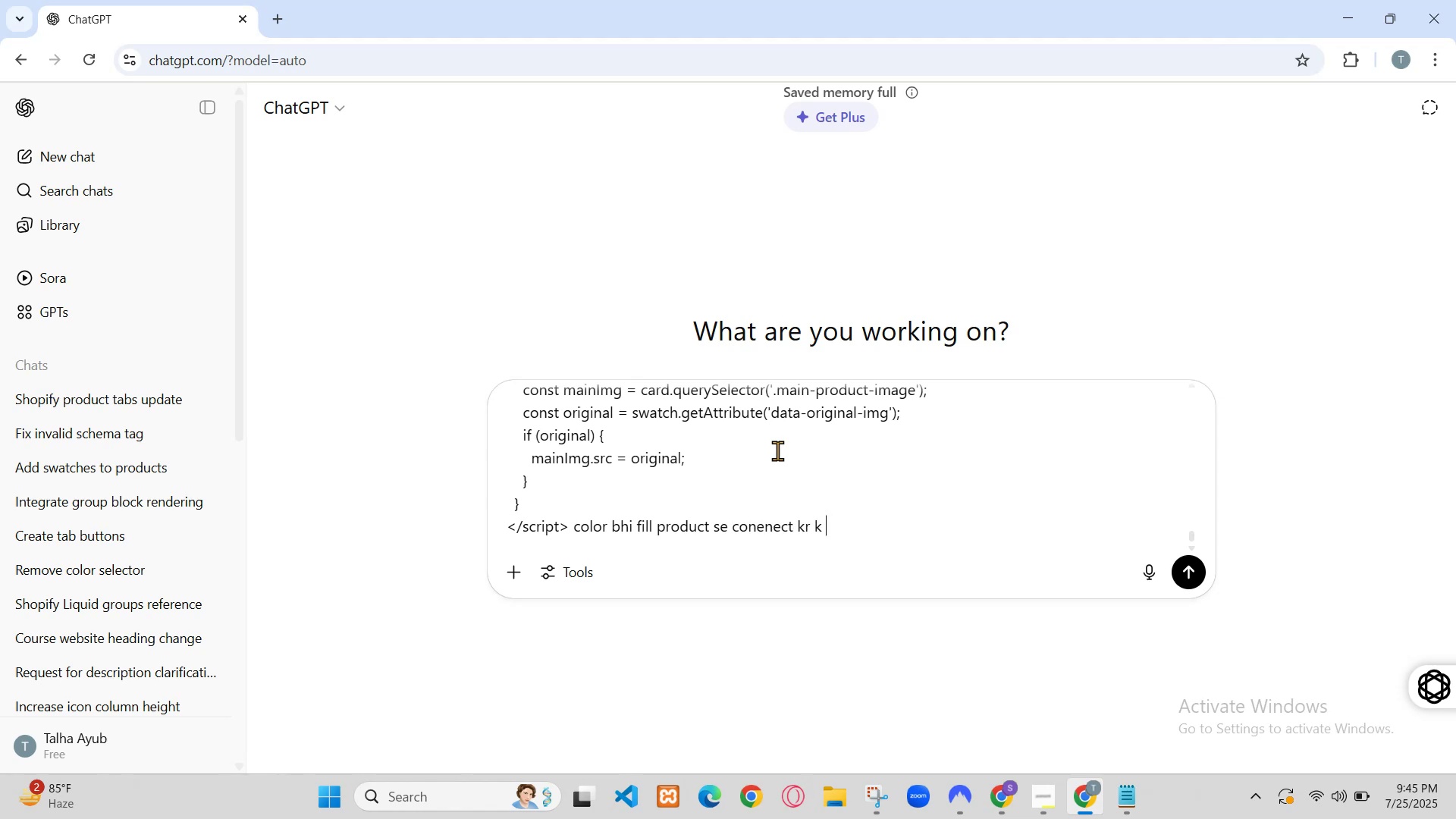 
left_click([1094, 799])
 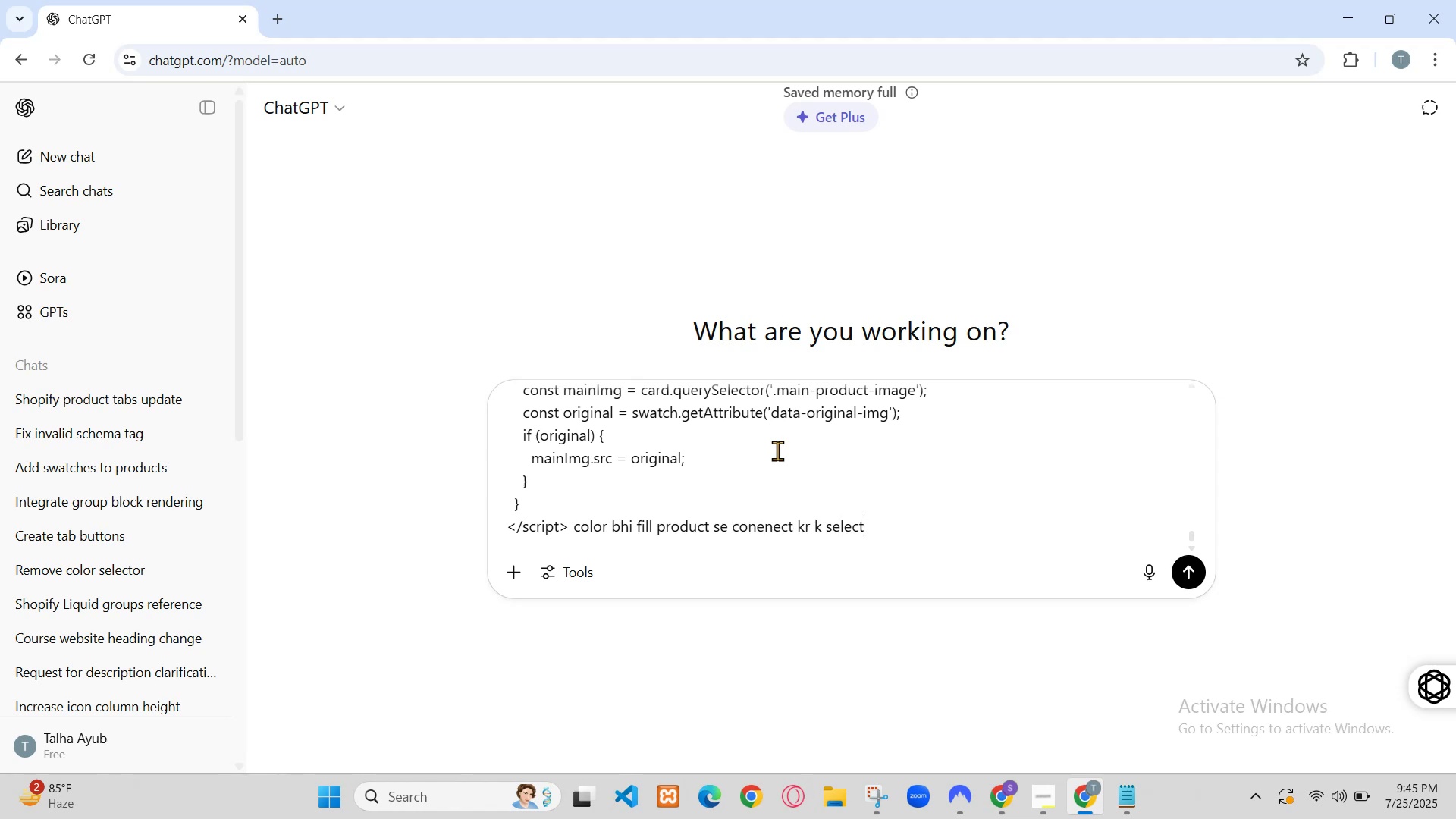 
scroll: coordinate [441, 553], scroll_direction: down, amount: 1.0
 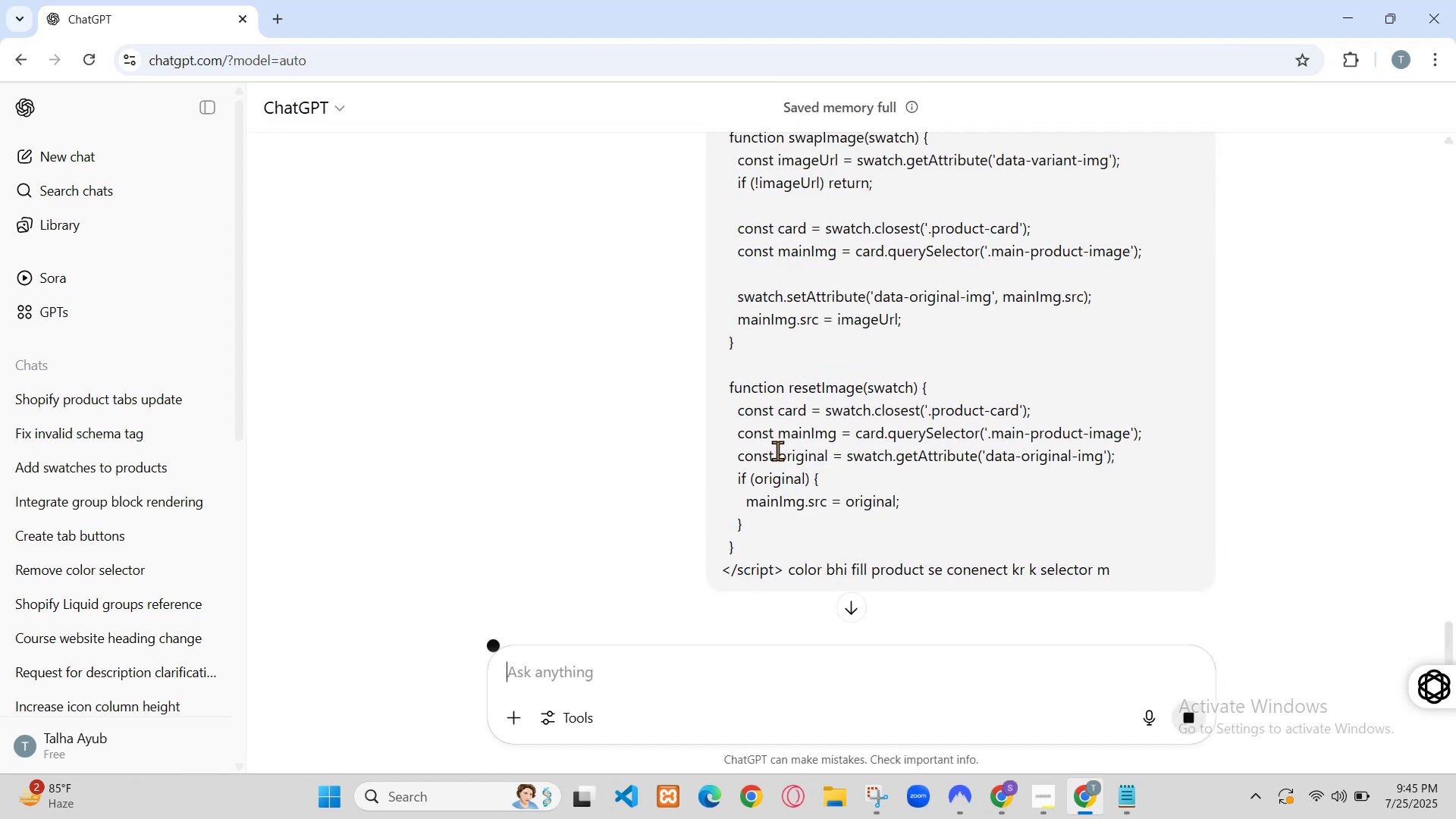 
left_click_drag(start_coordinate=[446, 350], to_coordinate=[536, 524])
 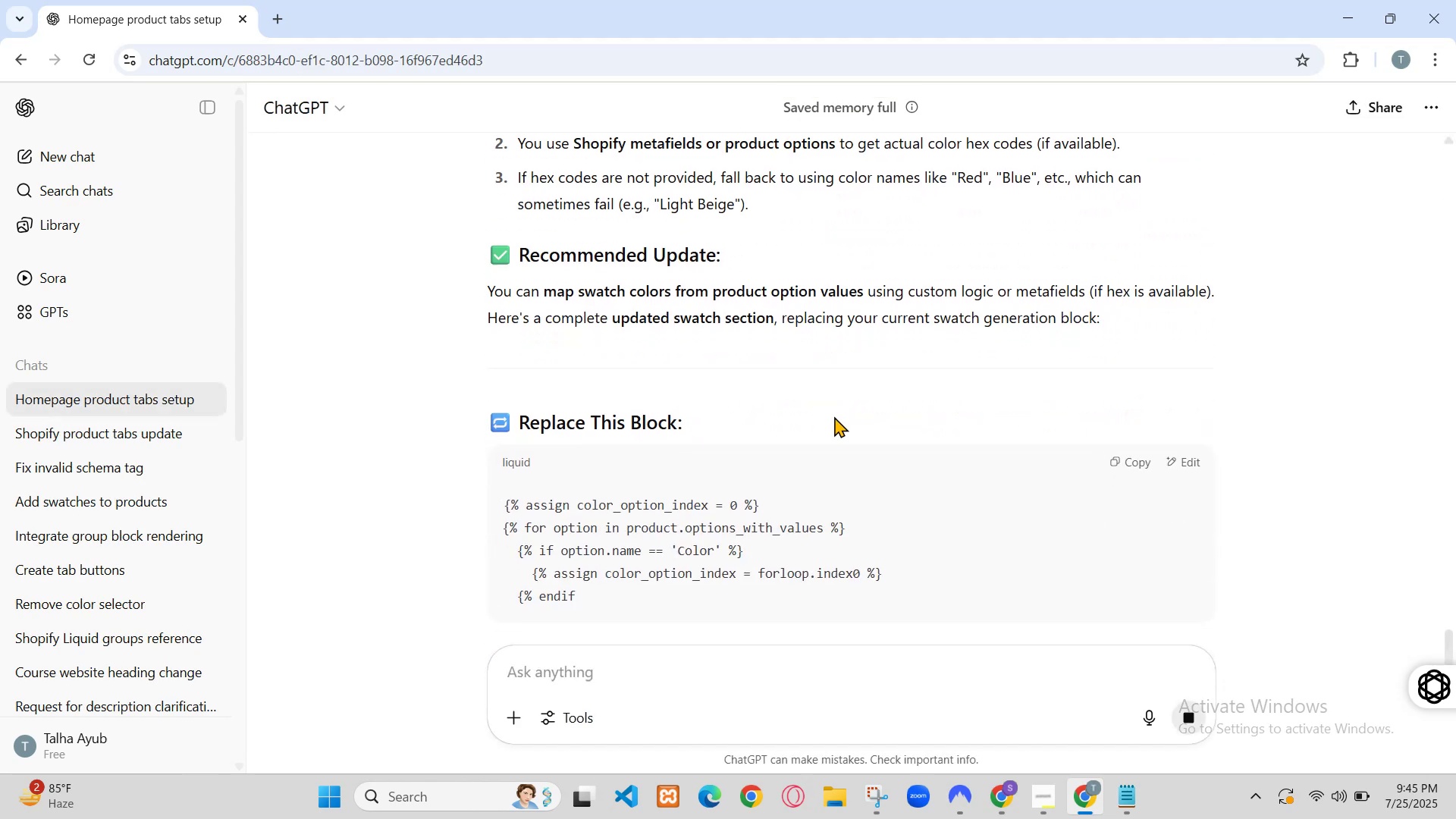 
key(Control+V)
 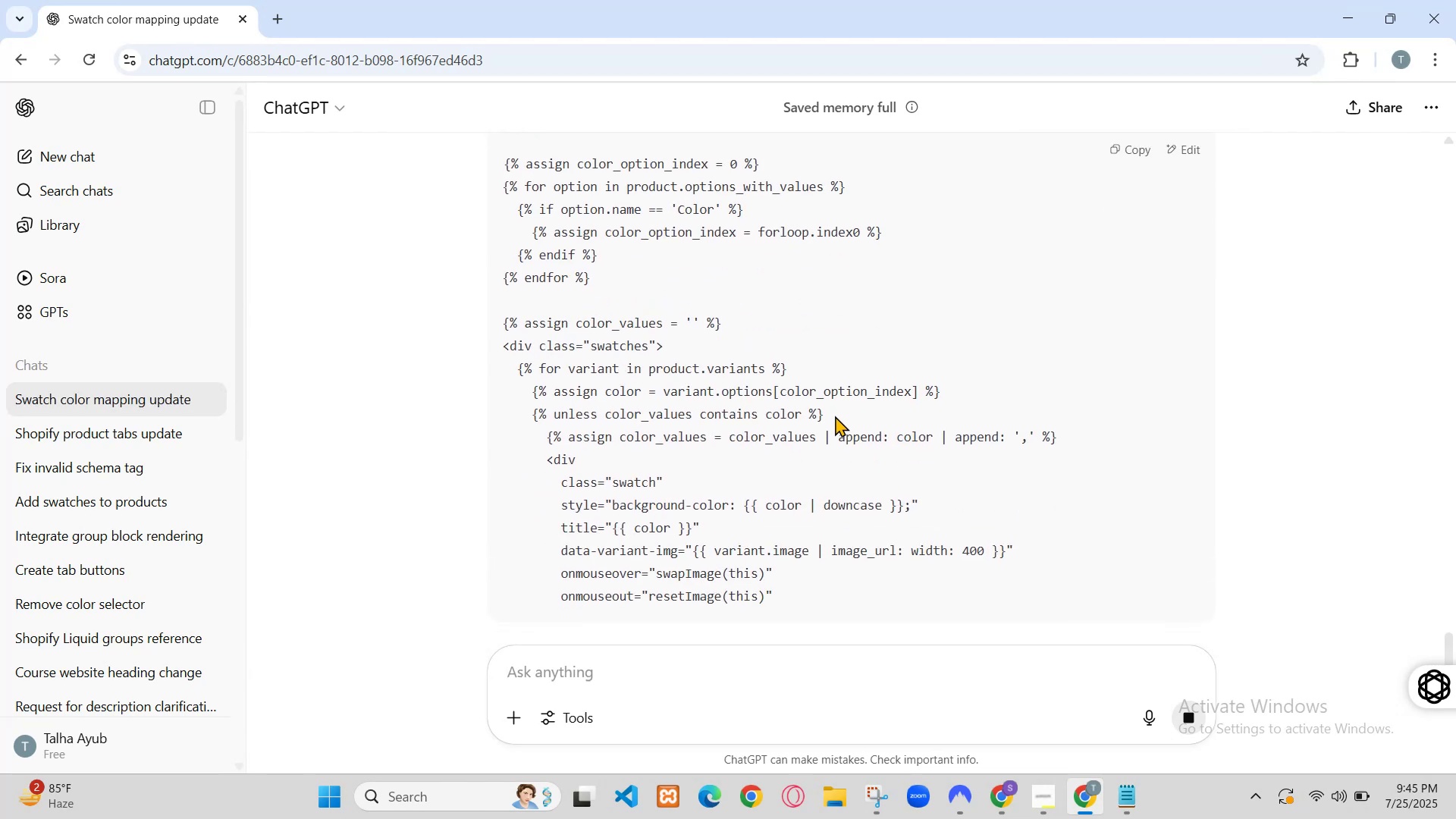 
hold_key(key=ControlLeft, duration=1.01)
 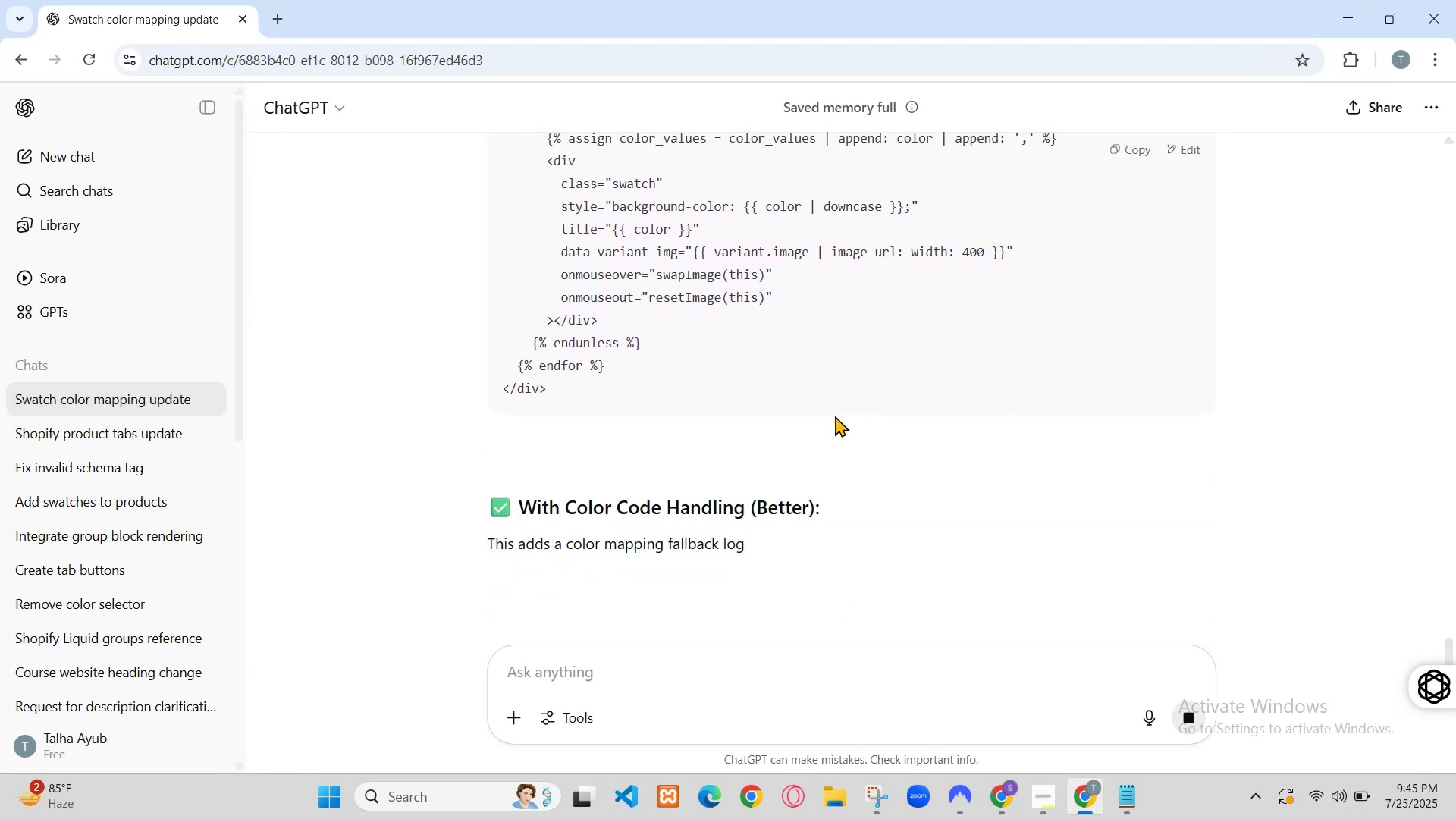 
left_click([1095, 799])
 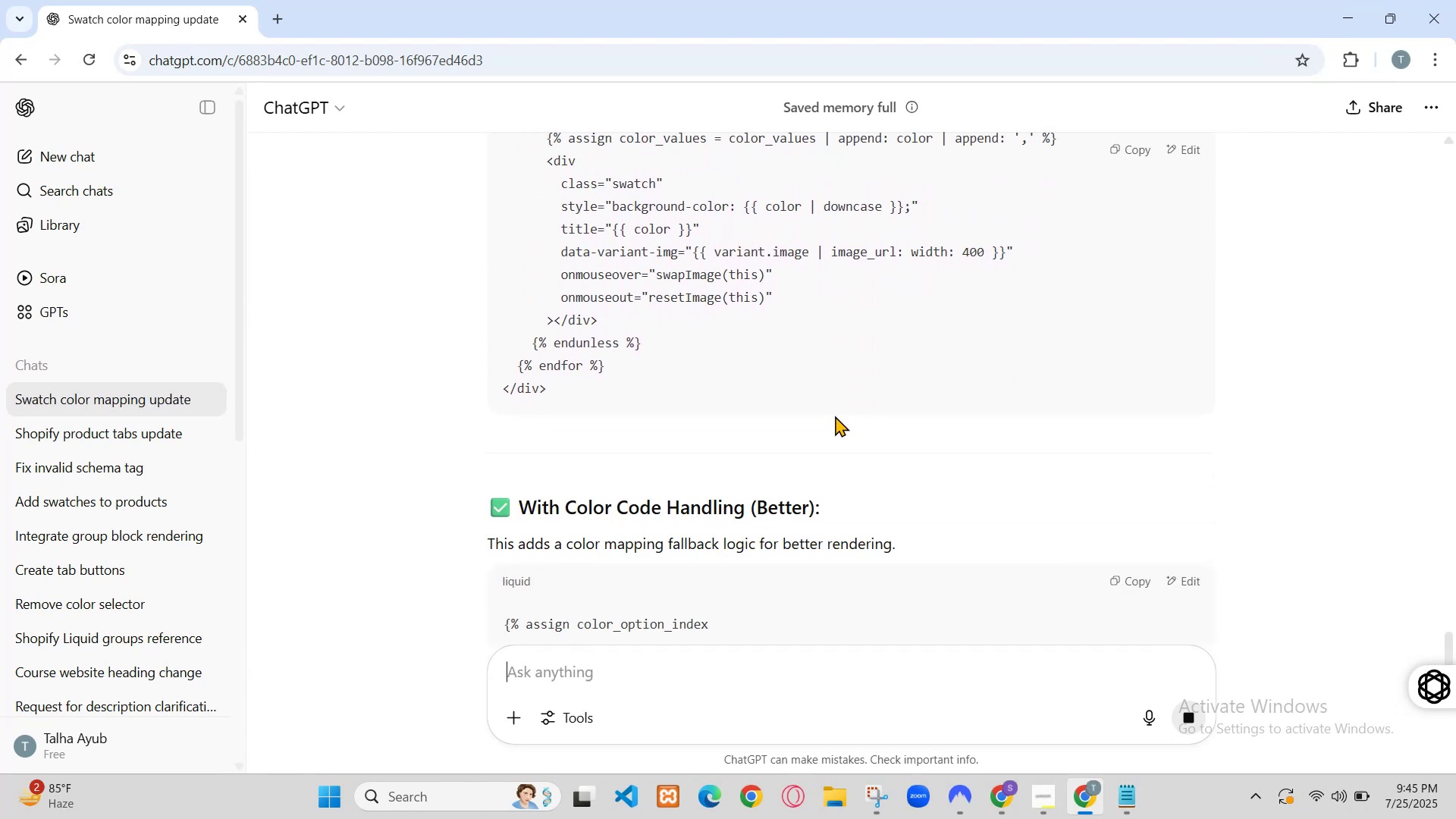 
scroll: coordinate [963, 504], scroll_direction: down, amount: 8.0
 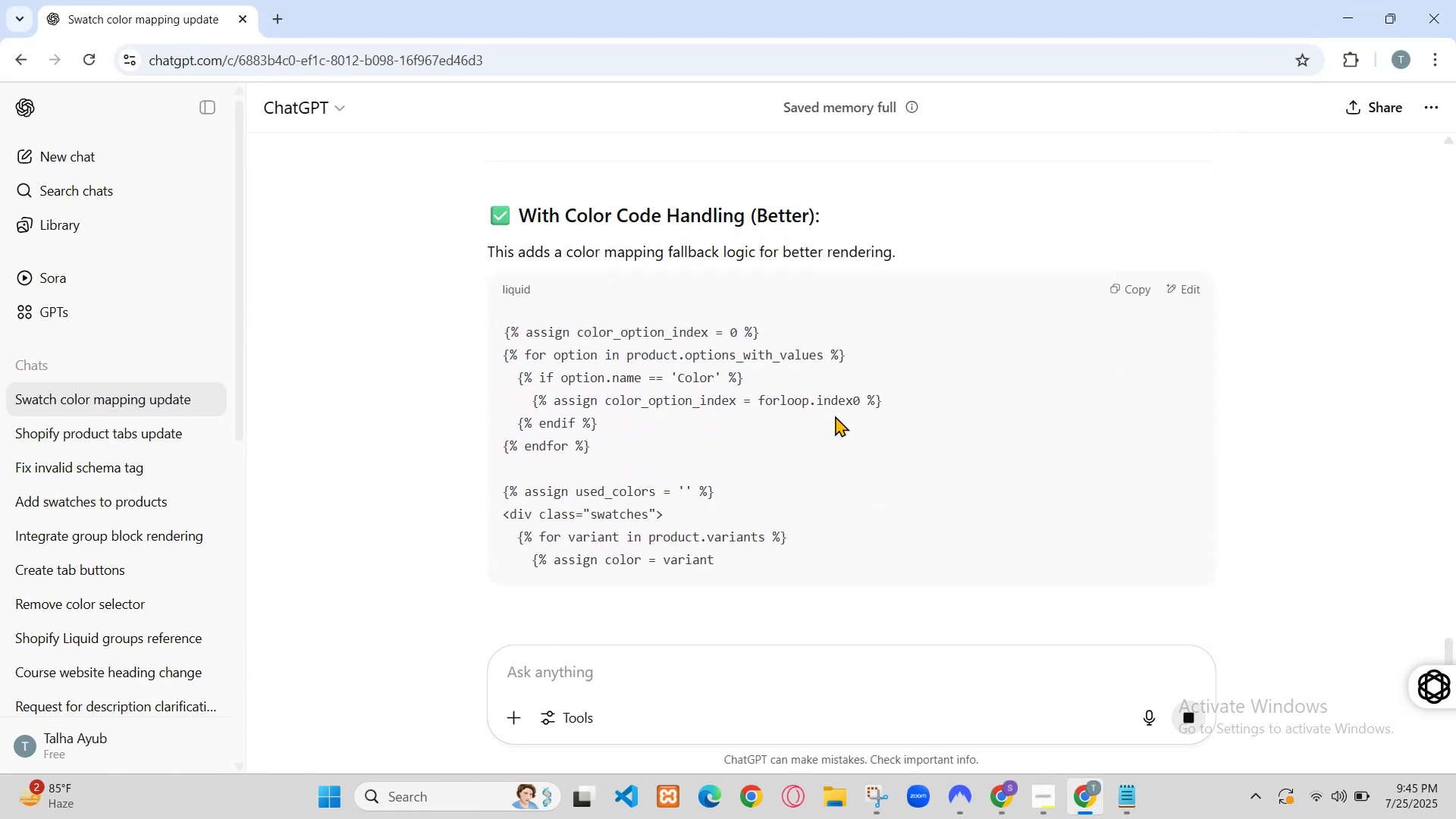 
scroll: coordinate [984, 485], scroll_direction: up, amount: 2.0
 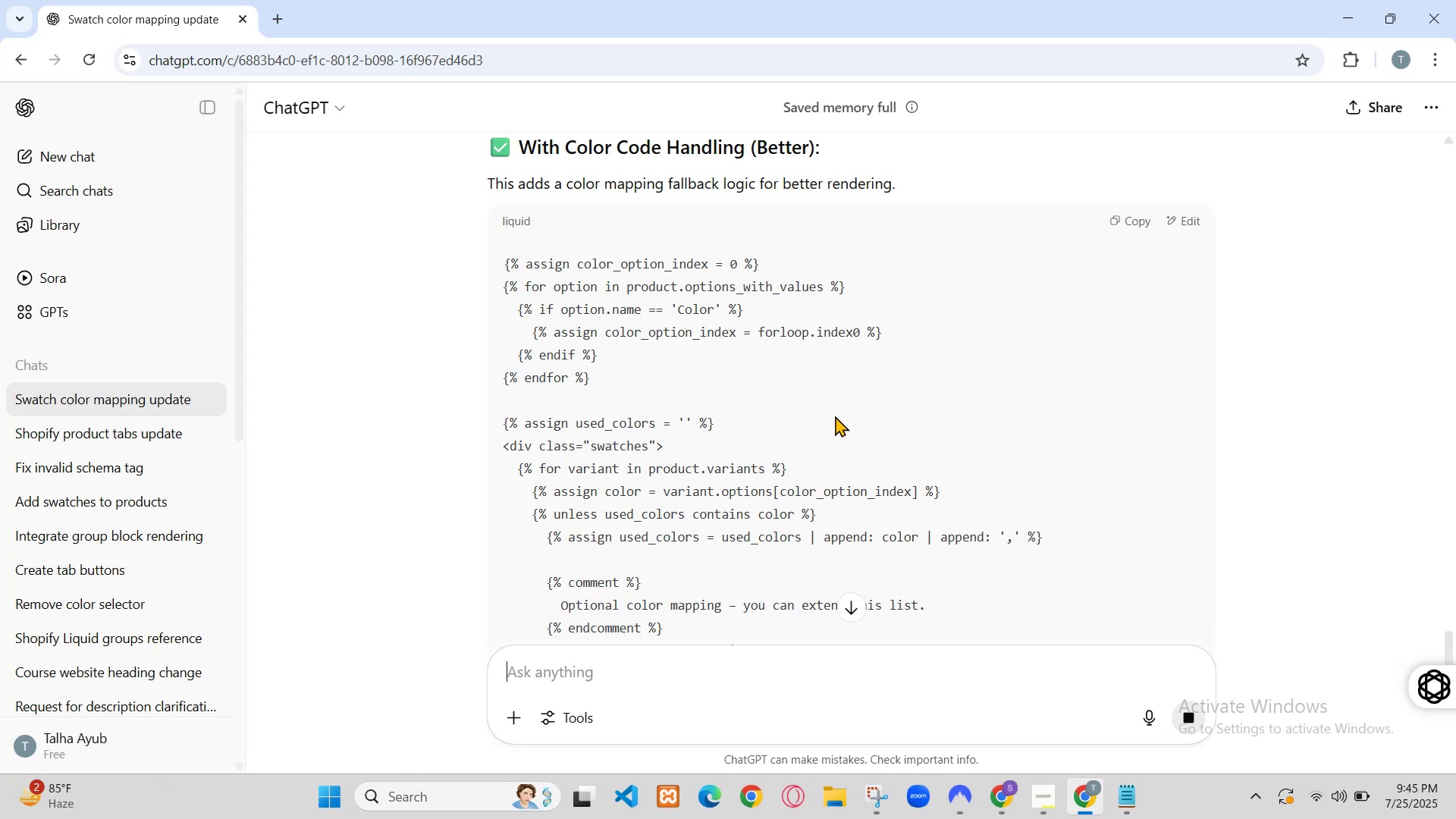 
left_click([1123, 187])
 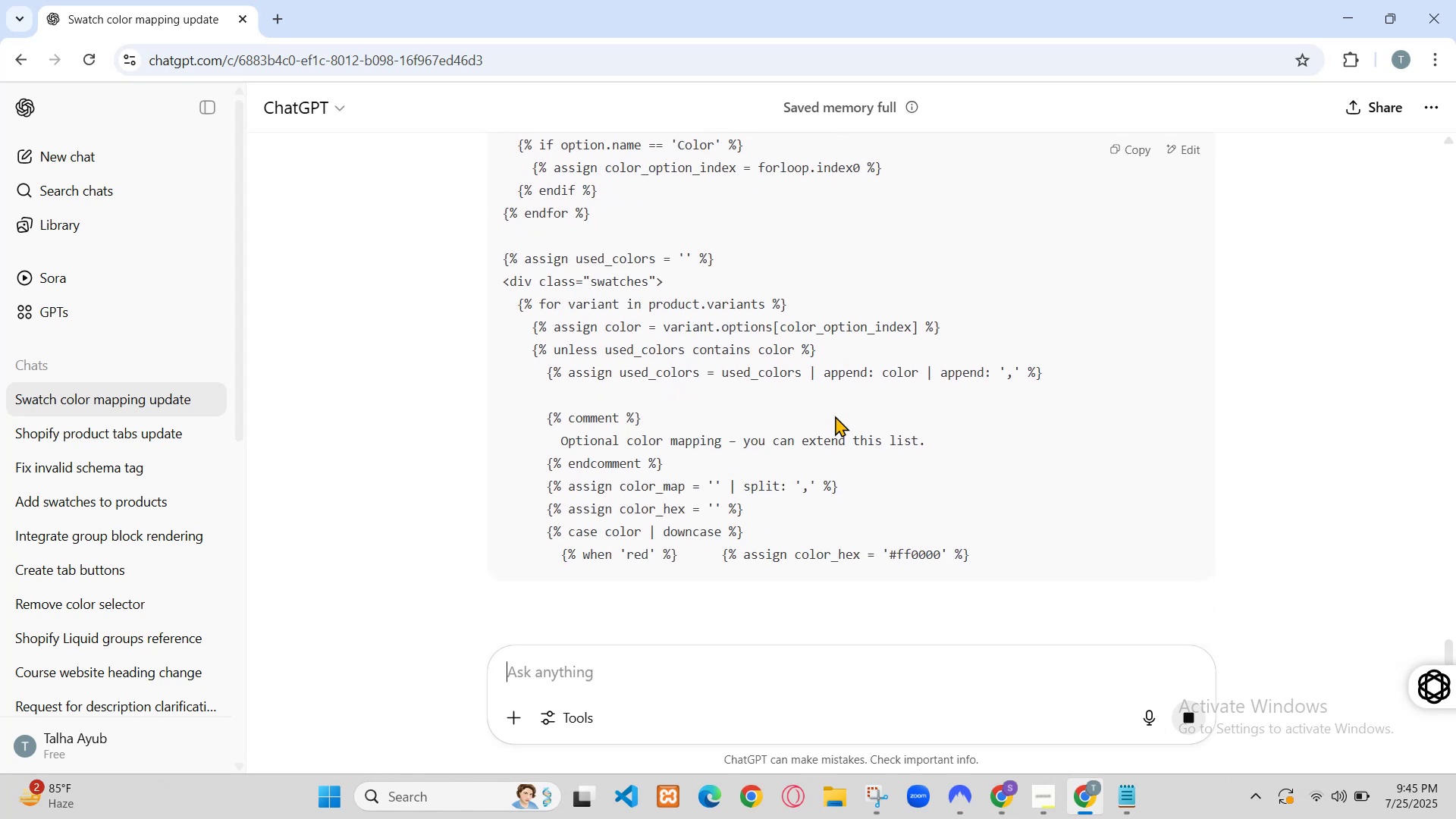 
scroll: coordinate [708, 614], scroll_direction: down, amount: 12.0
 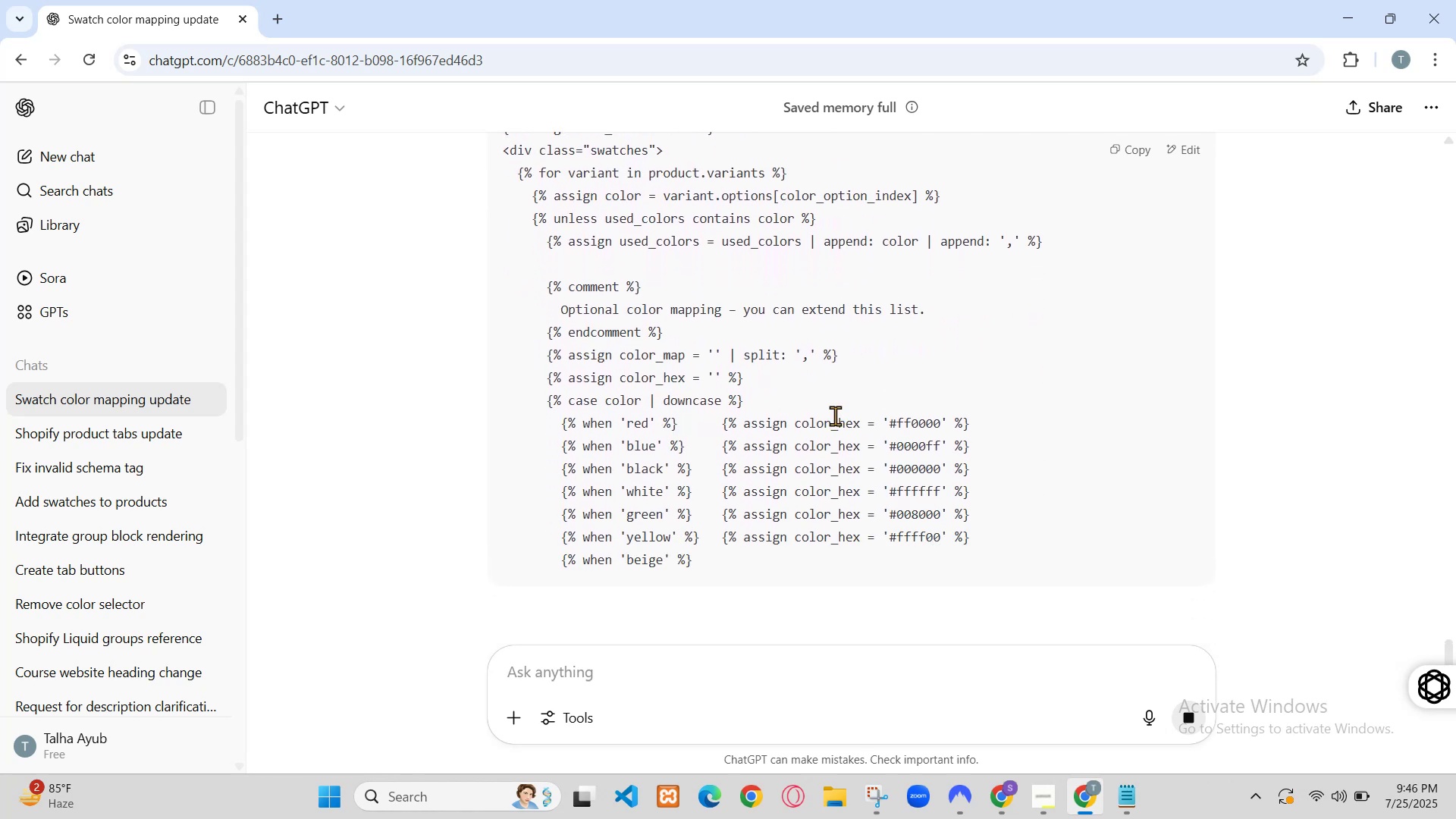 
scroll: coordinate [665, 603], scroll_direction: up, amount: 4.0
 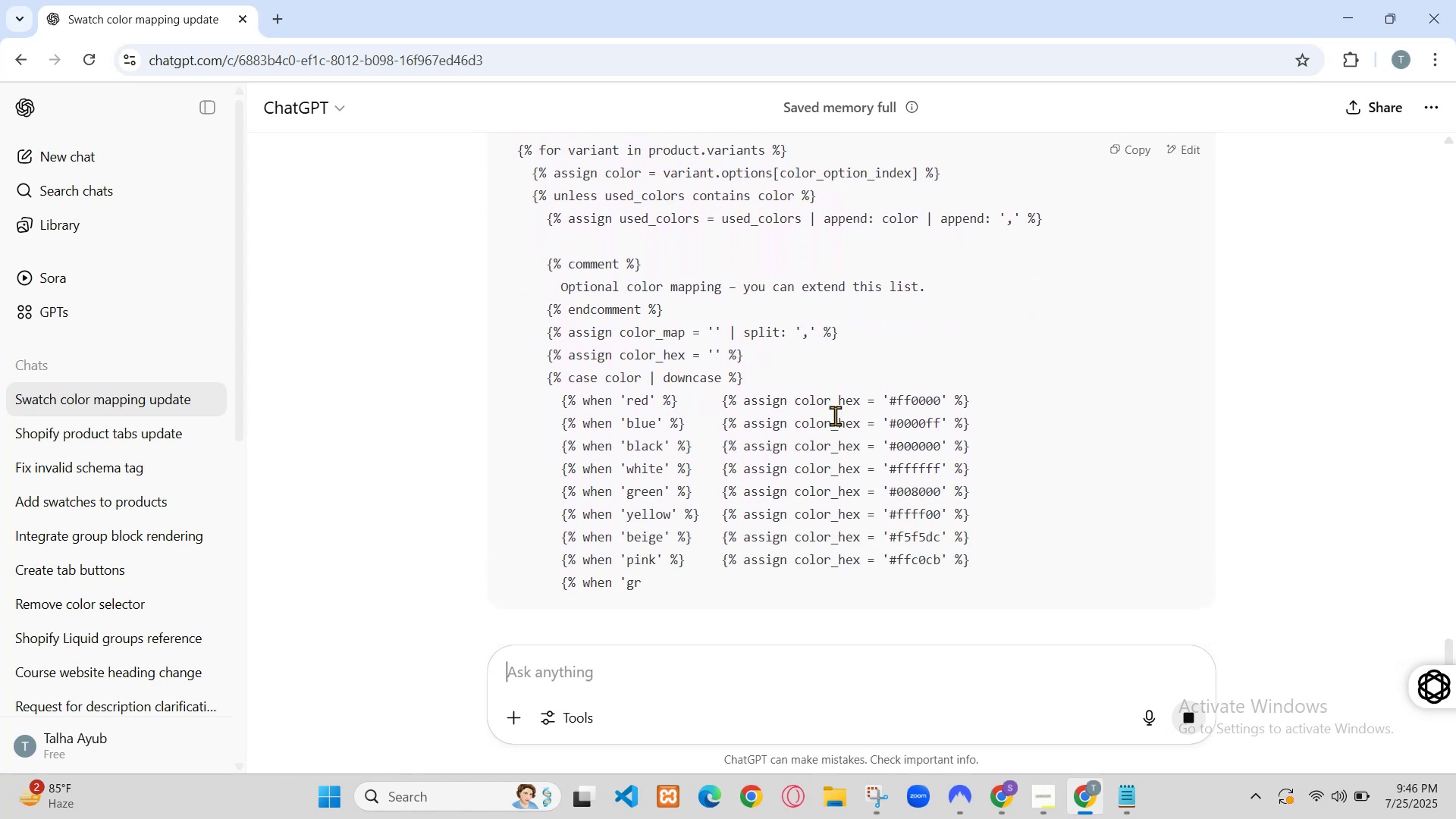 
scroll: coordinate [570, 603], scroll_direction: down, amount: 2.0
 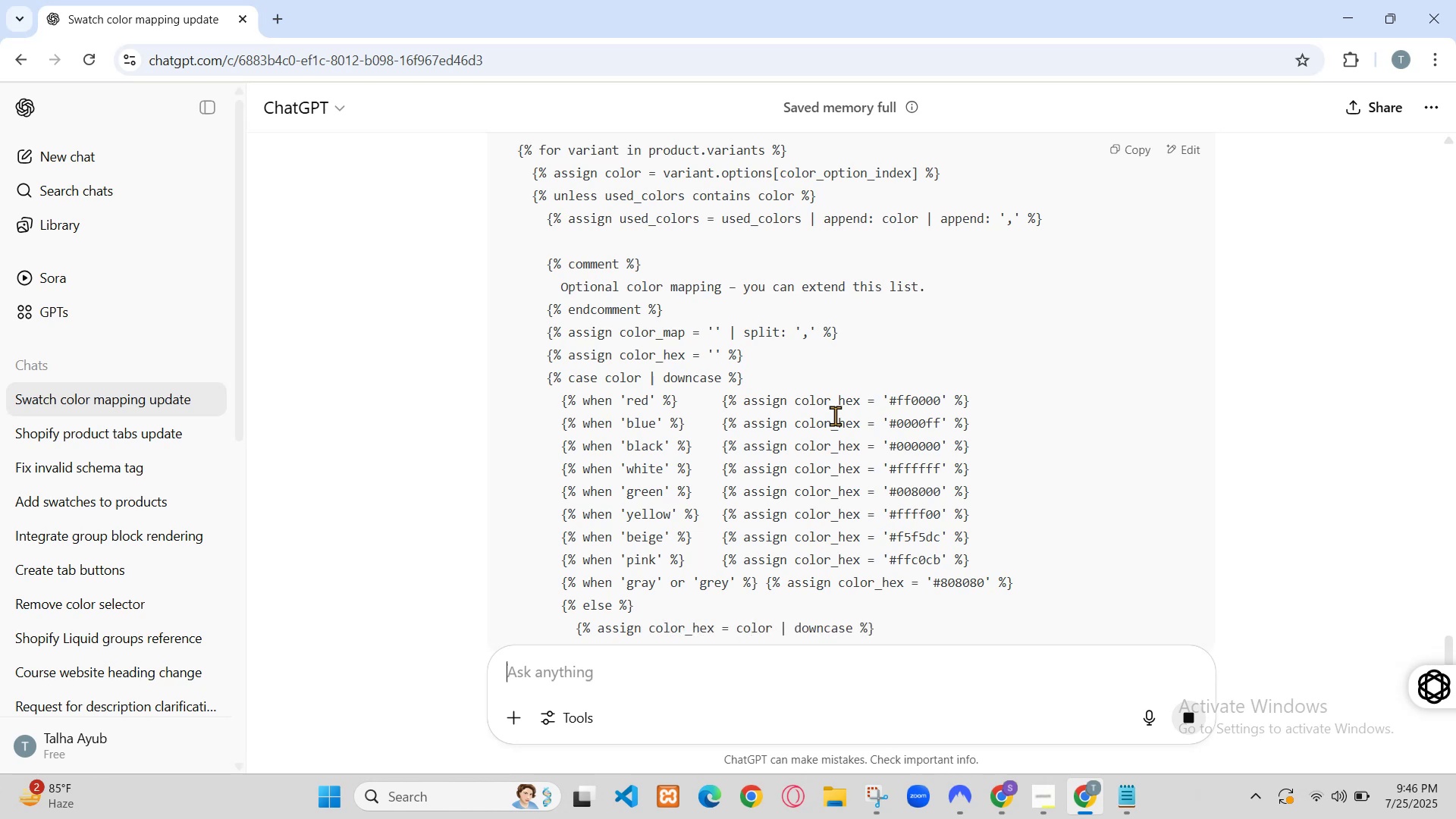 
left_click([565, 568])
 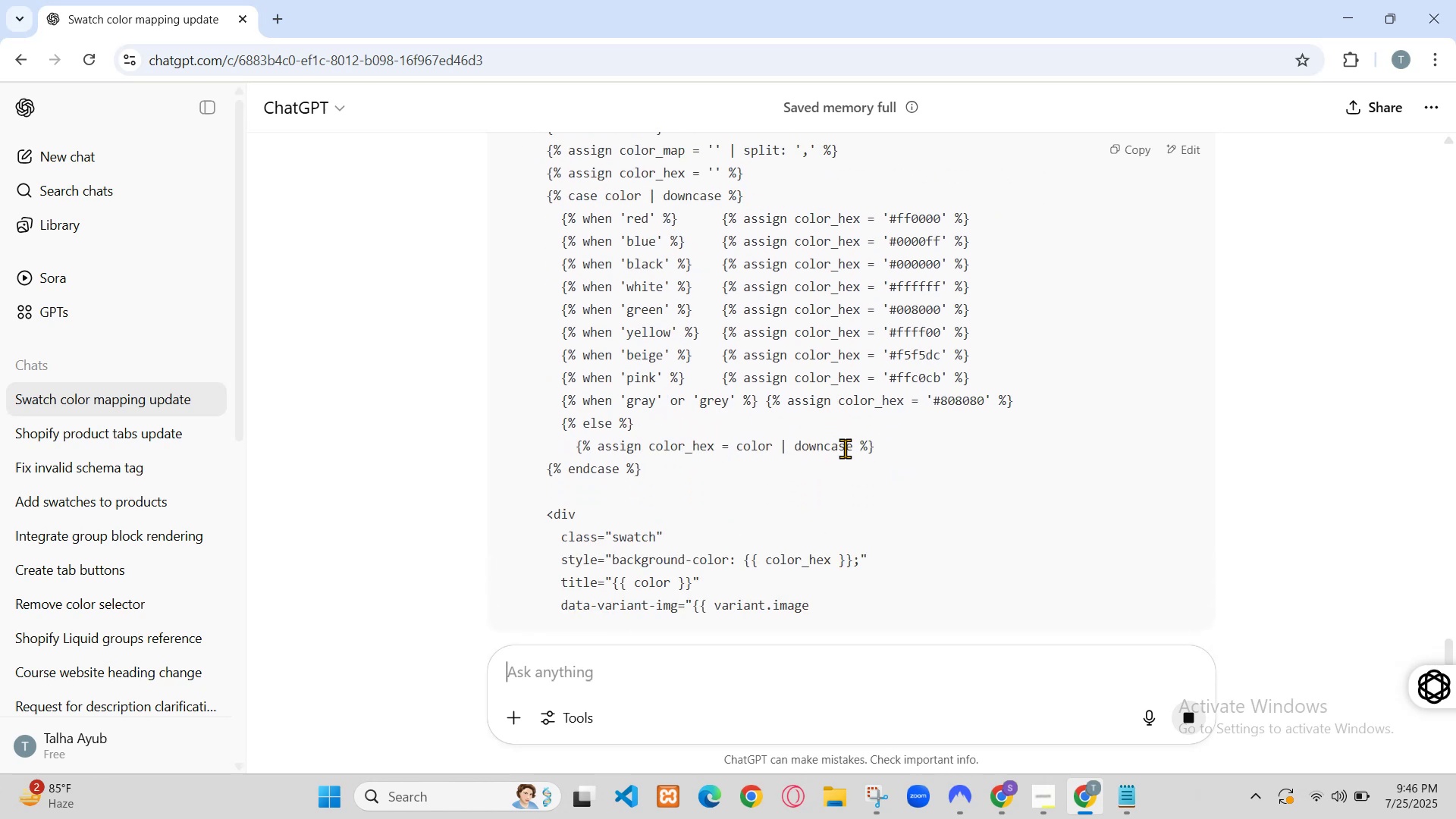 
scroll: coordinate [558, 509], scroll_direction: up, amount: 1.0
 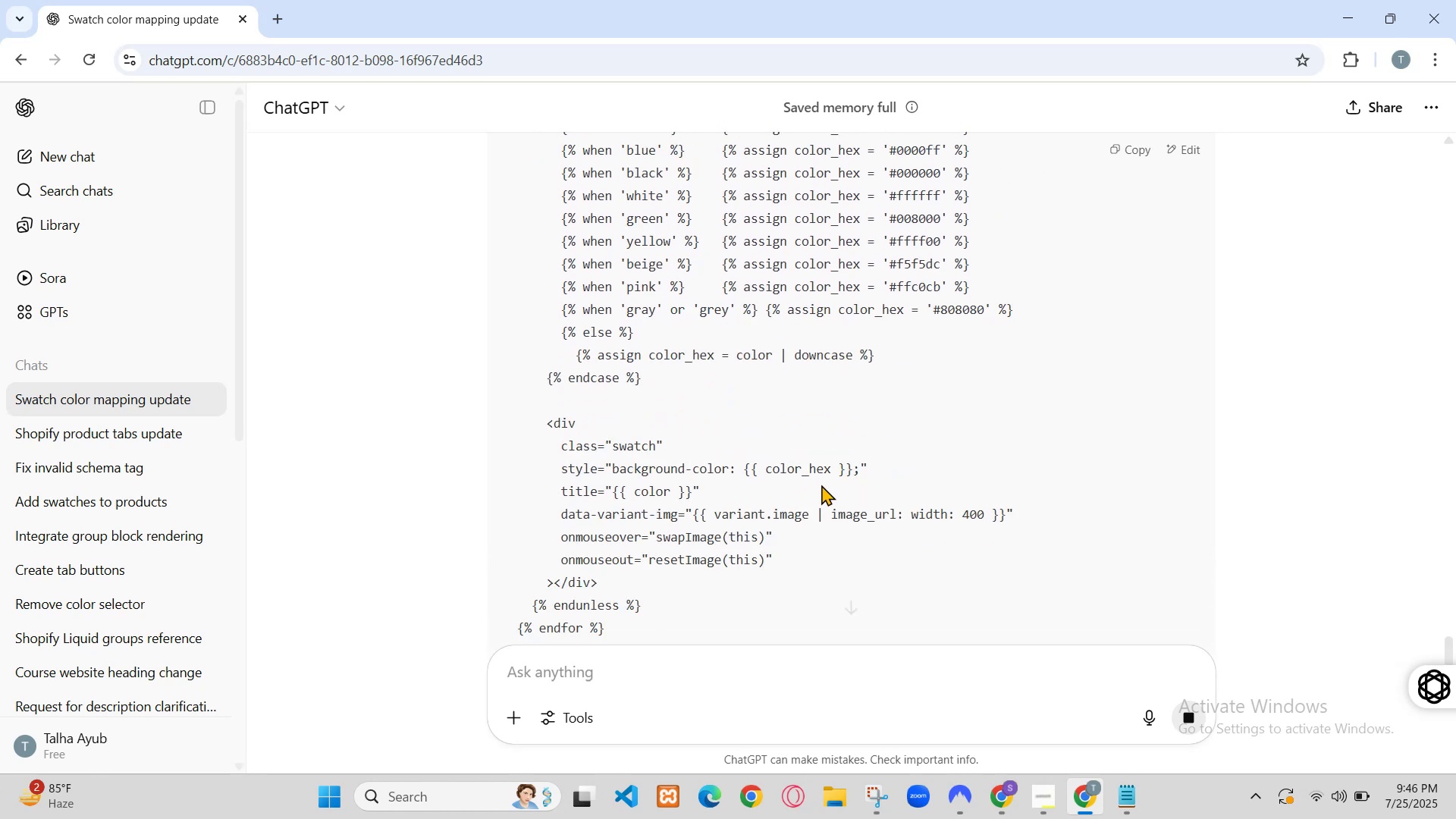 
left_click([495, 532])
 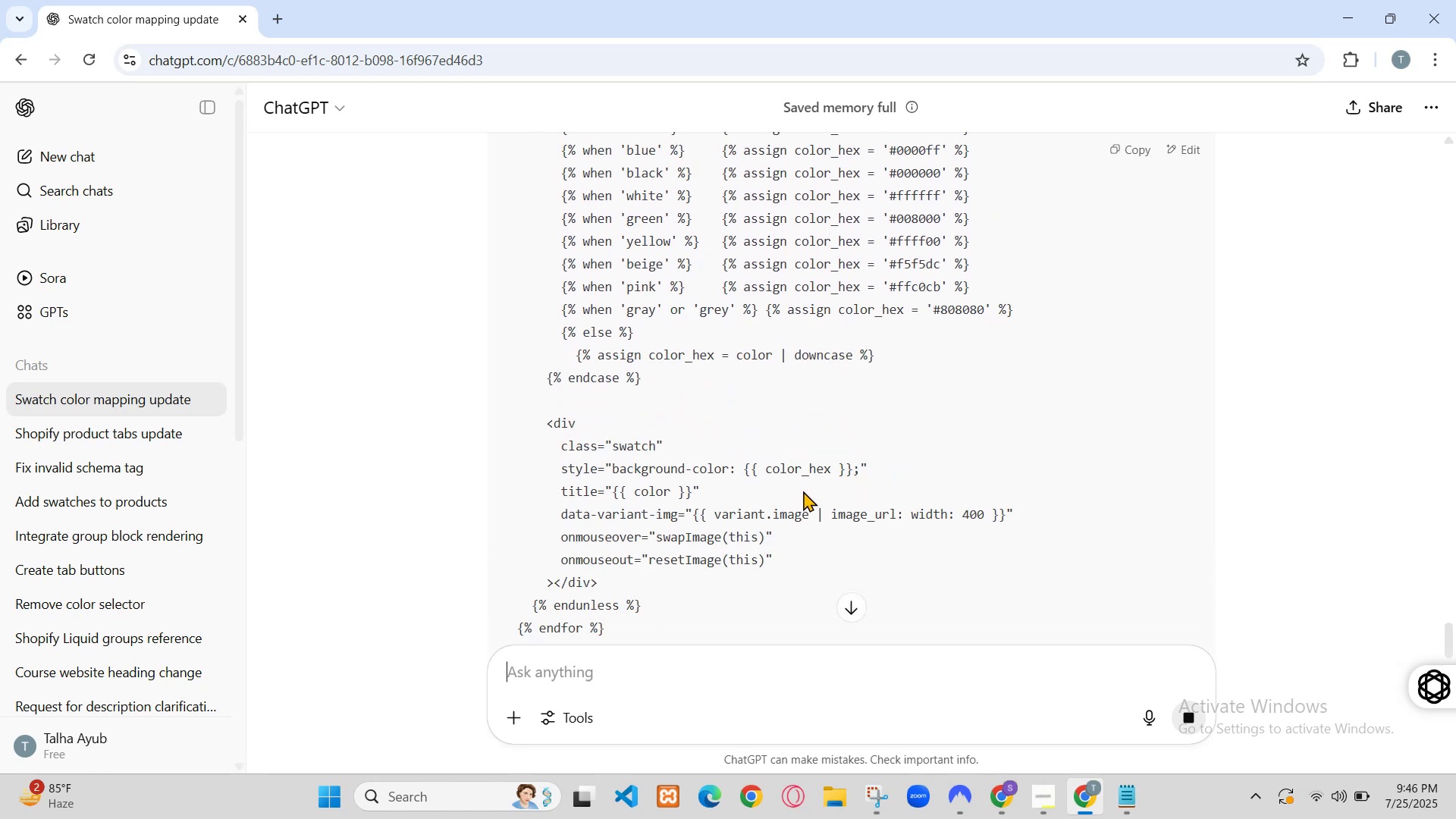 
key(Control+V)
 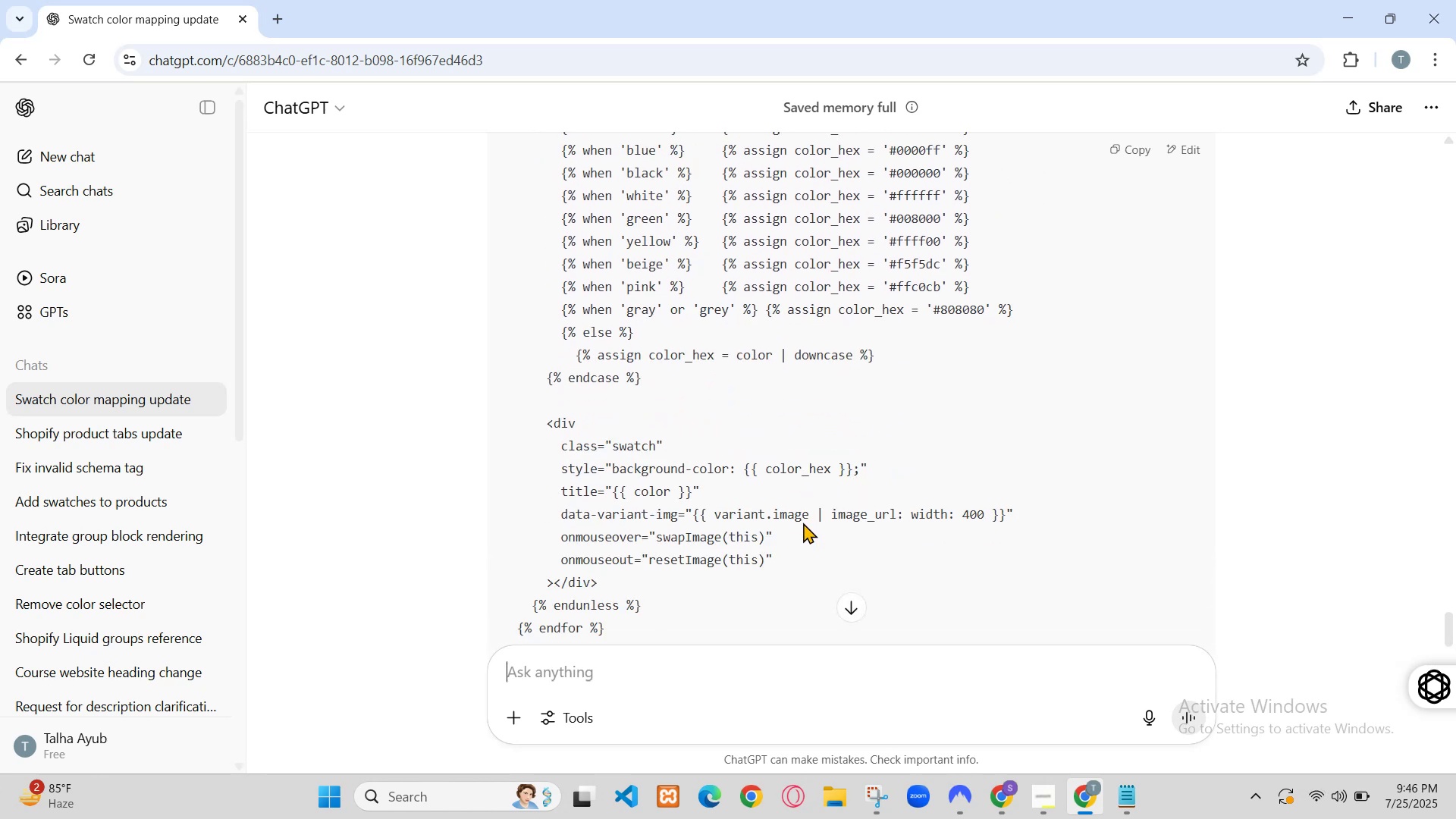 
key(Control+S)
 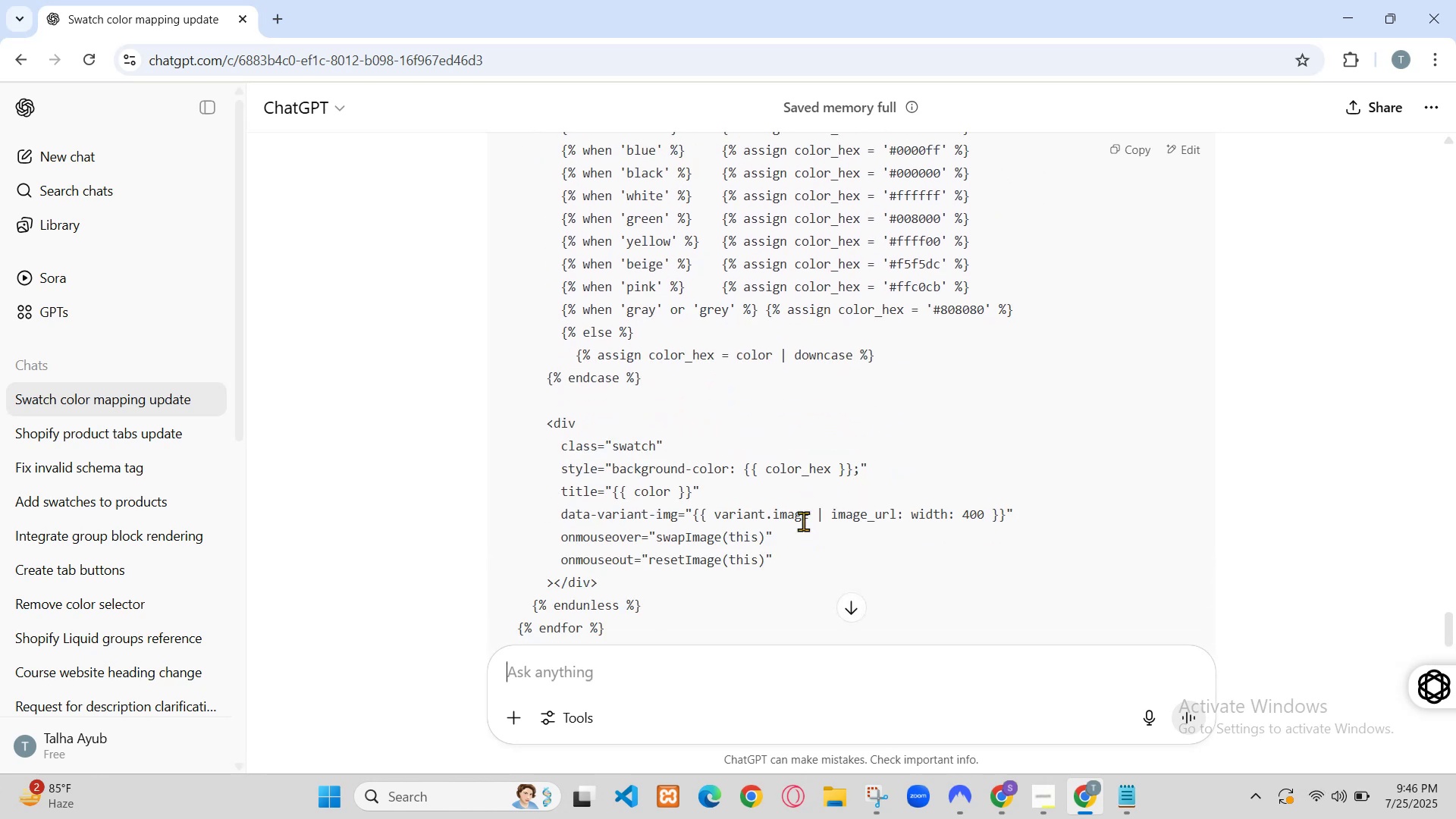 
left_click([273, 0])
 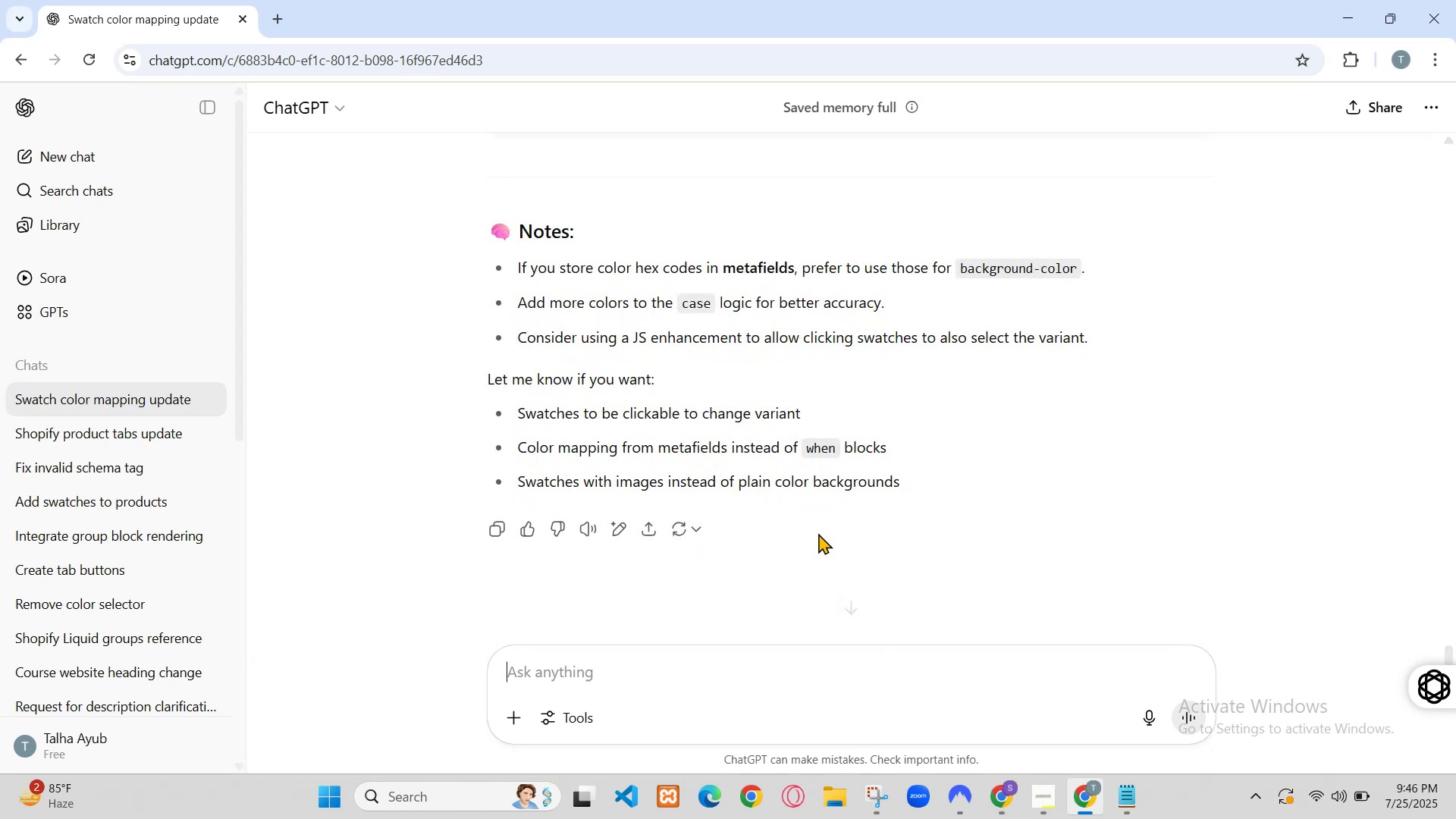 
key(Control+R)
 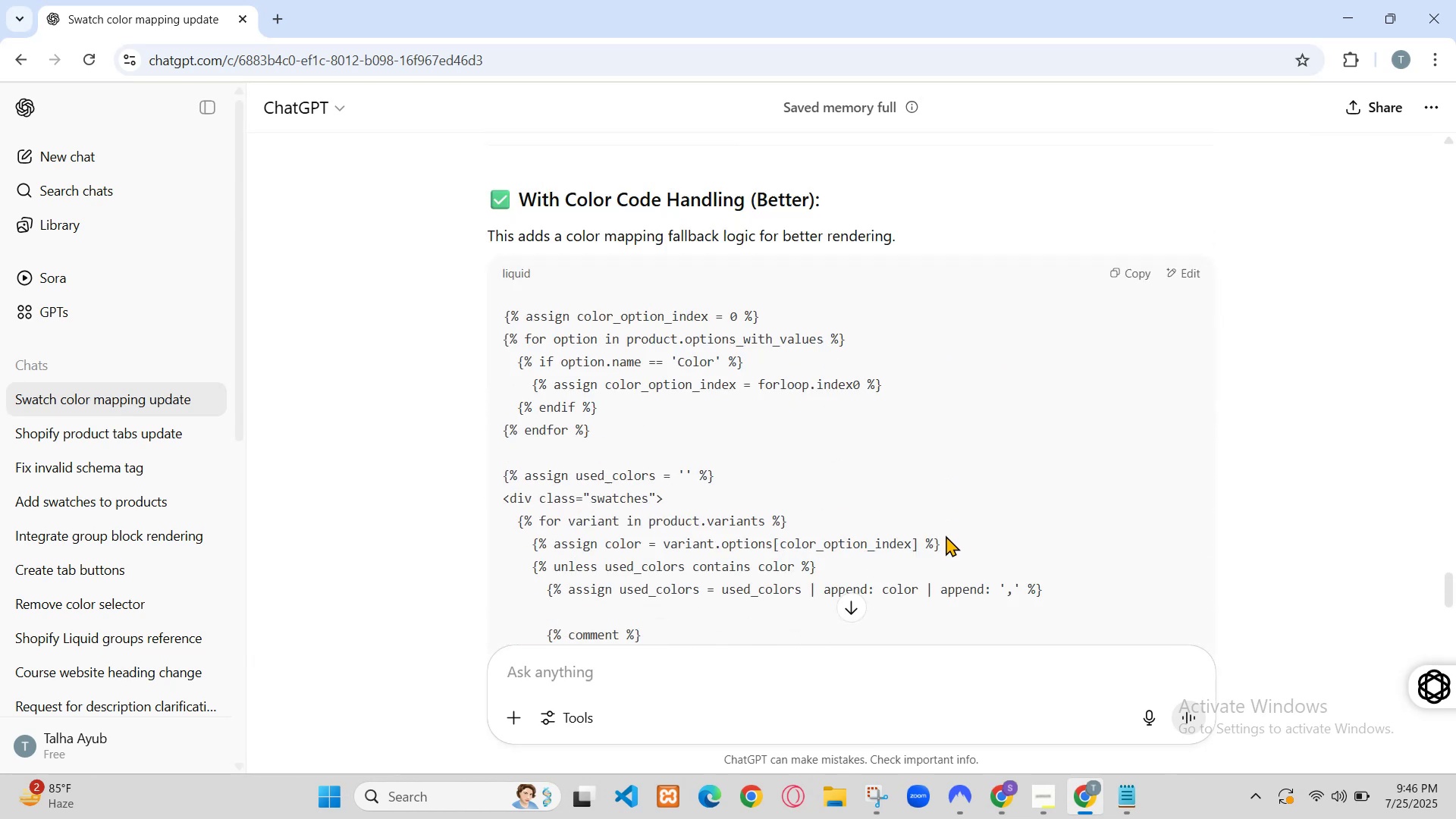 
wait(10.29)
 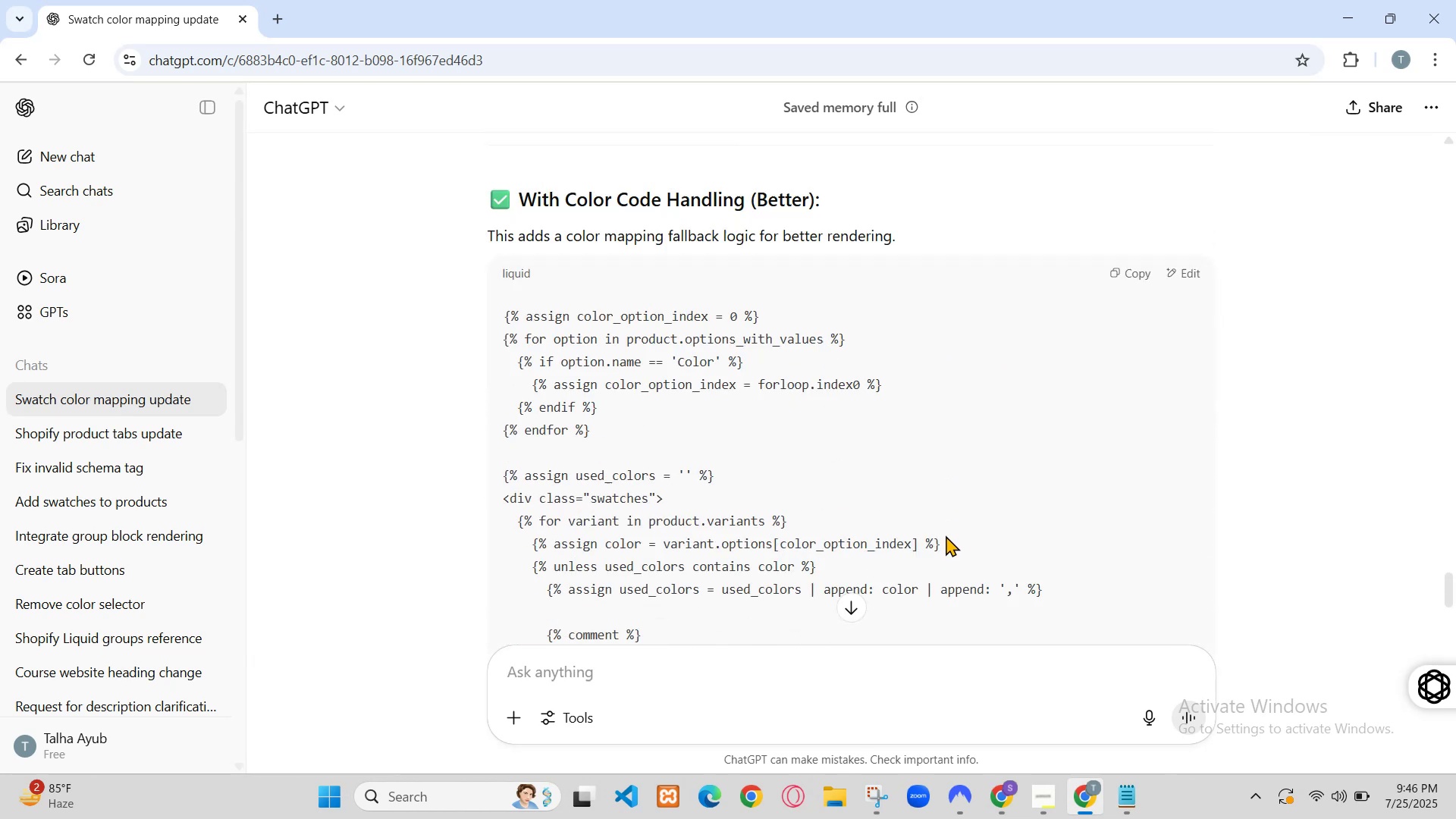 
scroll: coordinate [682, 377], scroll_direction: down, amount: 20.0
 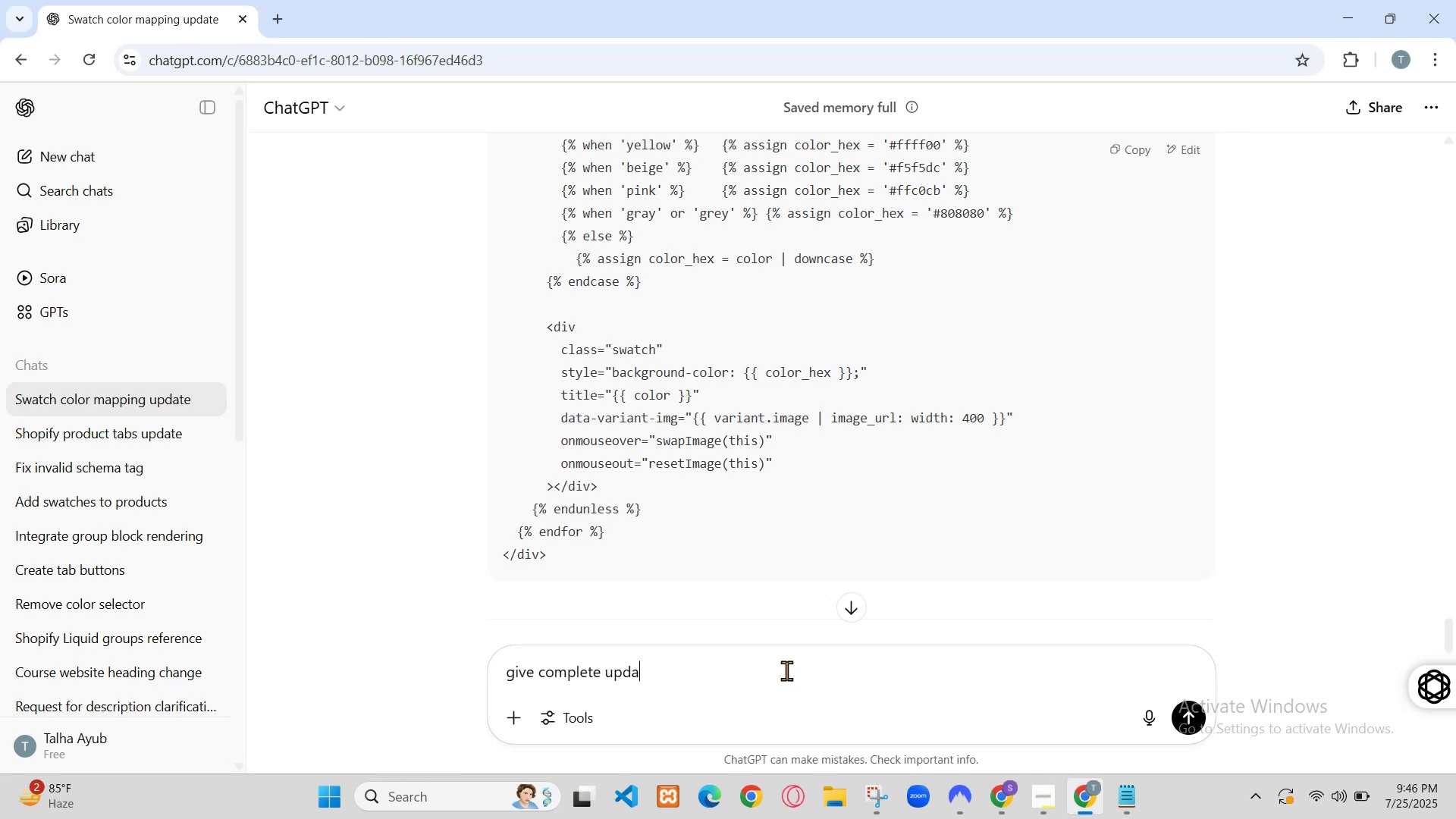 
wait(5.37)
 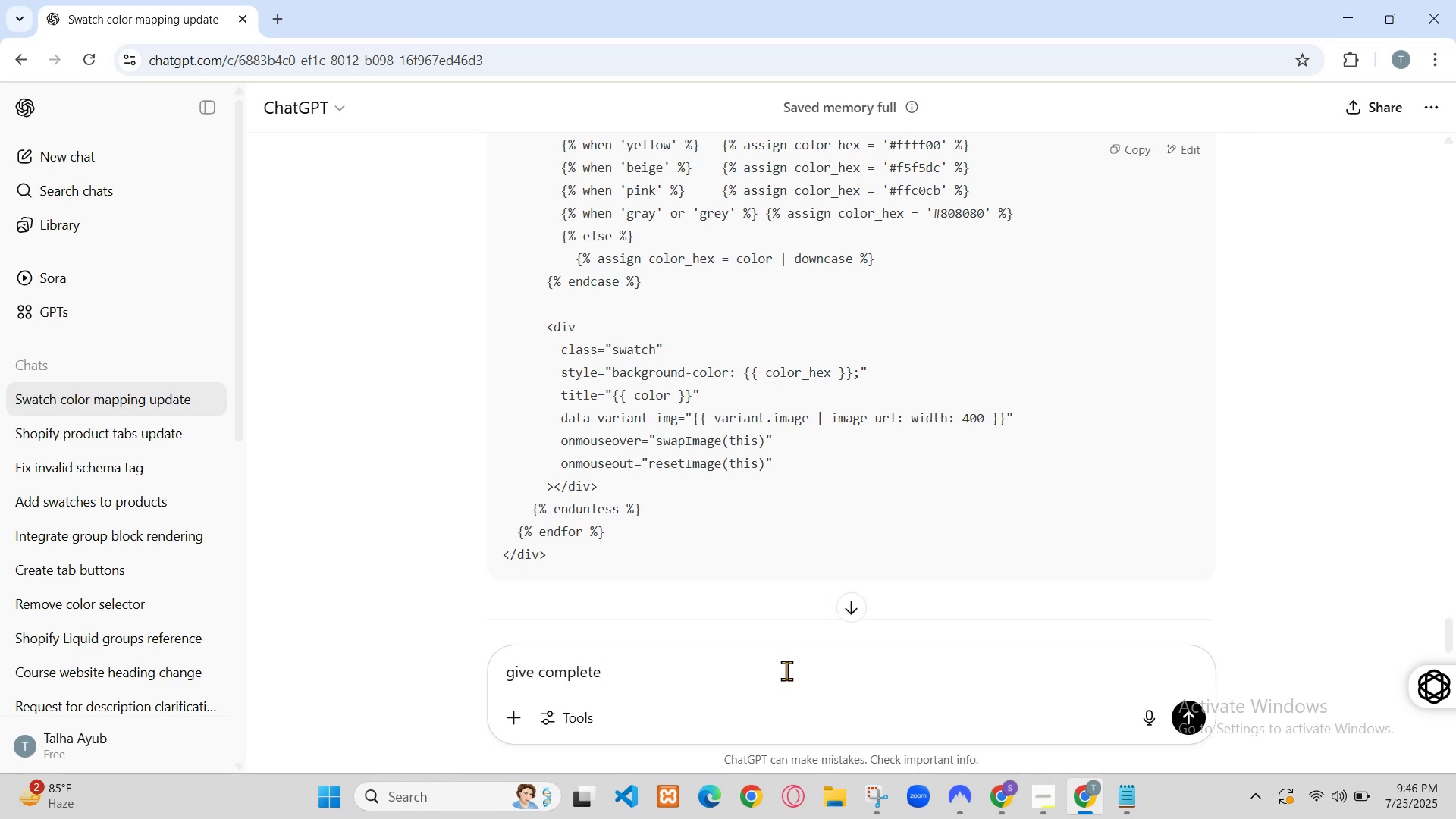 
left_click([429, 0])
 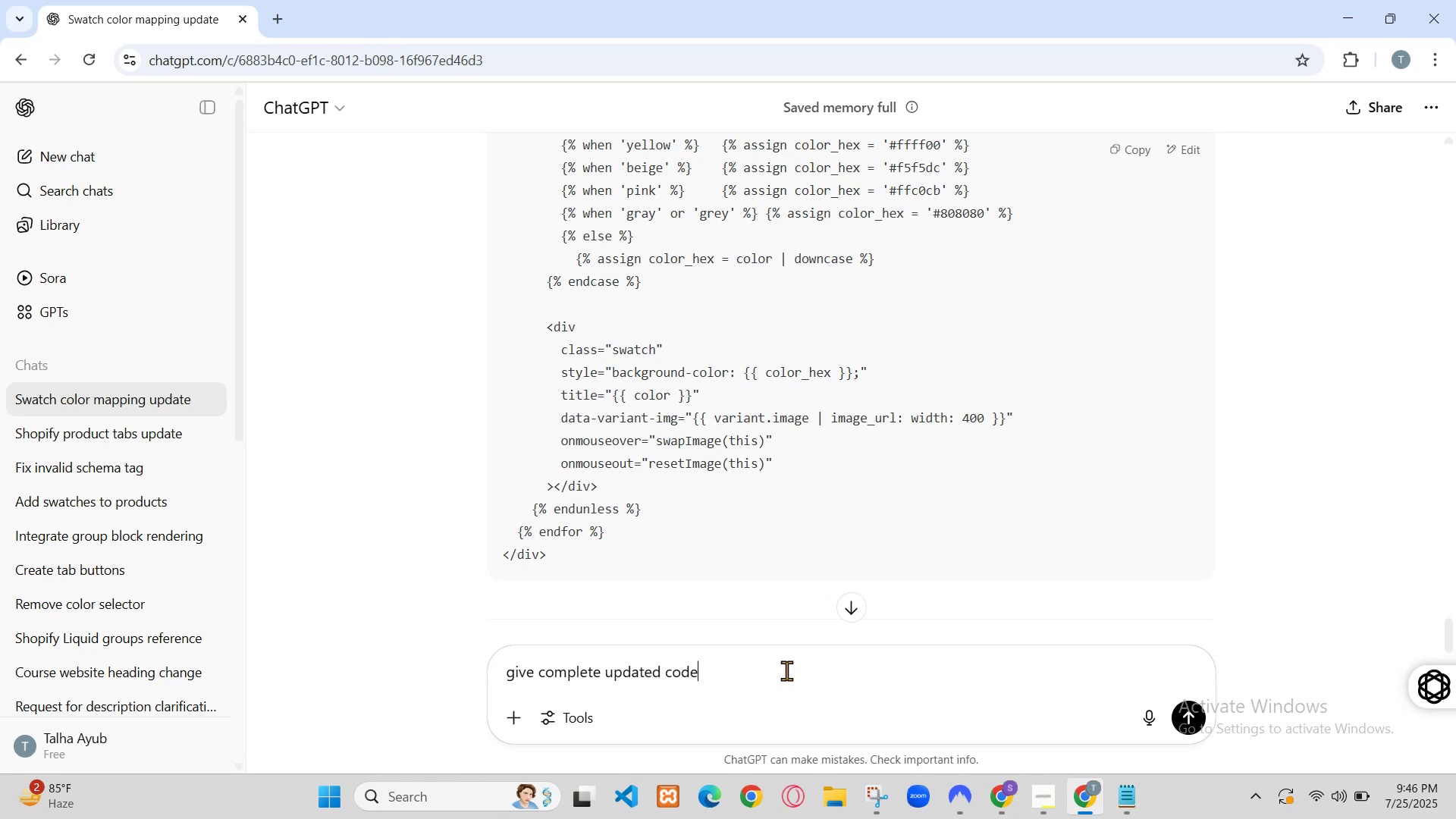 
left_click([1079, 792])
 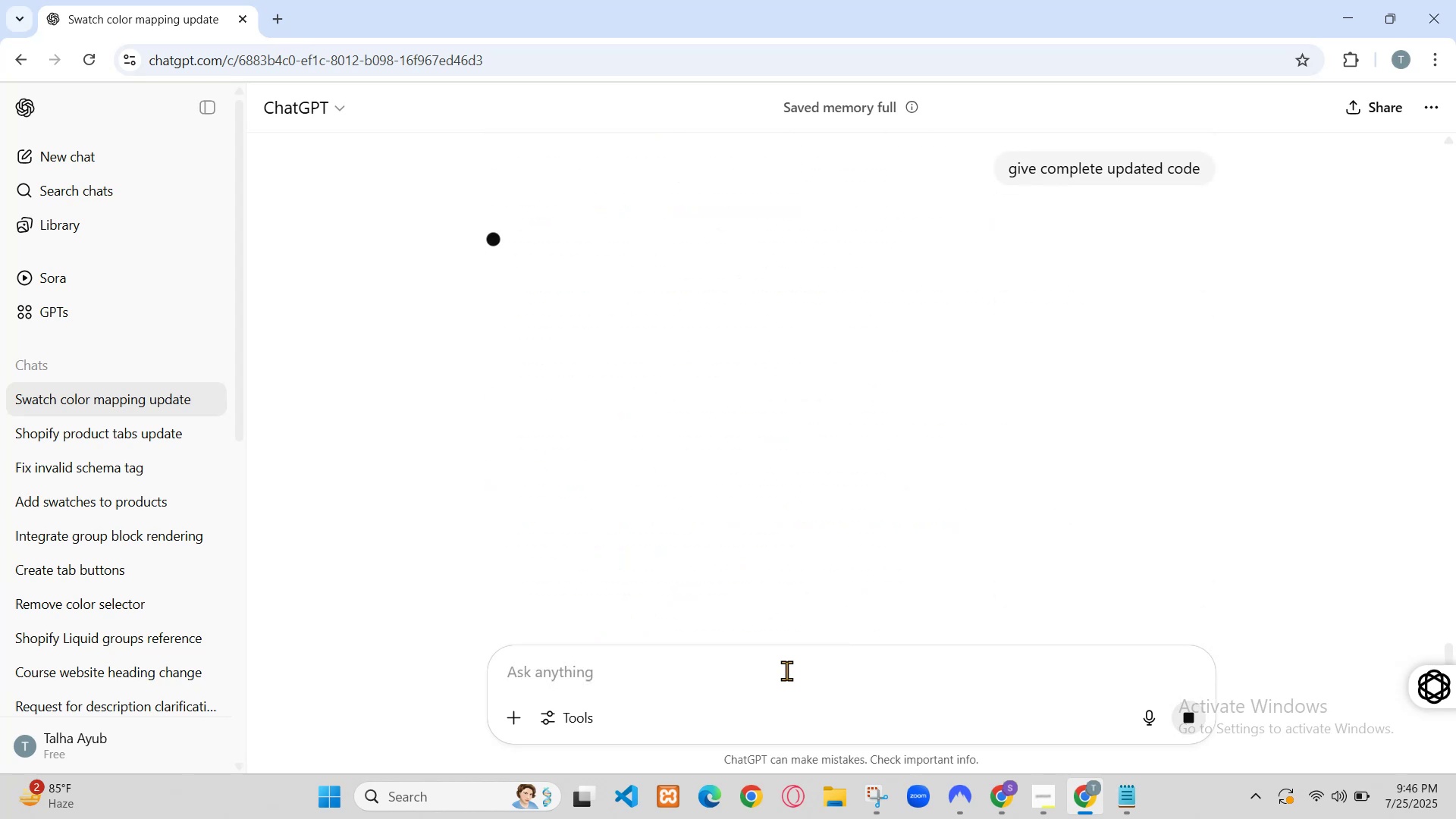 
left_click([1073, 792])
 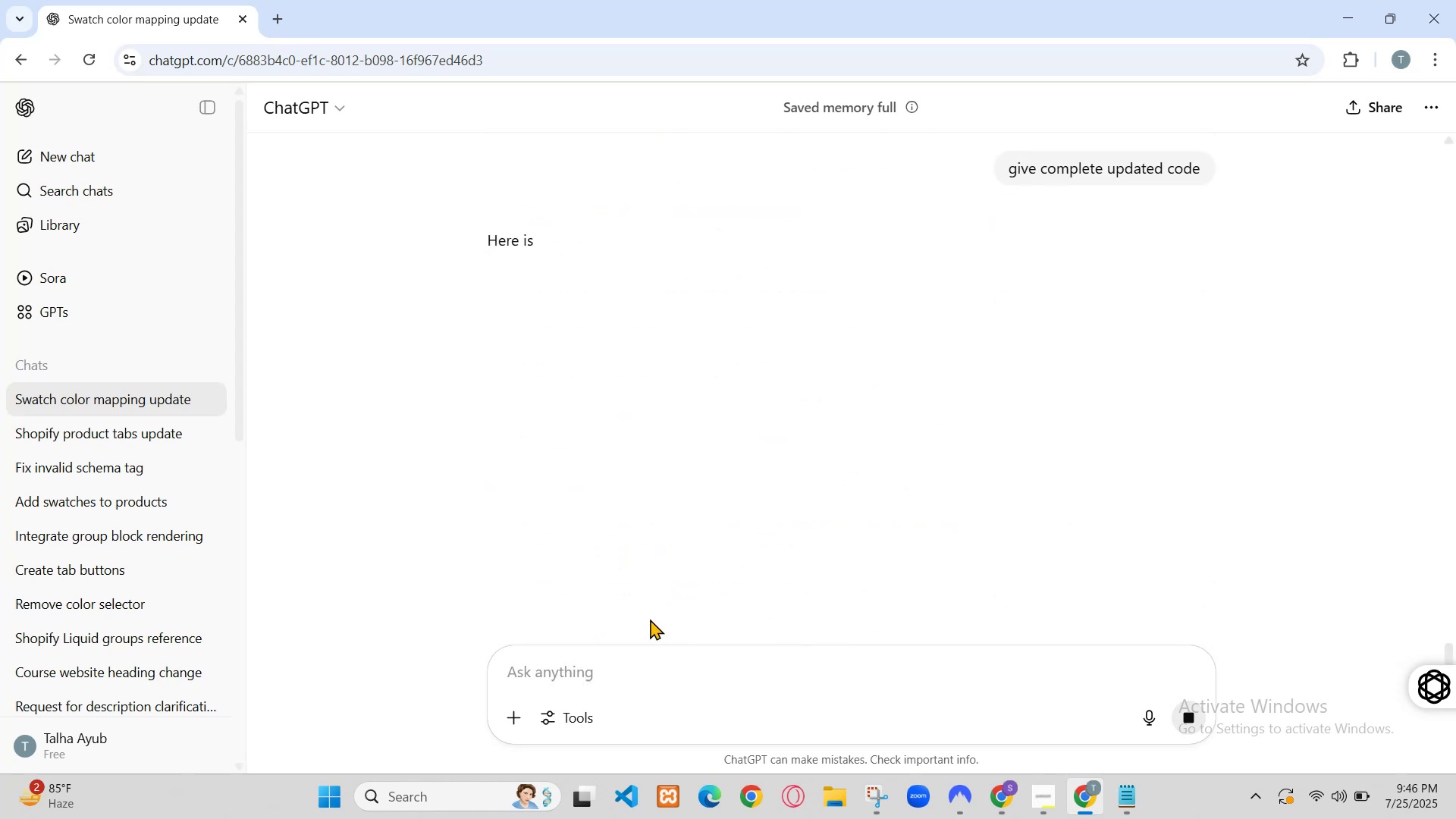 
left_click([1125, 796])
 